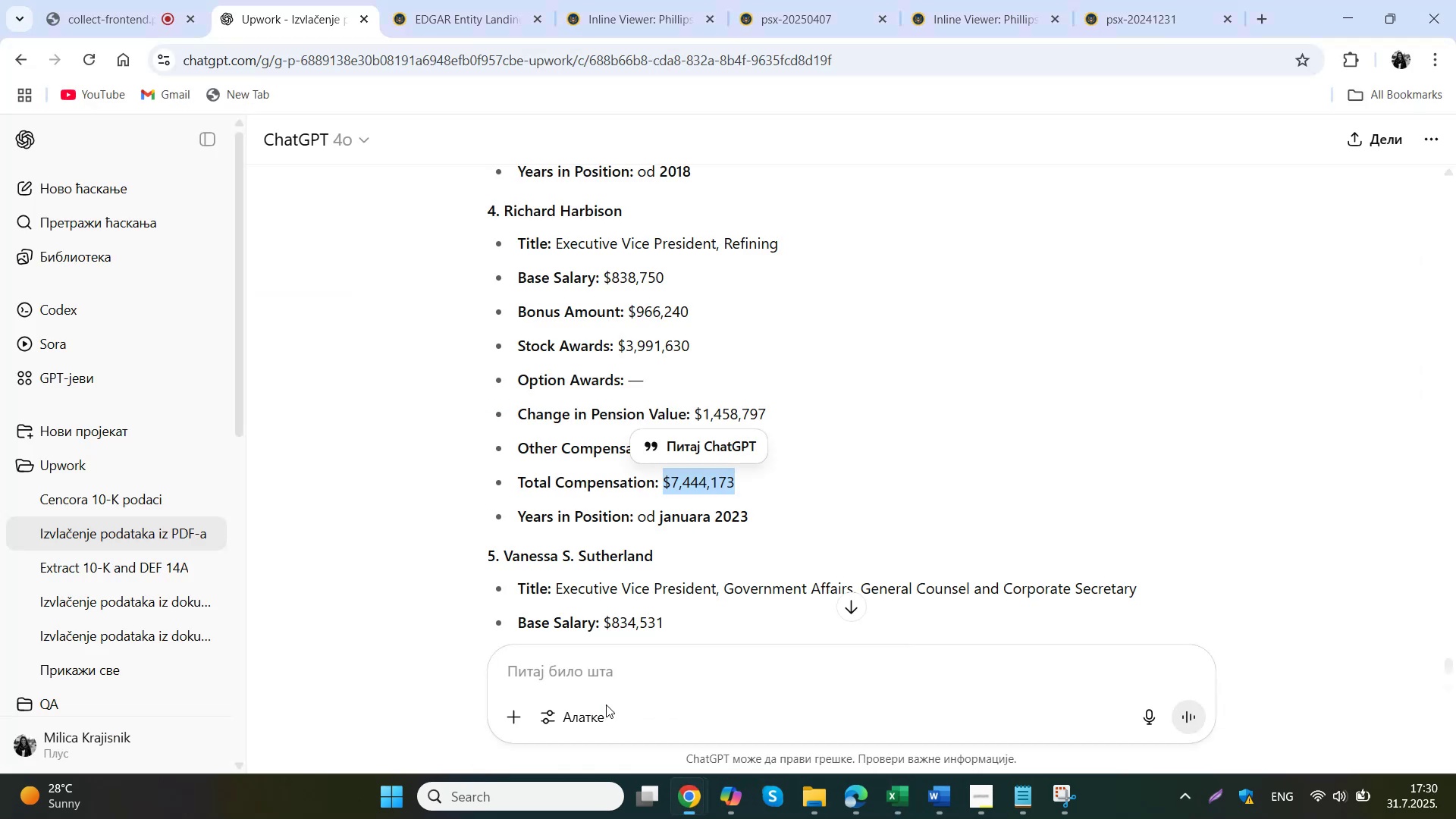 
scroll: coordinate [615, 223], scroll_direction: down, amount: 5.0
 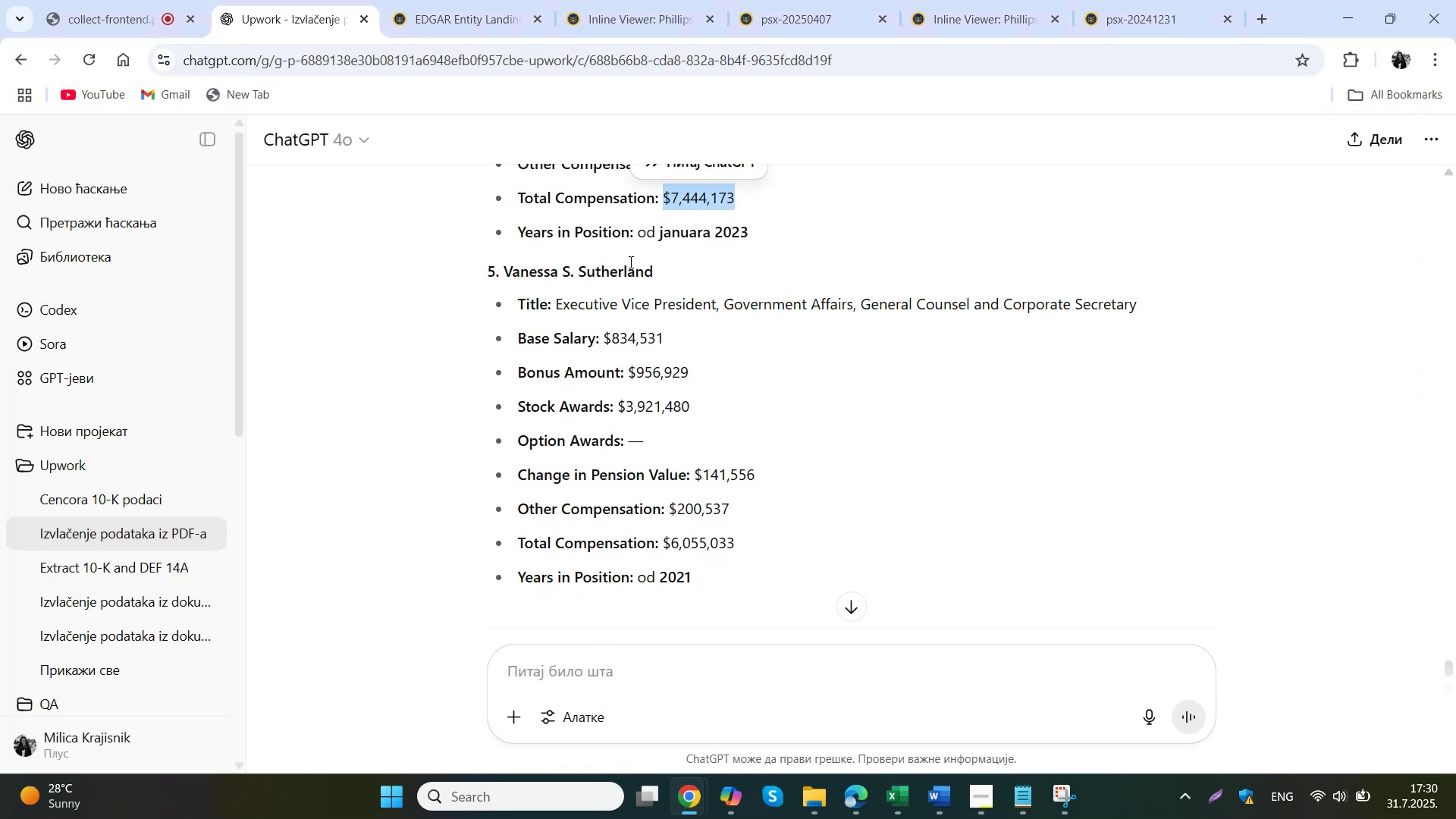 
left_click_drag(start_coordinate=[661, 271], to_coordinate=[504, 275])
 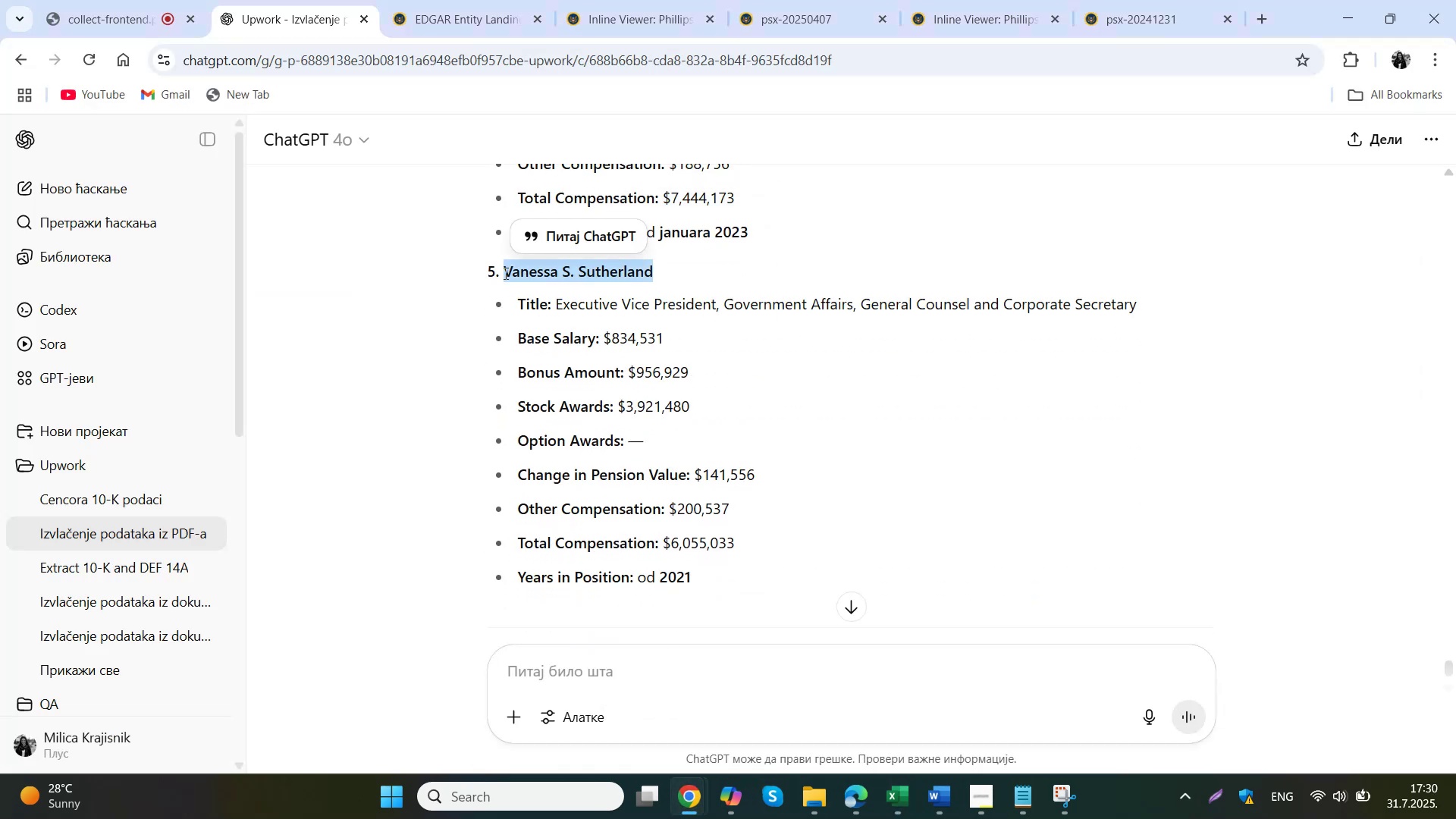 
key(Control+C)
 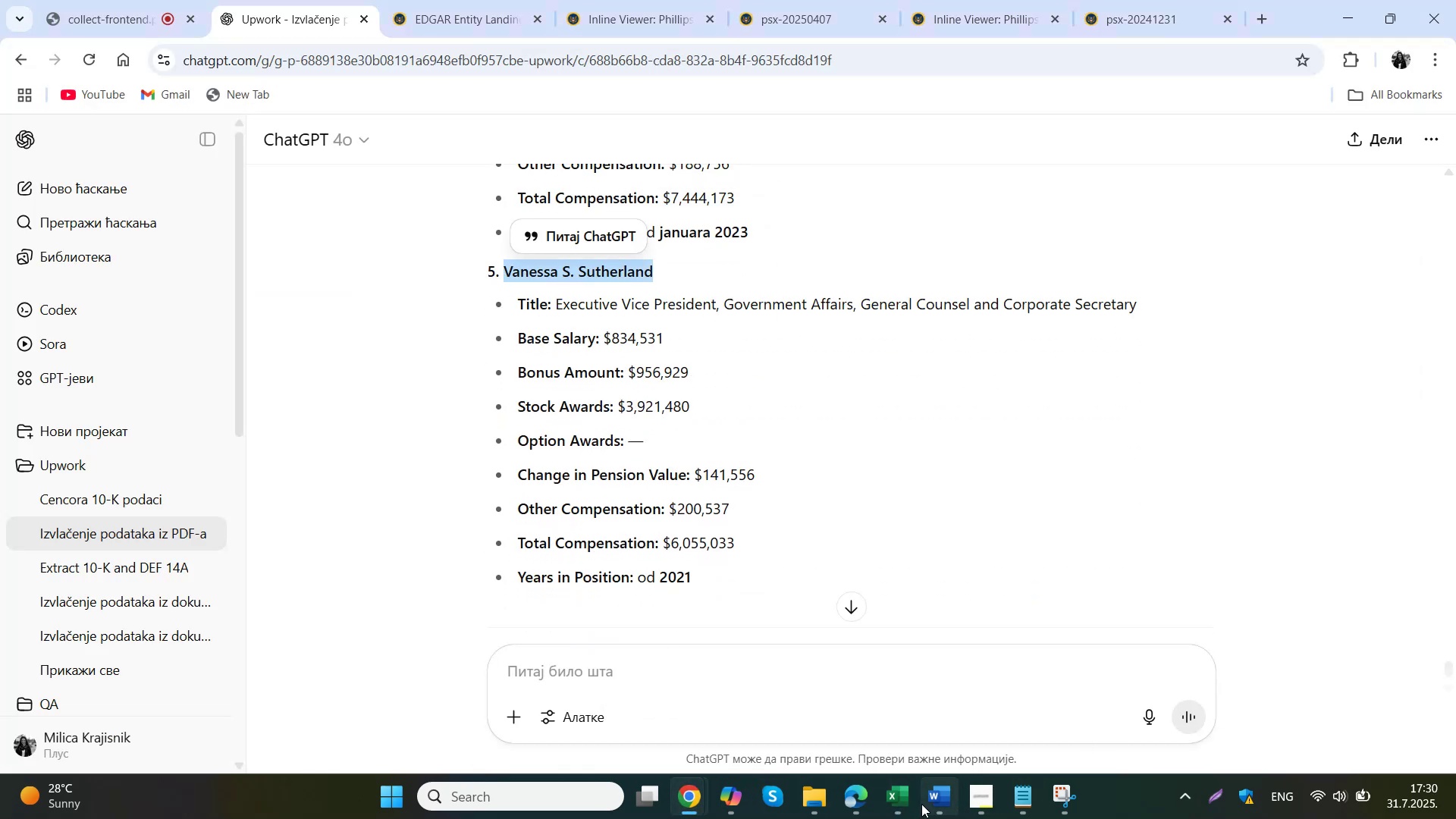 
left_click([907, 795])
 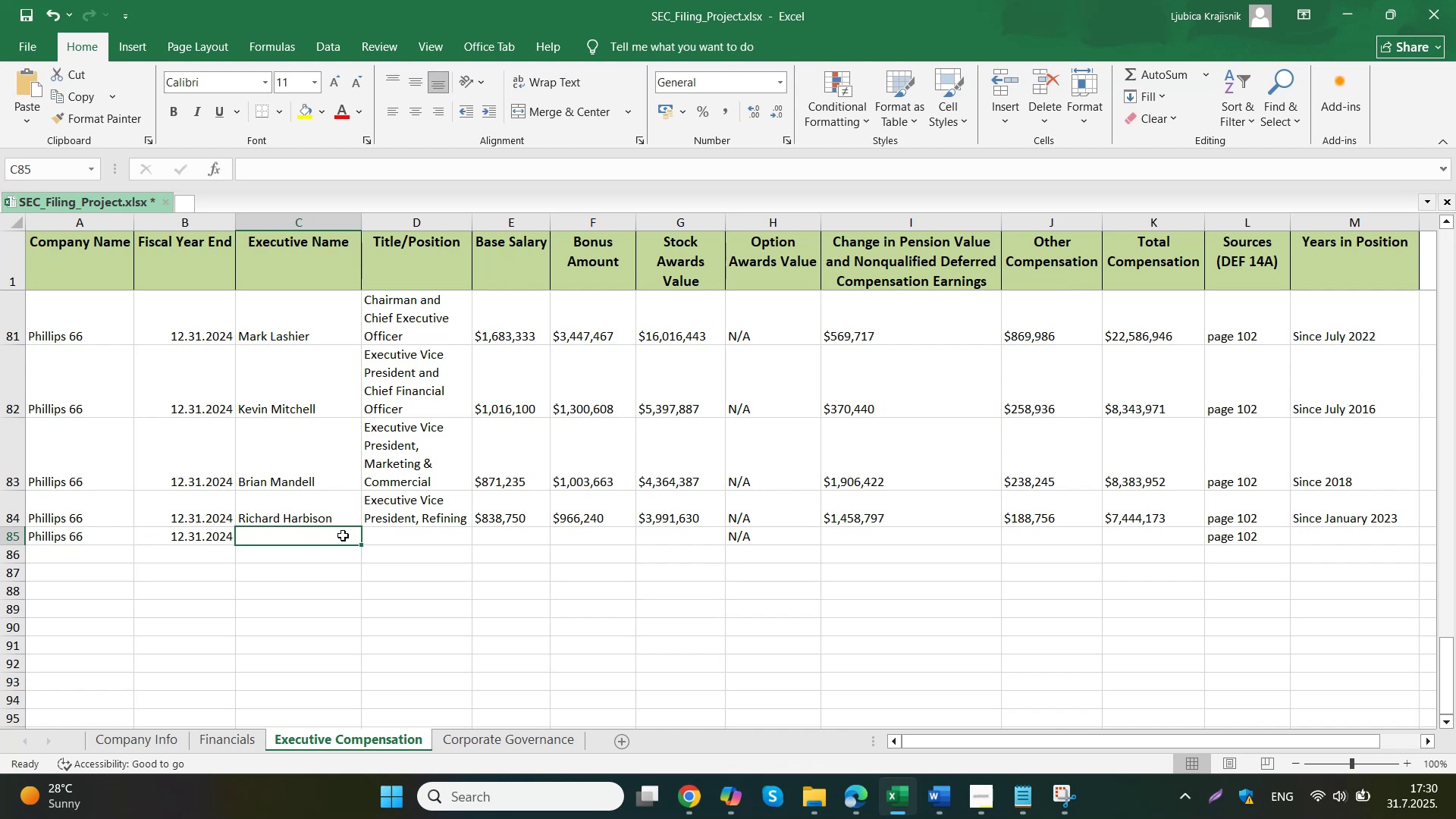 
double_click([331, 529])
 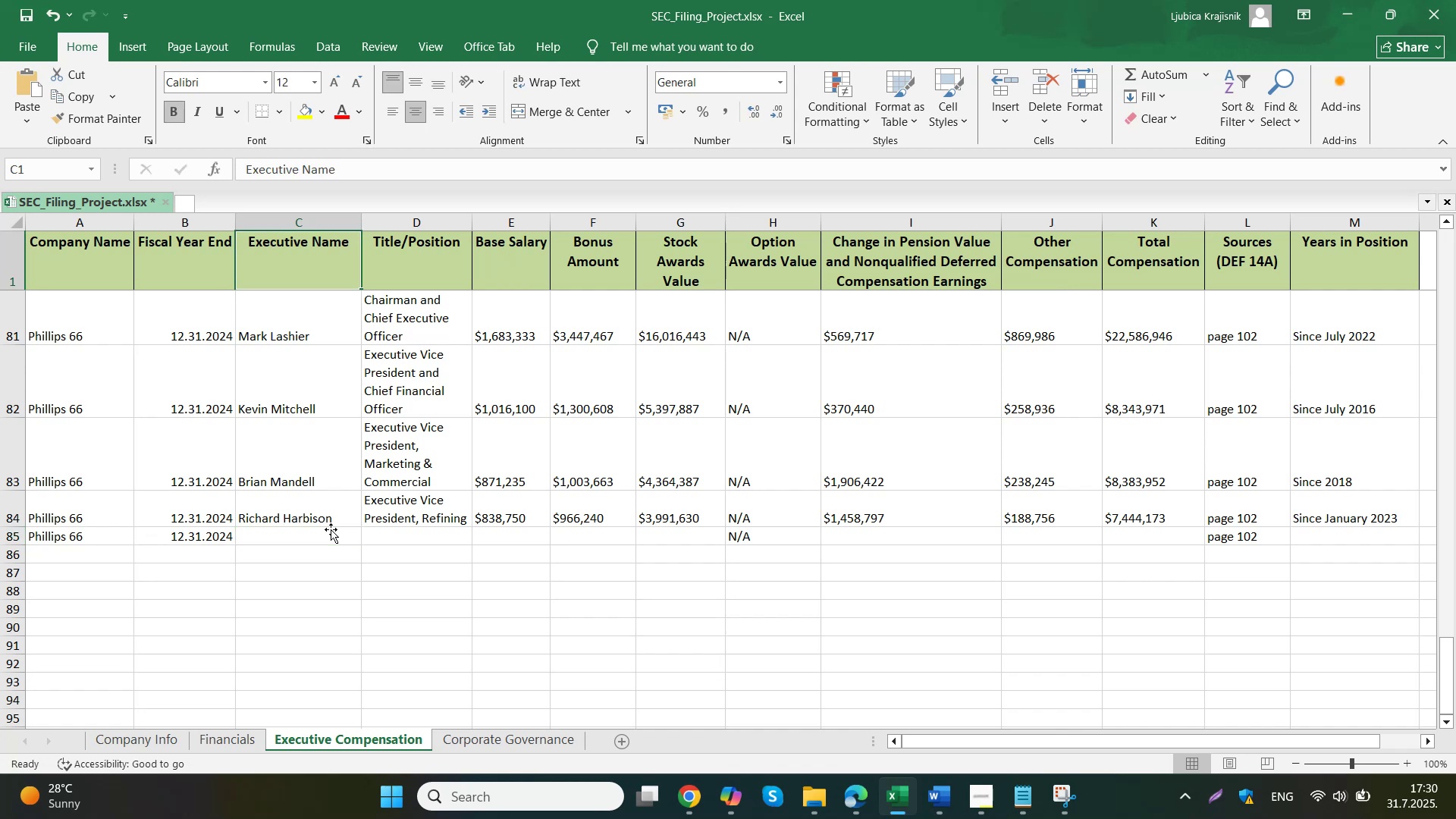 
triple_click([340, 534])
 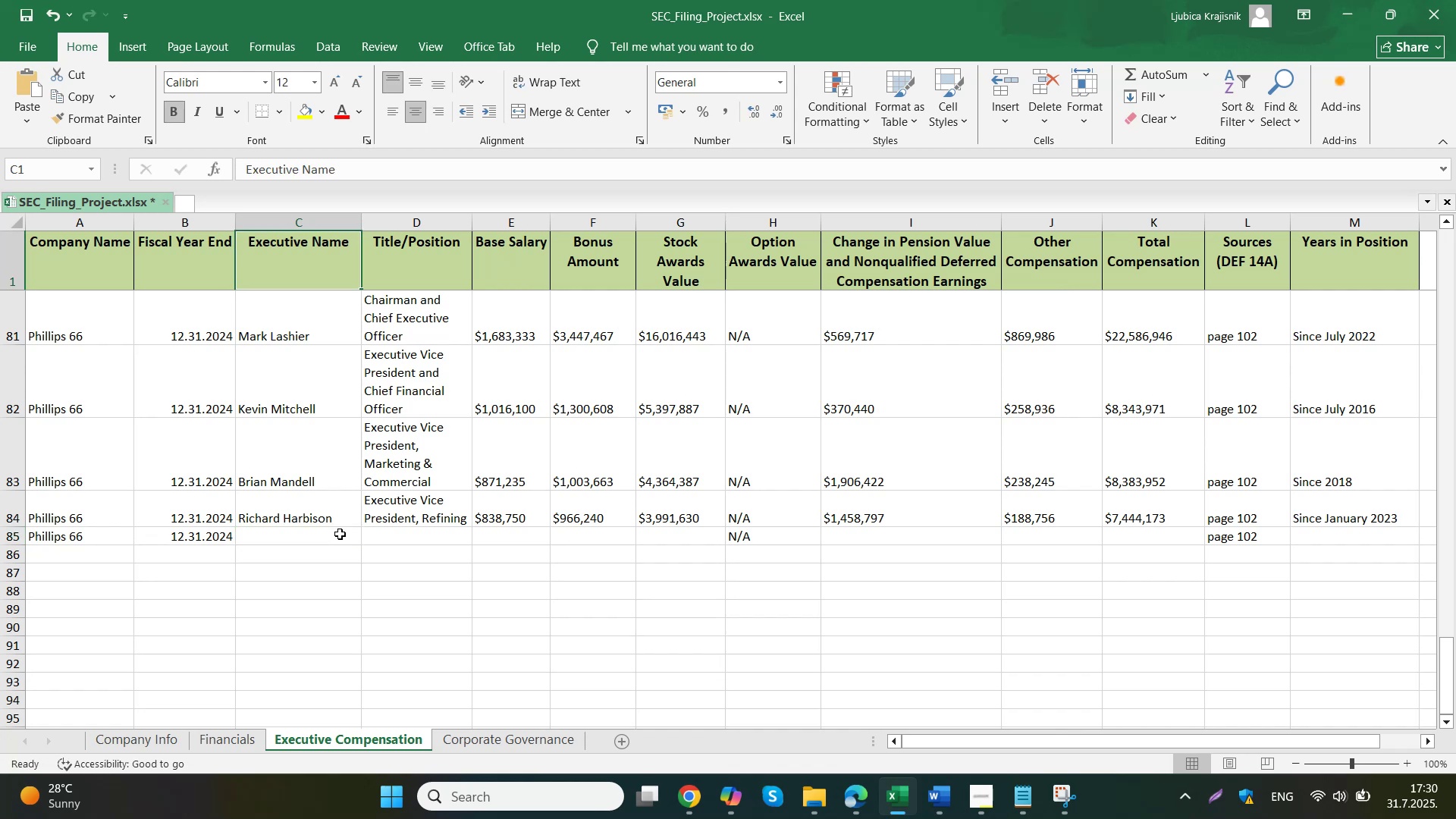 
triple_click([340, 534])
 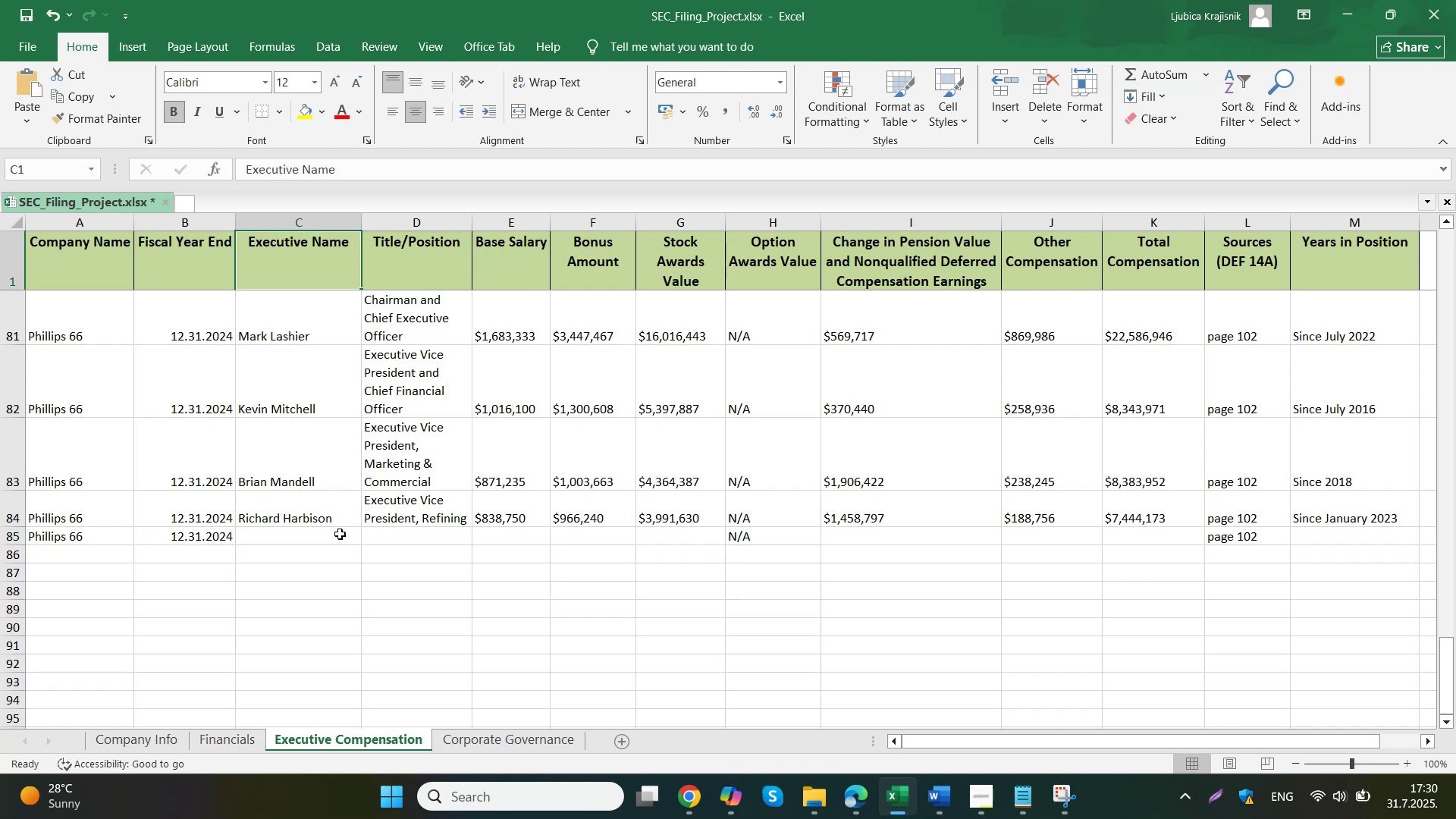 
key(Control+ControlLeft)
 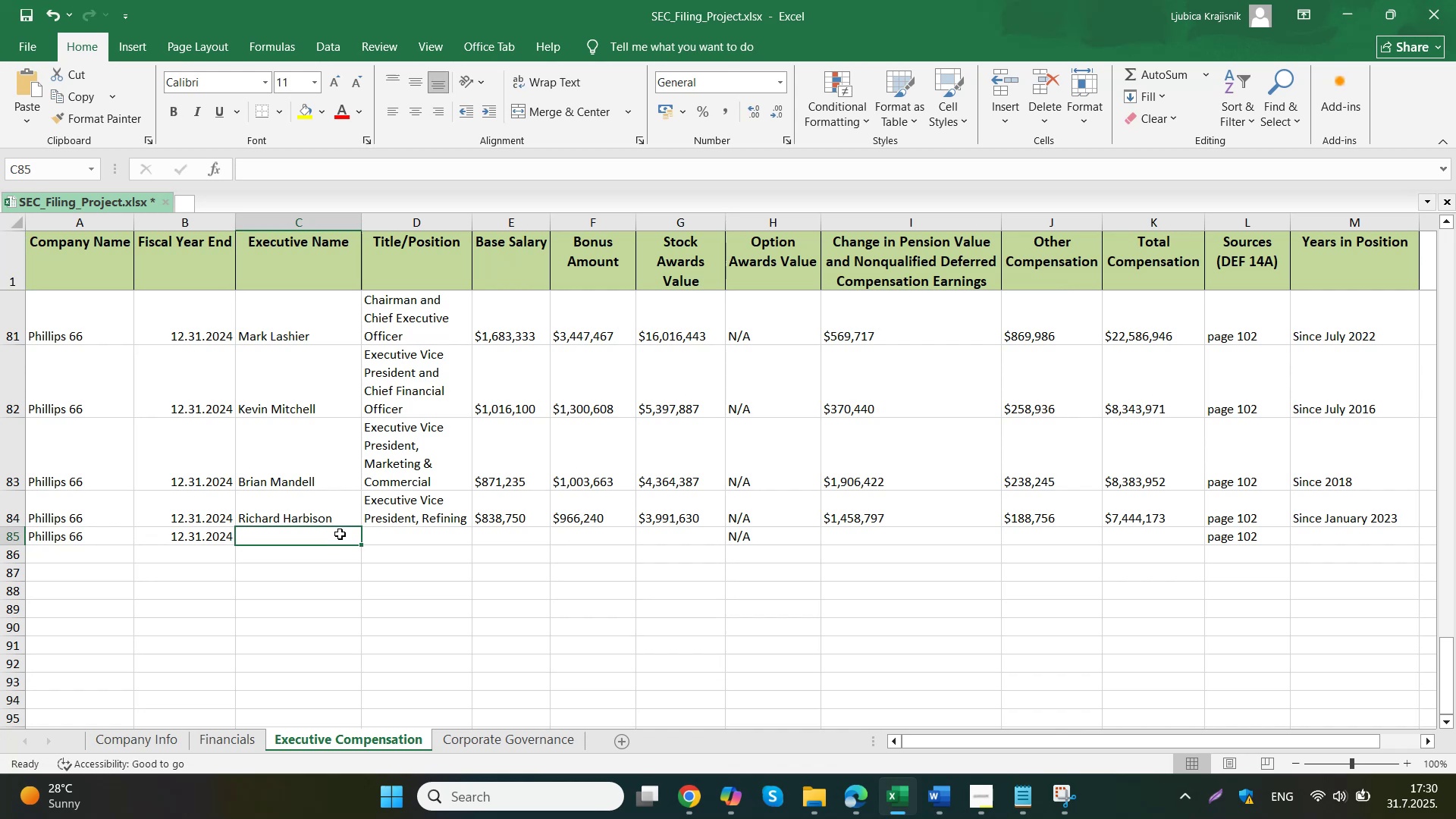 
key(Control+V)
 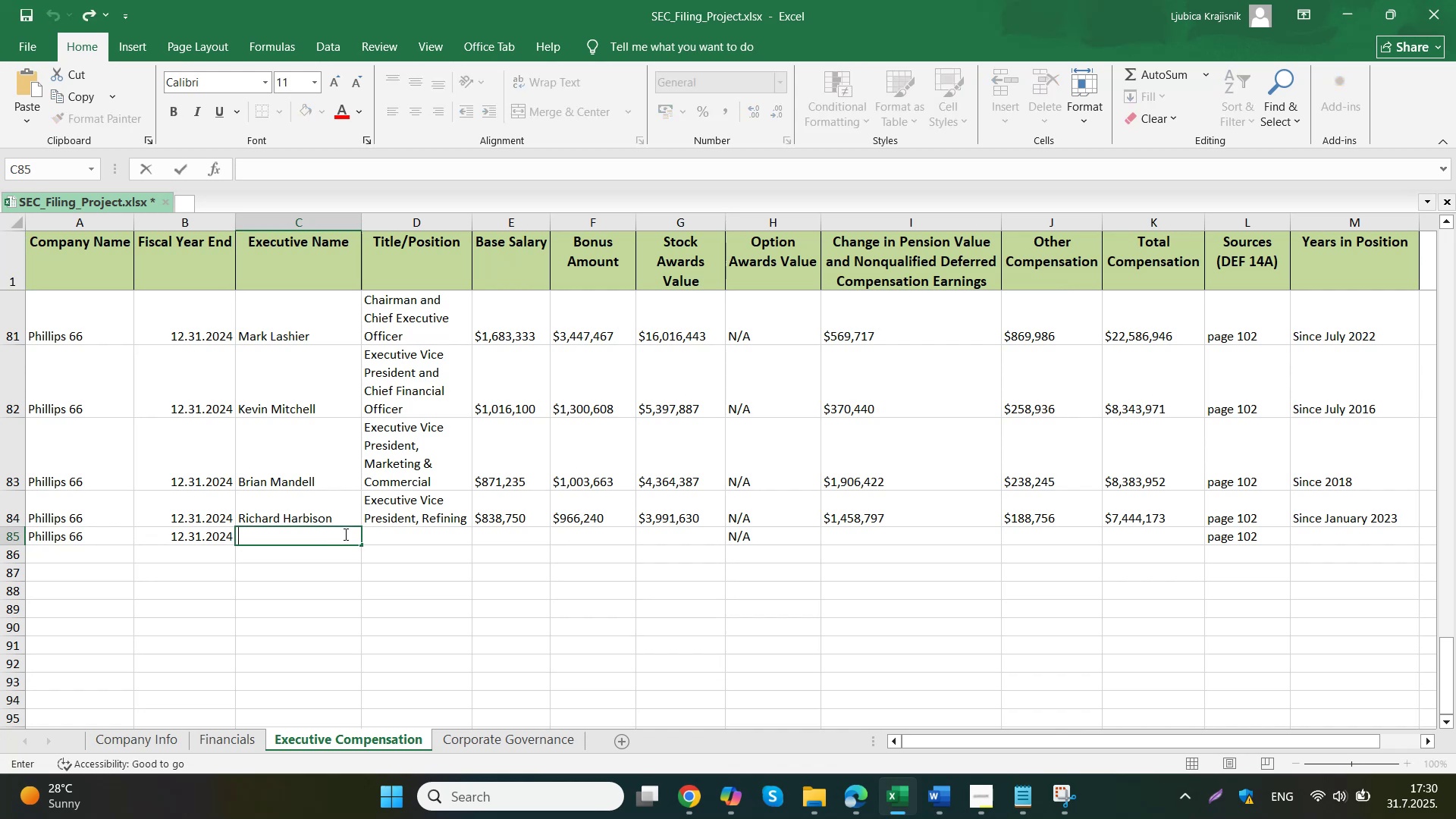 
triple_click([384, 535])
 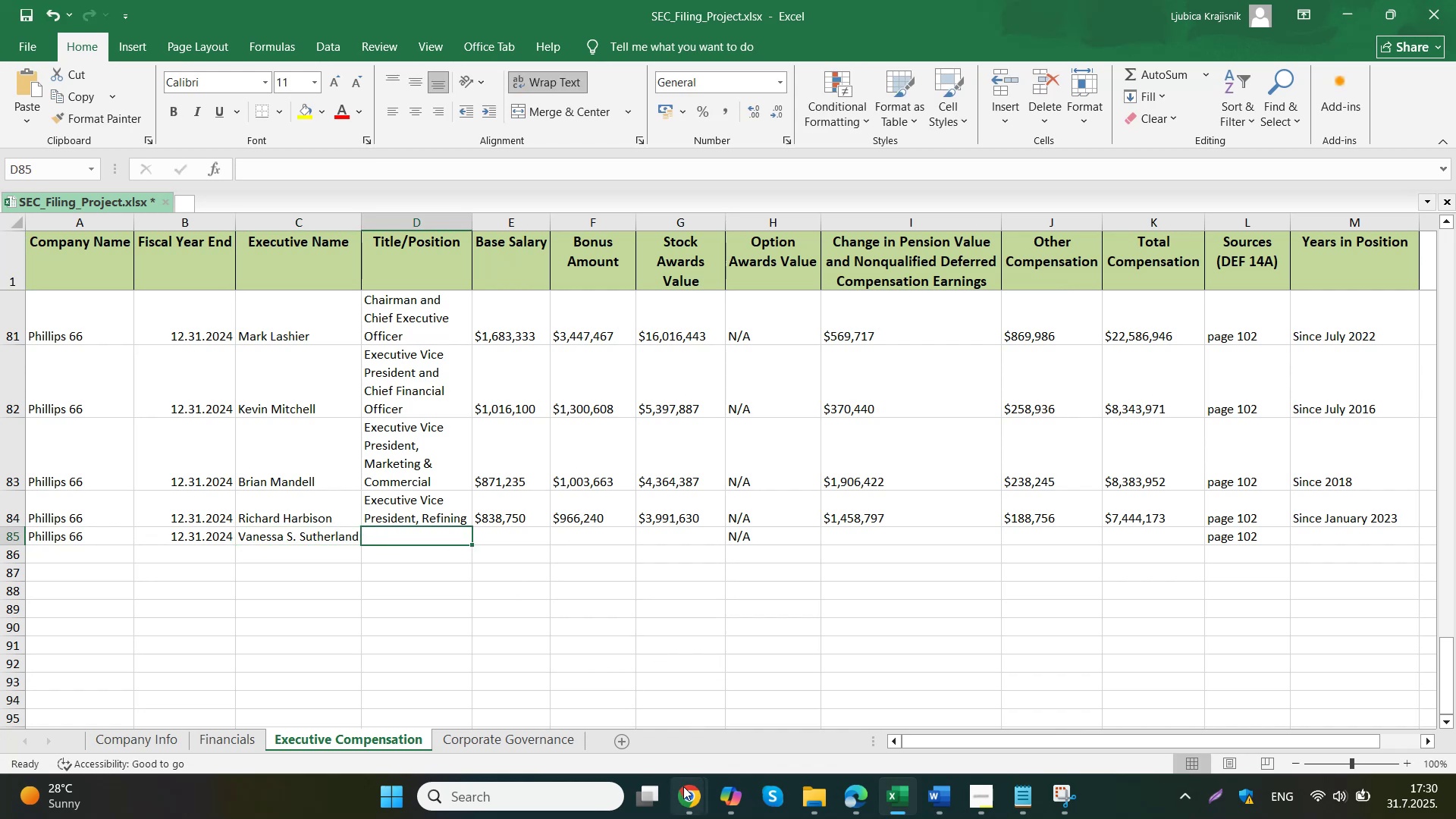 
left_click([637, 722])
 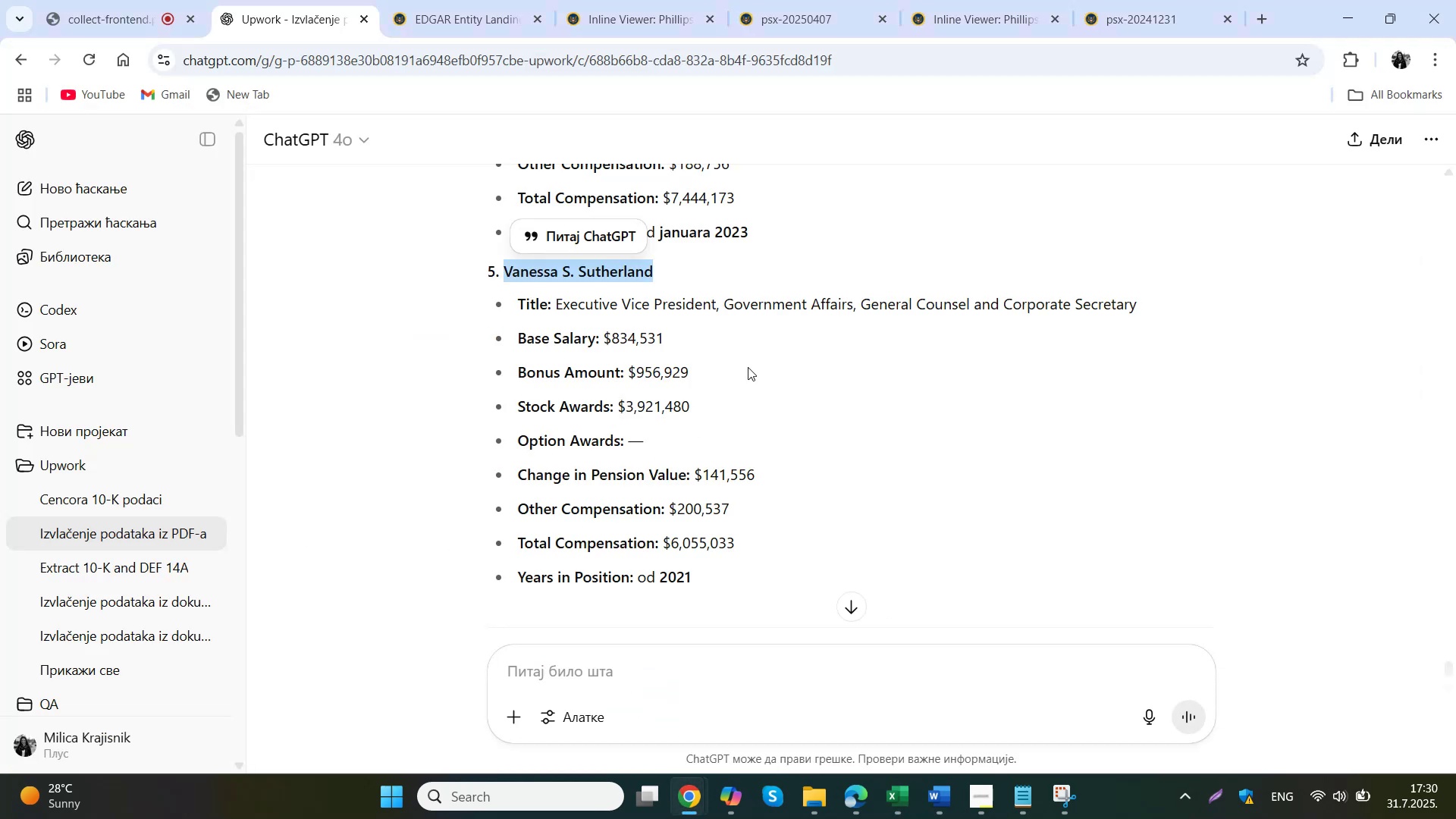 
left_click_drag(start_coordinate=[1169, 308], to_coordinate=[557, 310])
 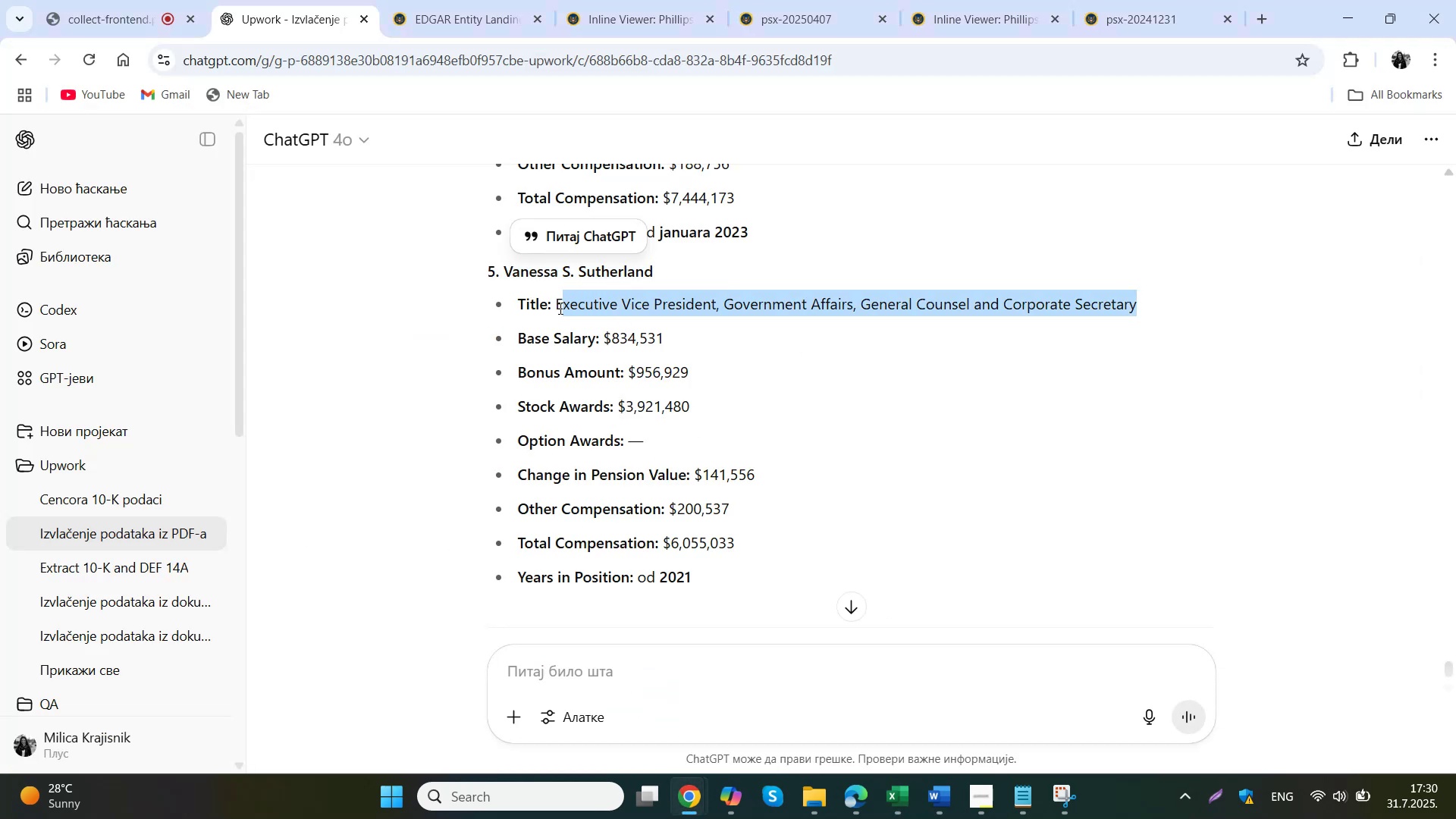 
key(Control+ControlLeft)
 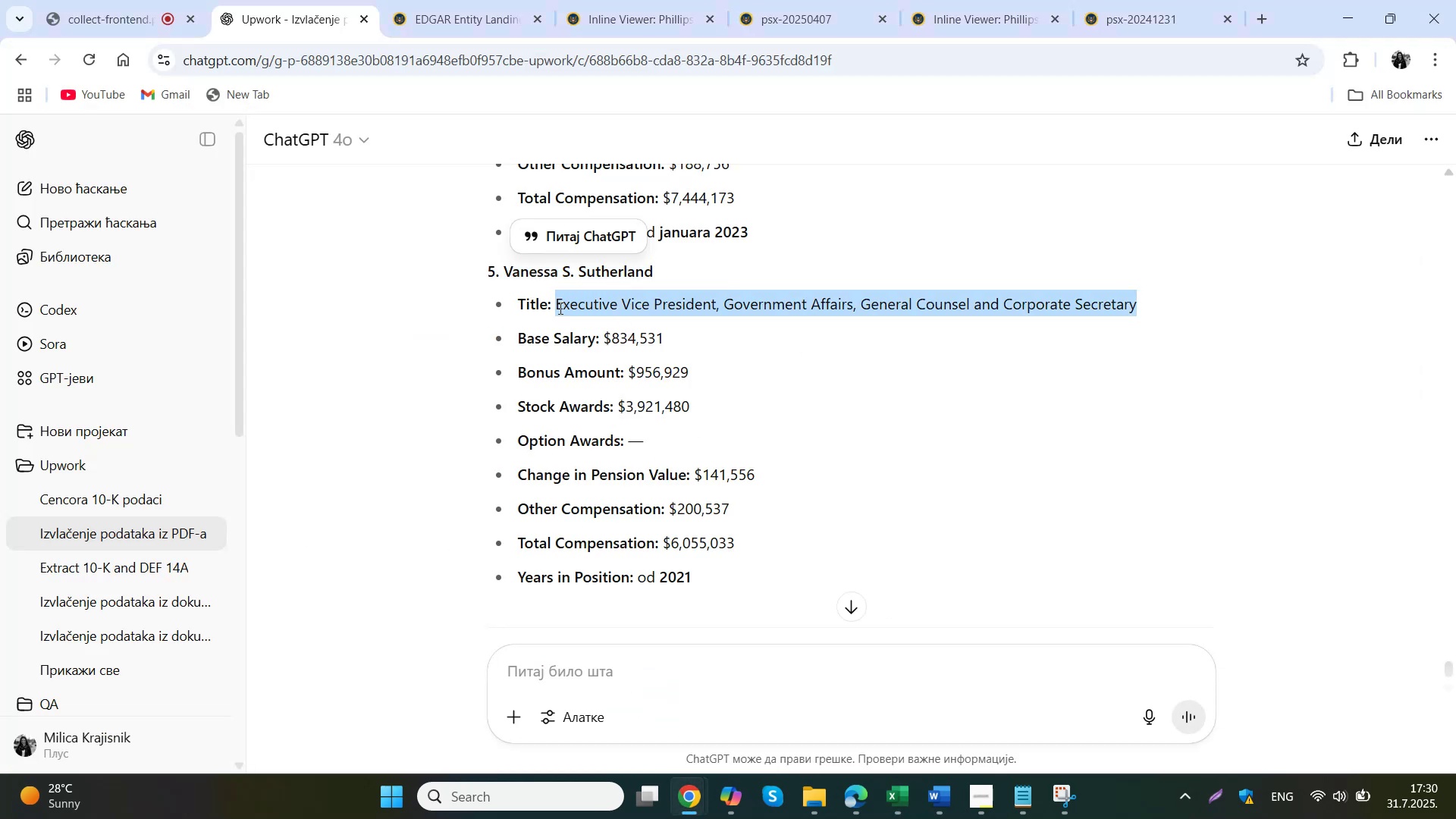 
key(Control+C)
 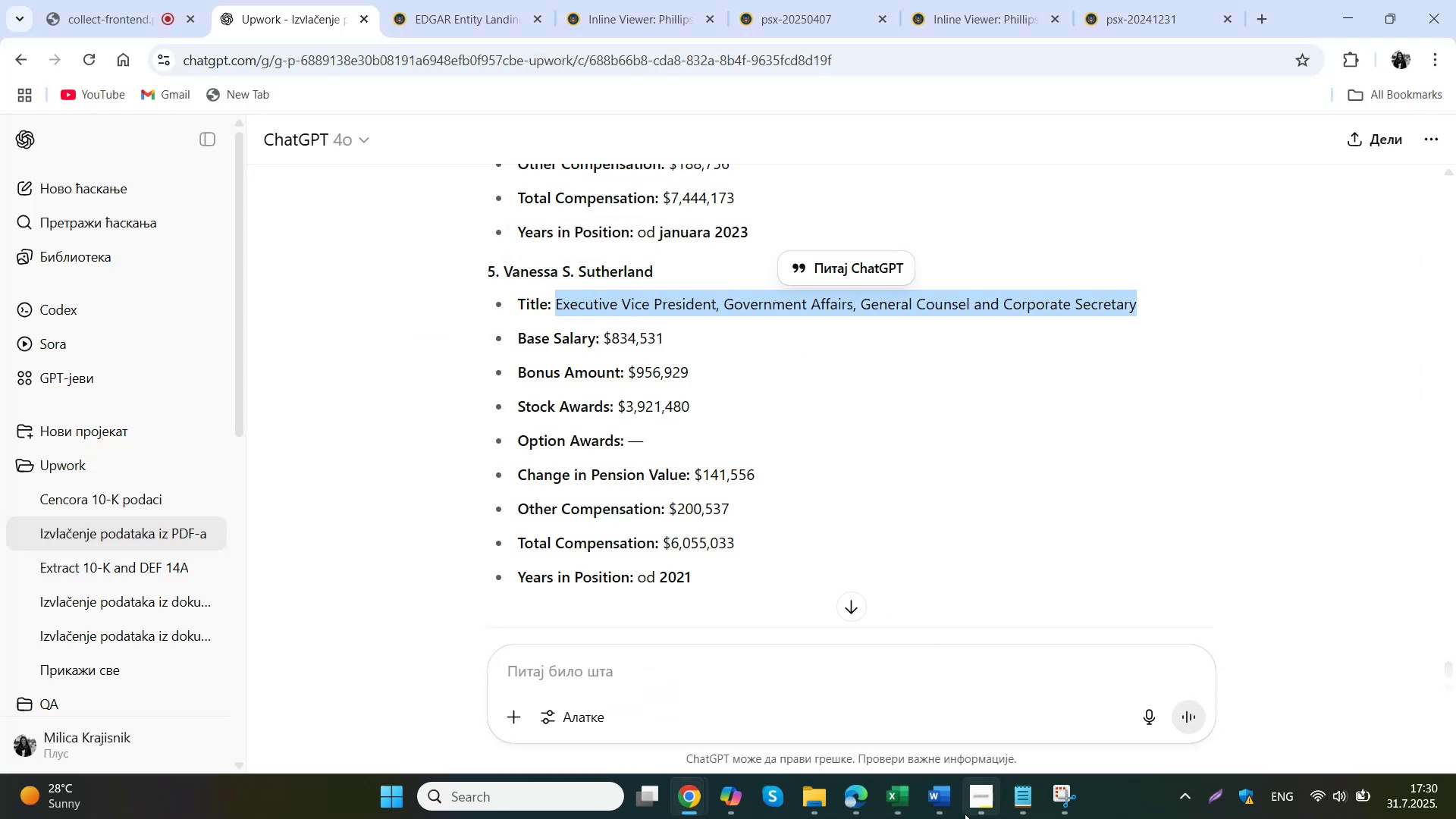 
left_click([898, 805])
 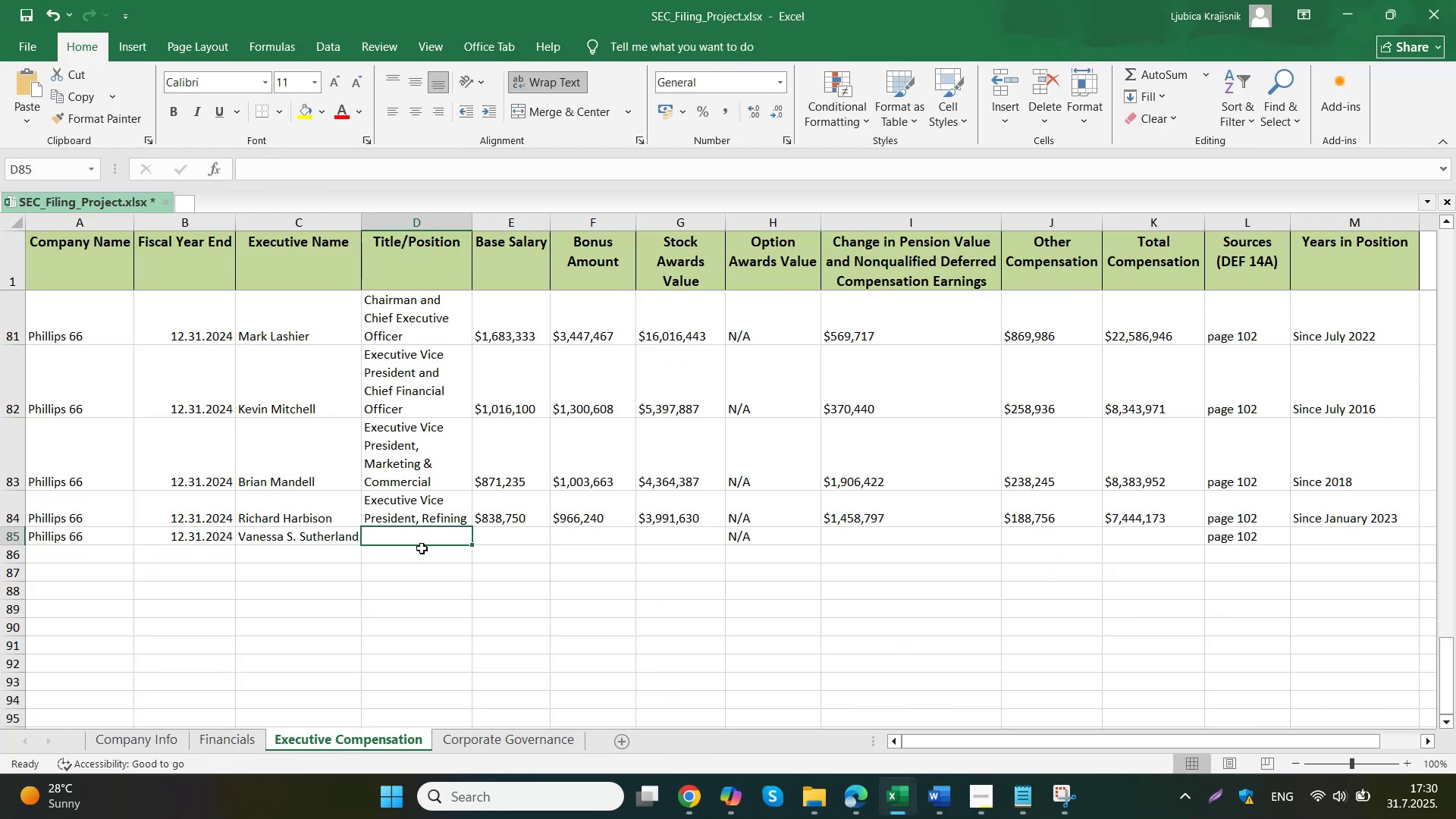 
double_click([421, 537])
 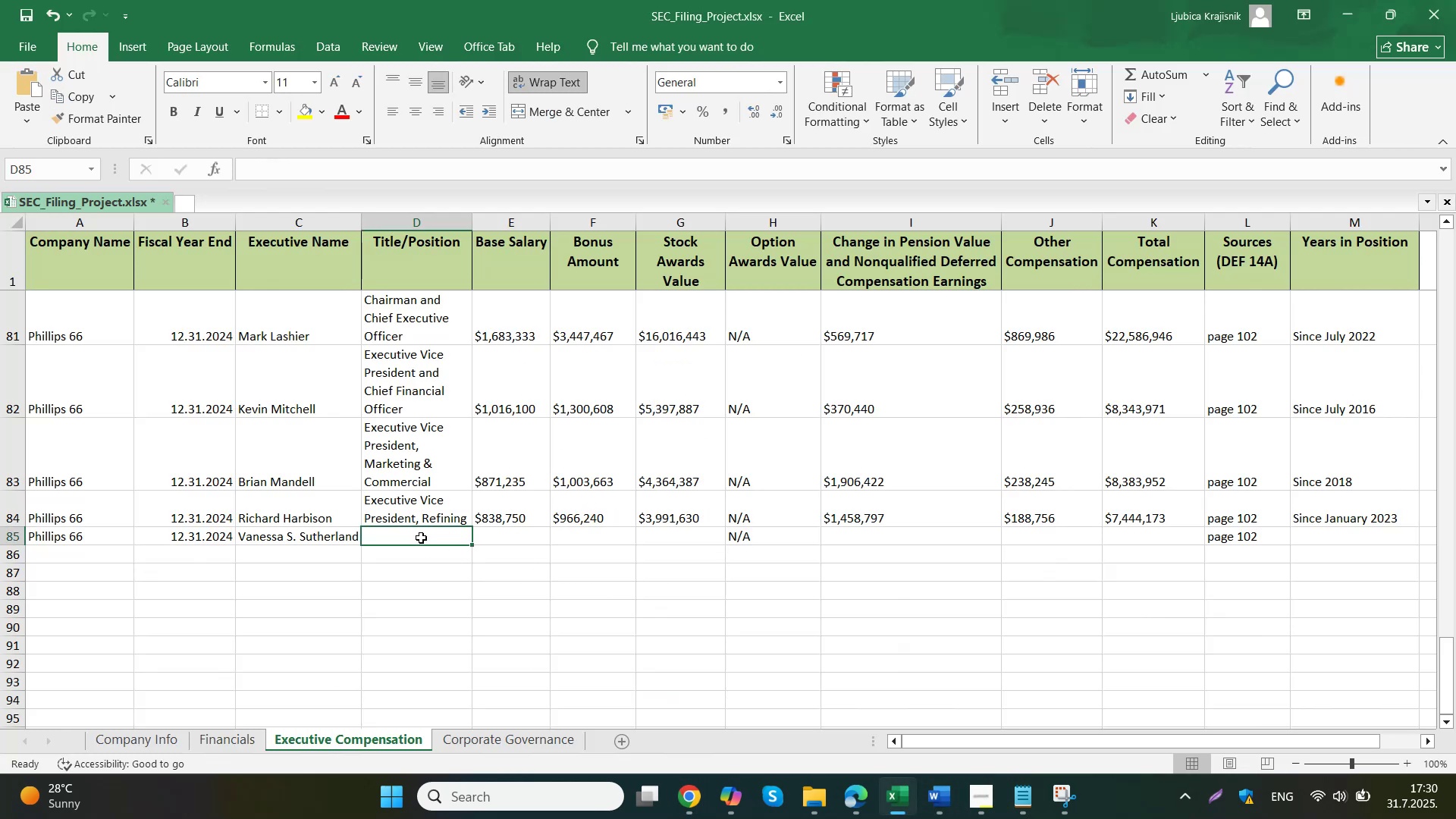 
key(Control+ControlLeft)
 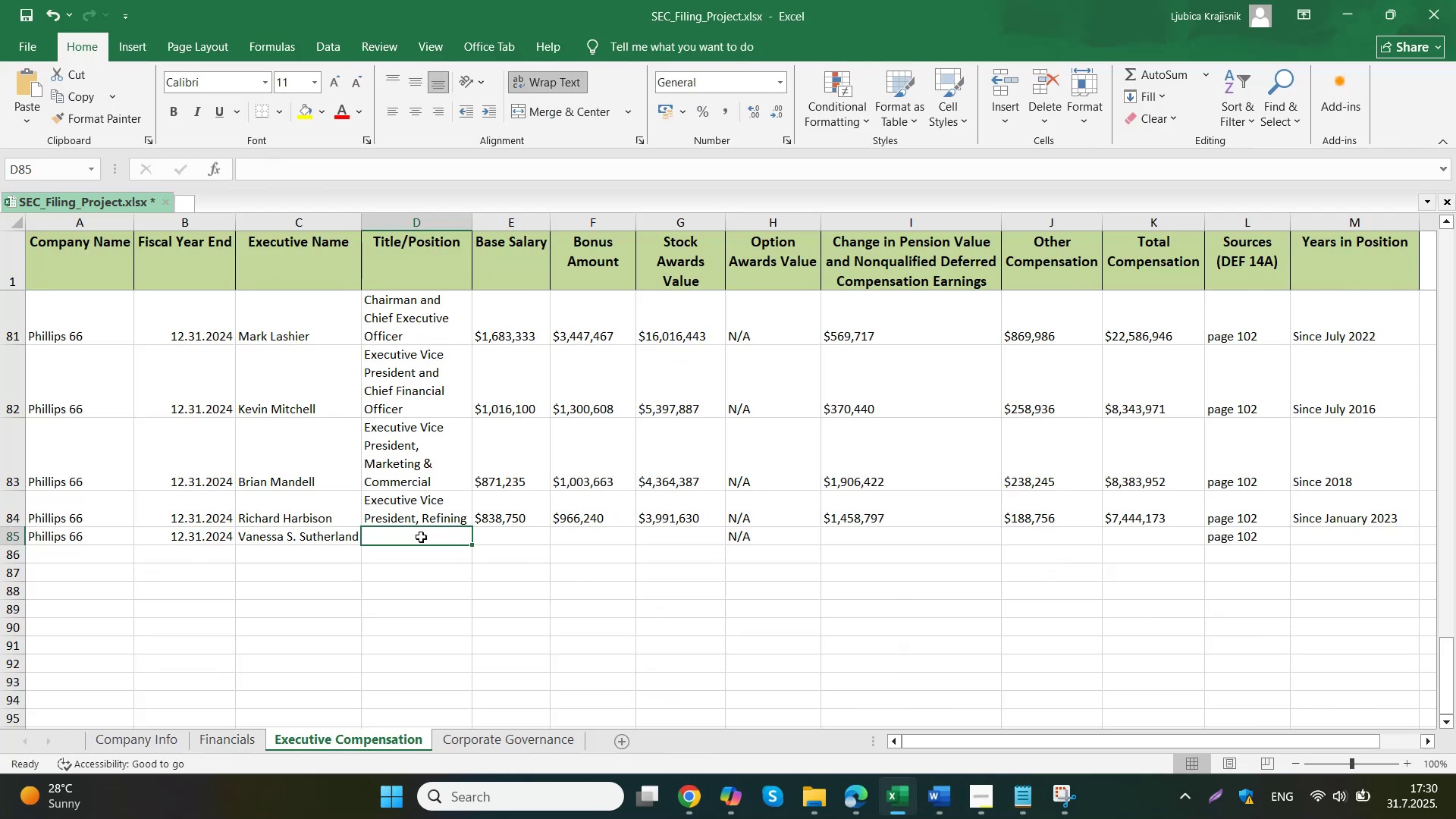 
key(Control+V)
 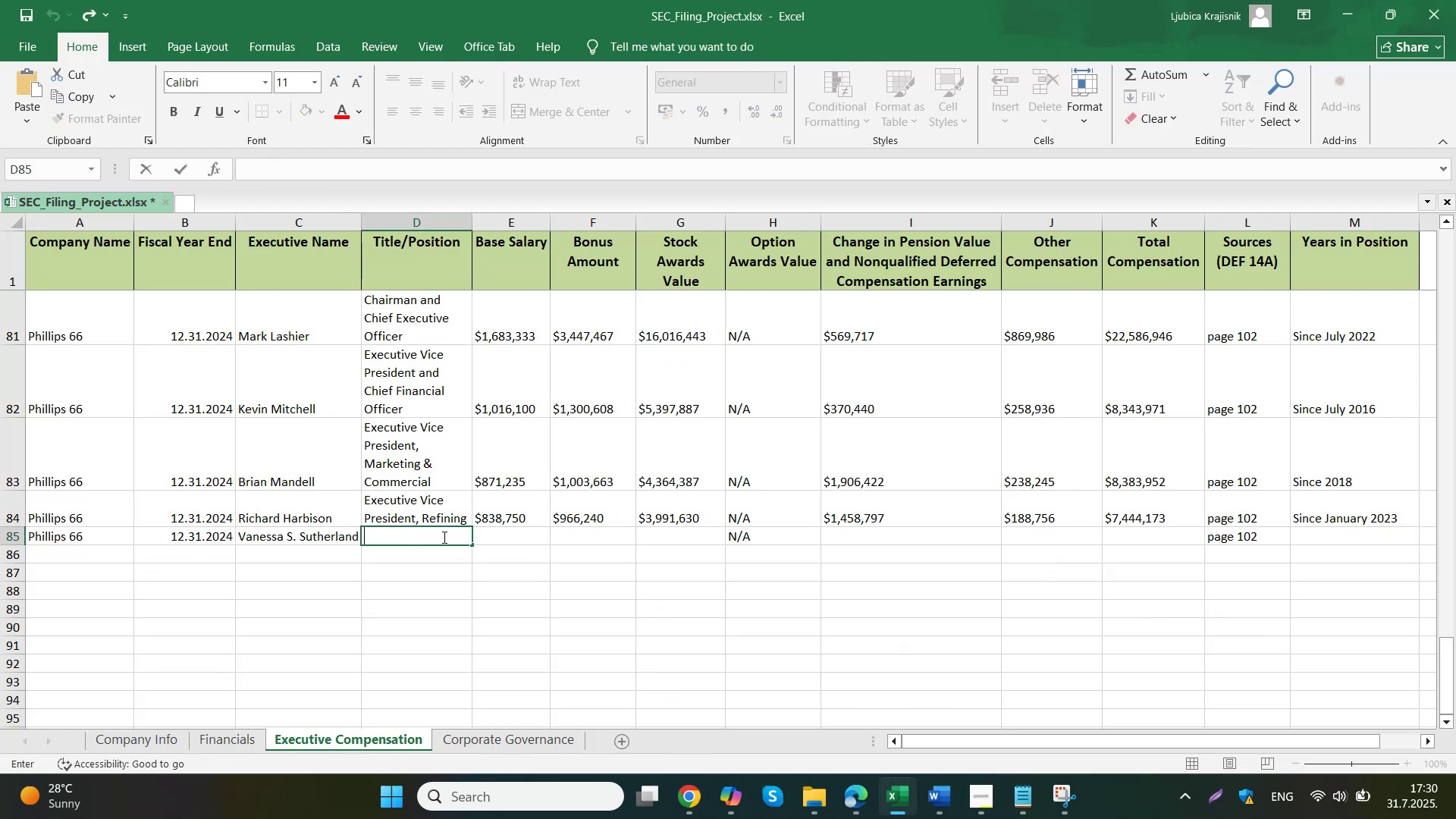 
left_click([497, 535])
 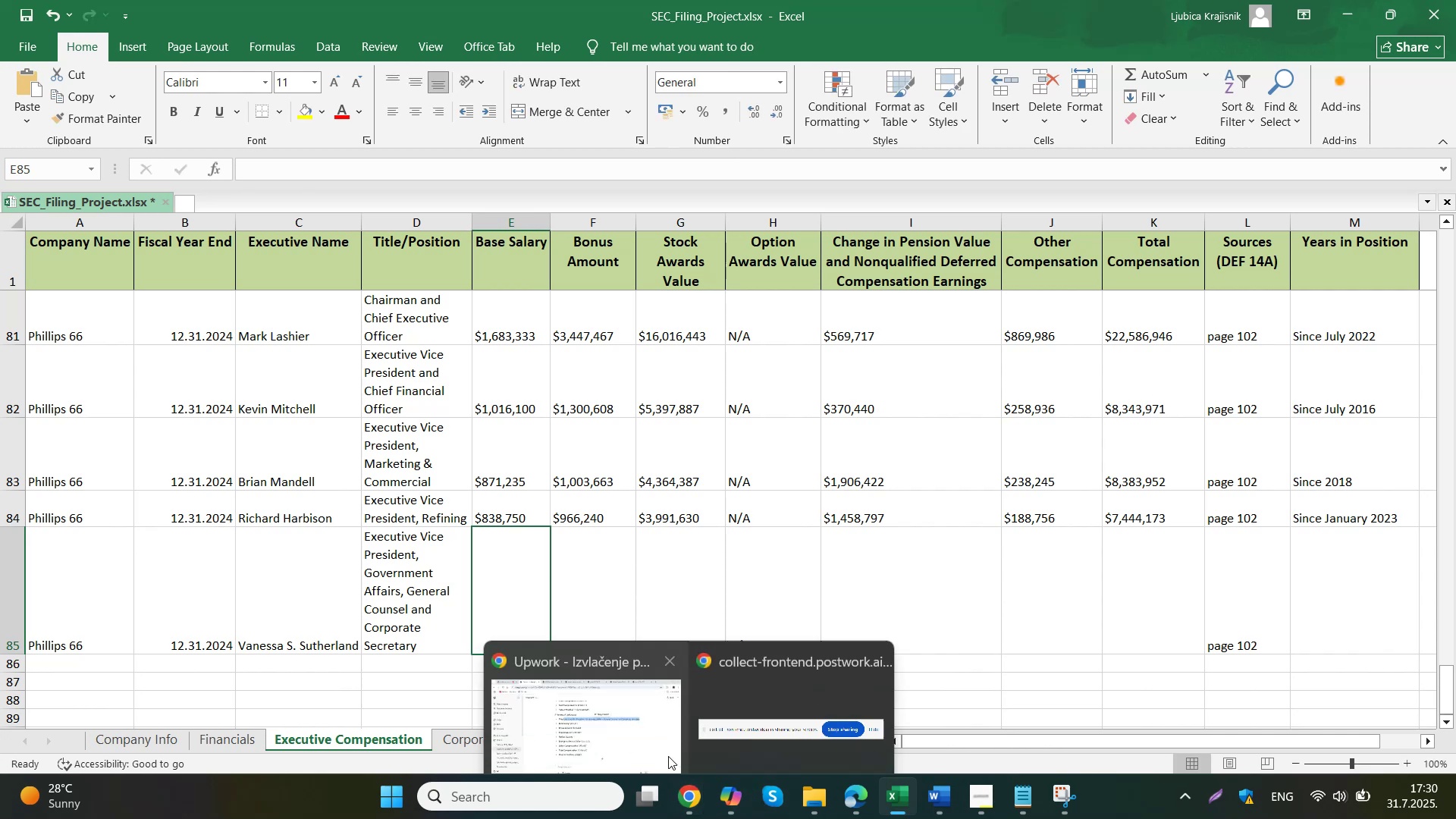 
left_click_drag(start_coordinate=[669, 347], to_coordinate=[604, 347])
 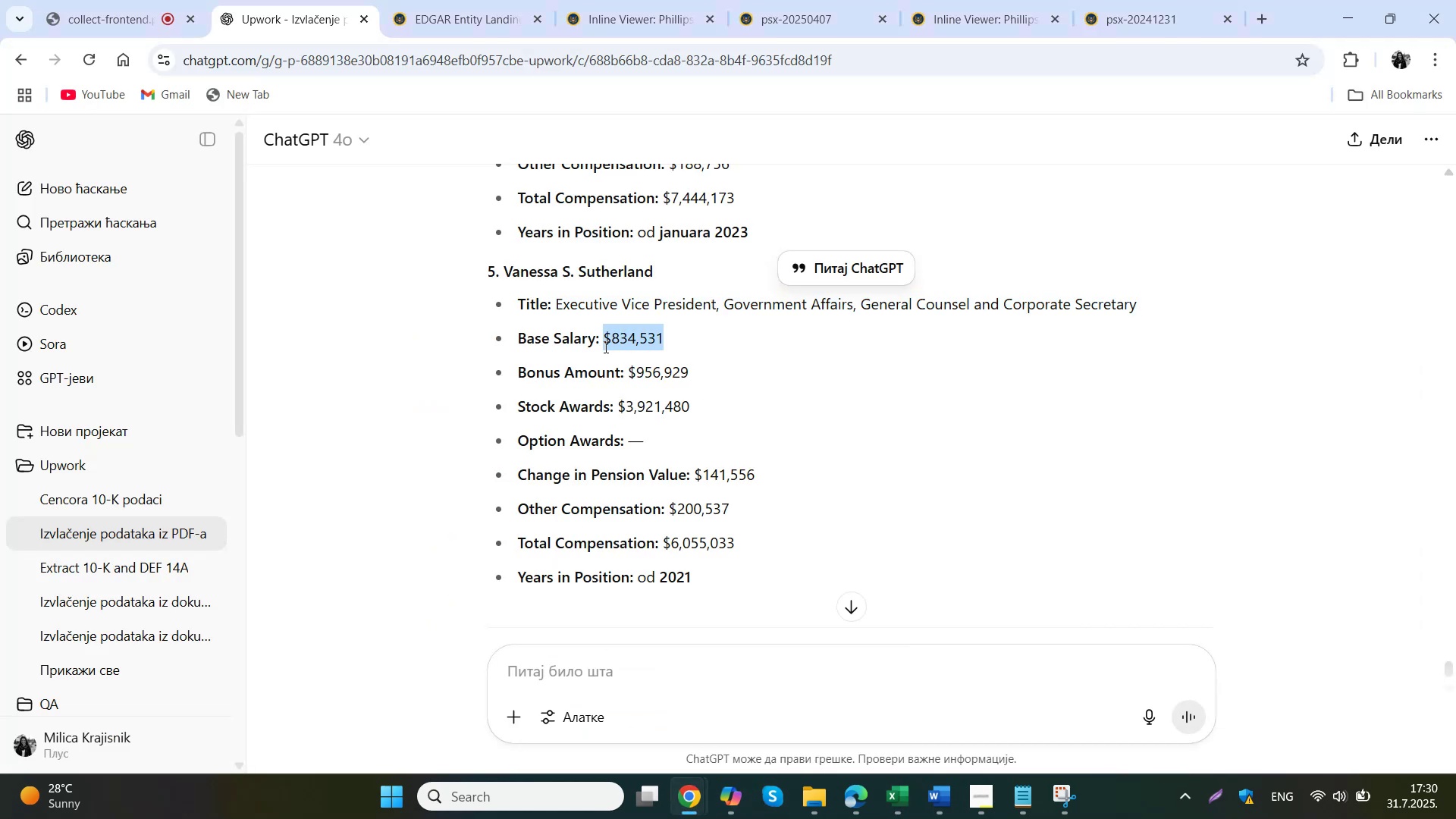 
key(Control+ControlLeft)
 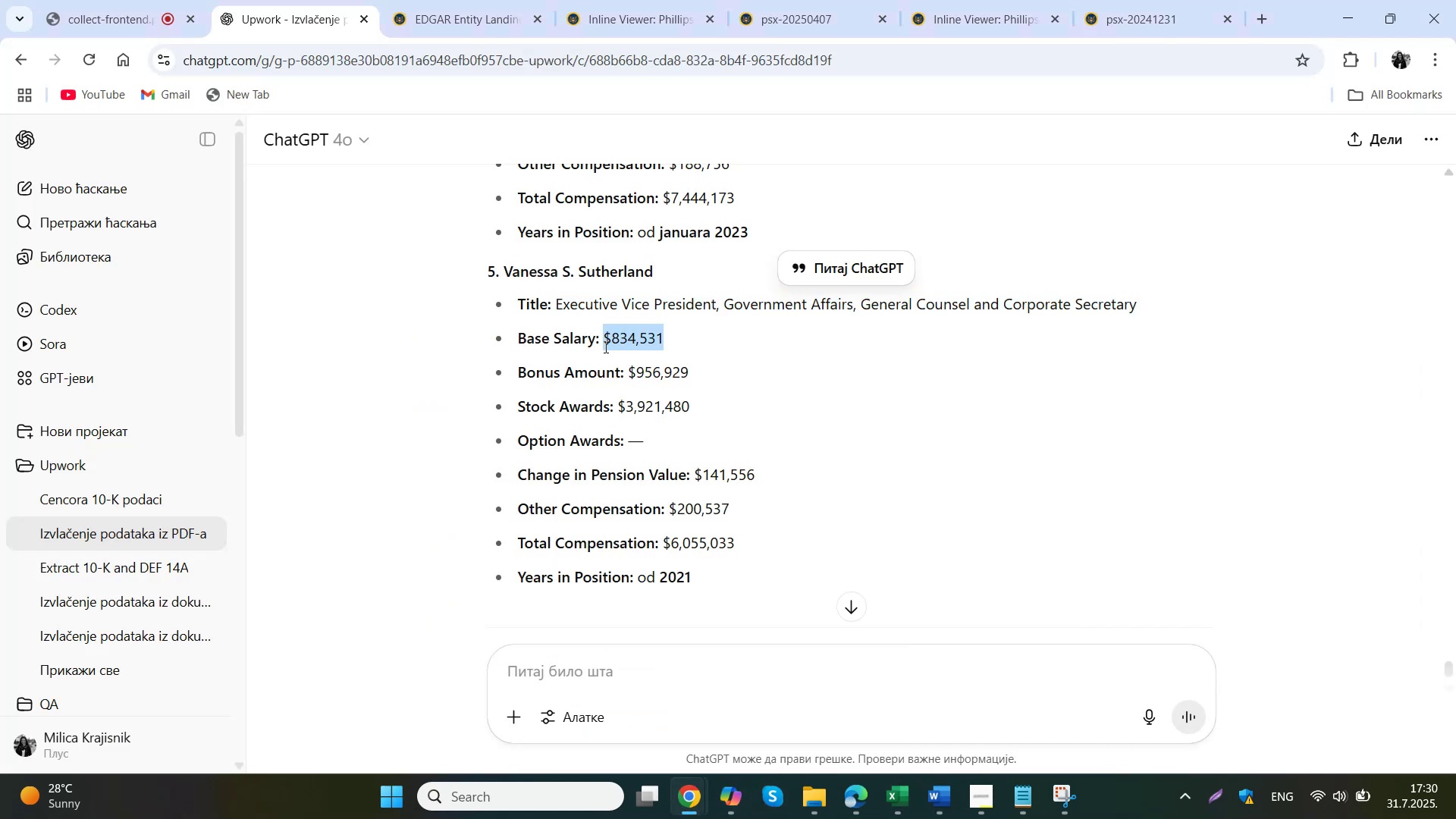 
key(Control+C)
 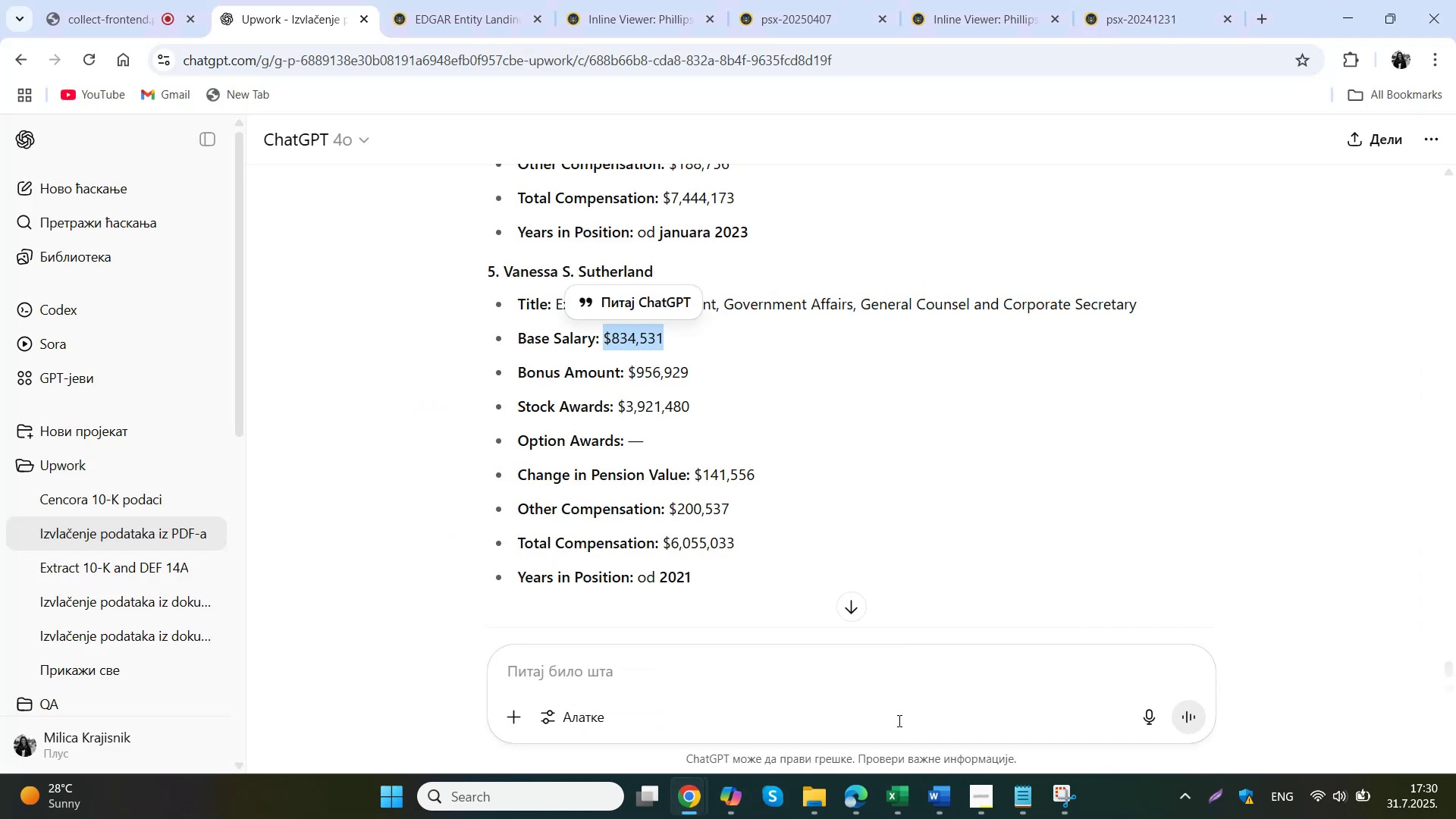 
left_click([902, 806])
 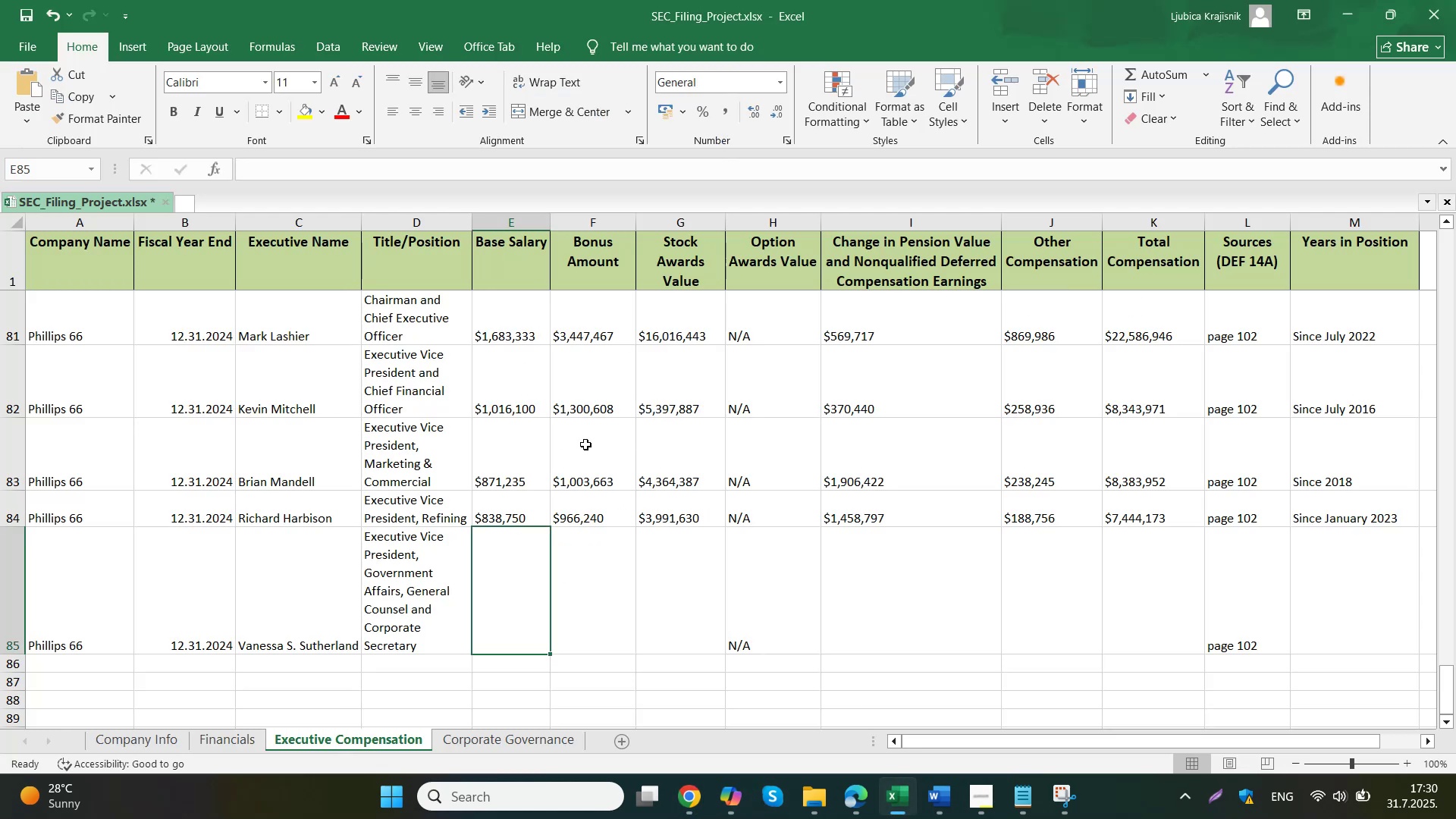 
double_click([493, 582])
 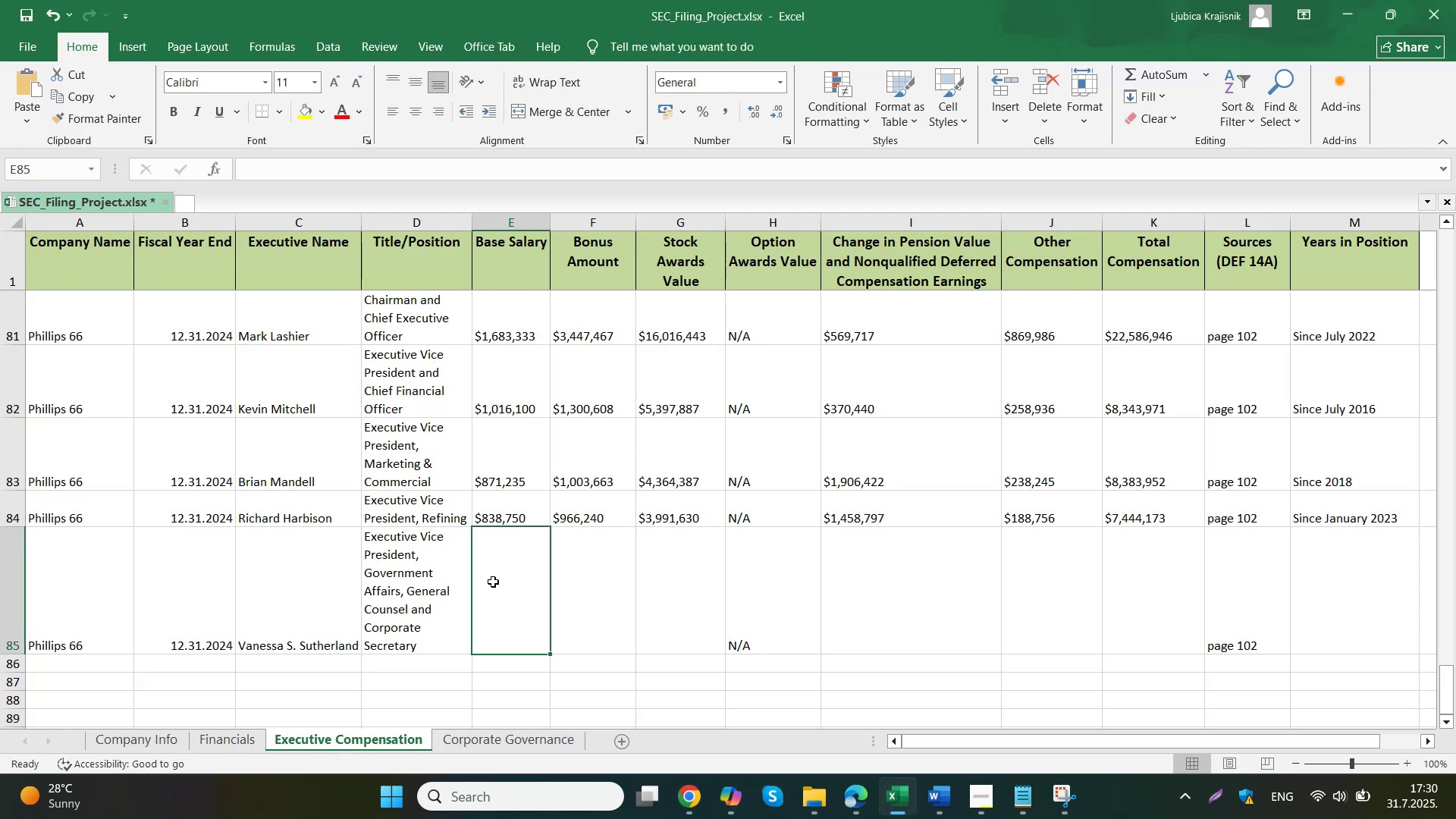 
key(Control+ControlLeft)
 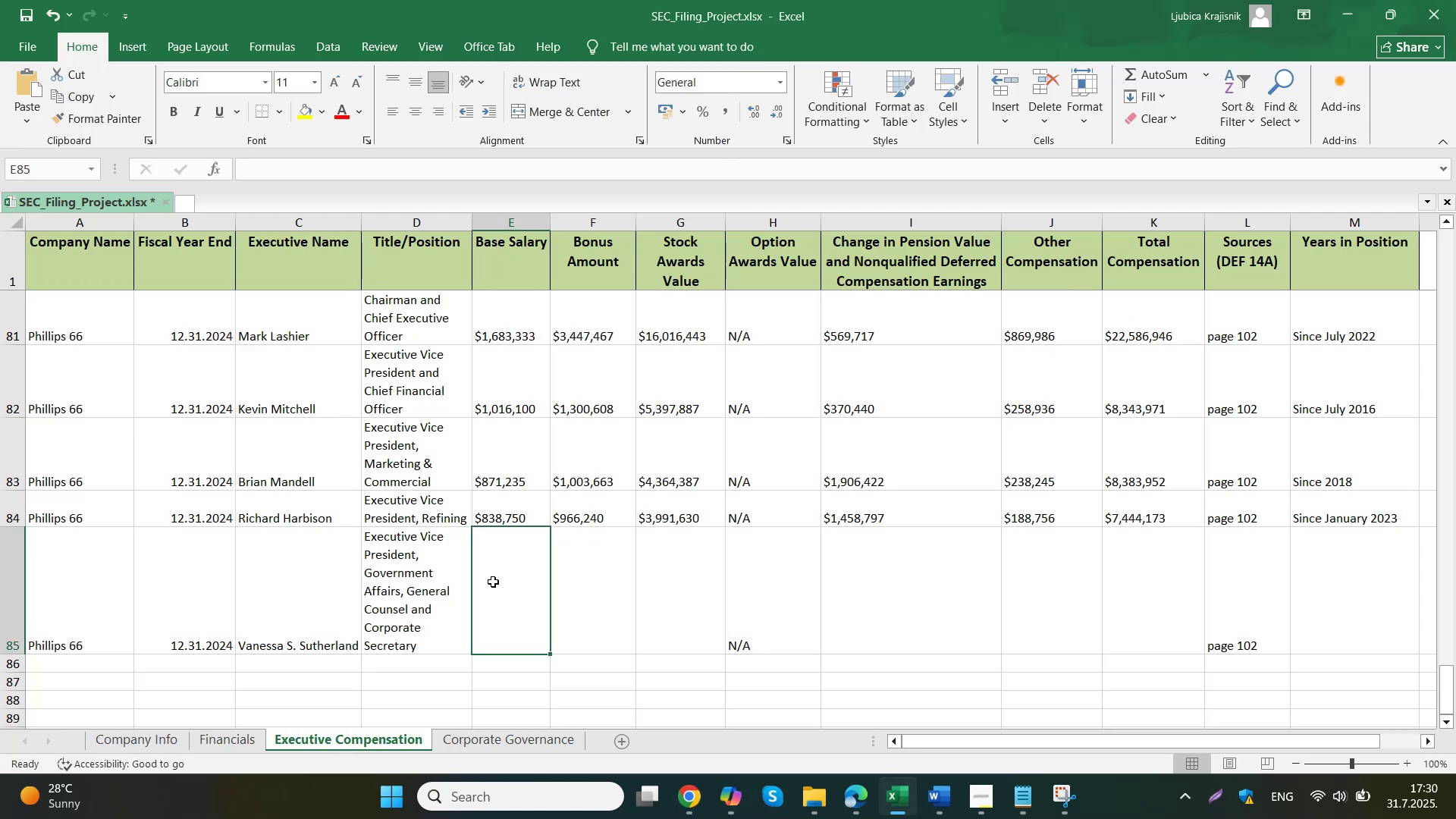 
key(Control+V)
 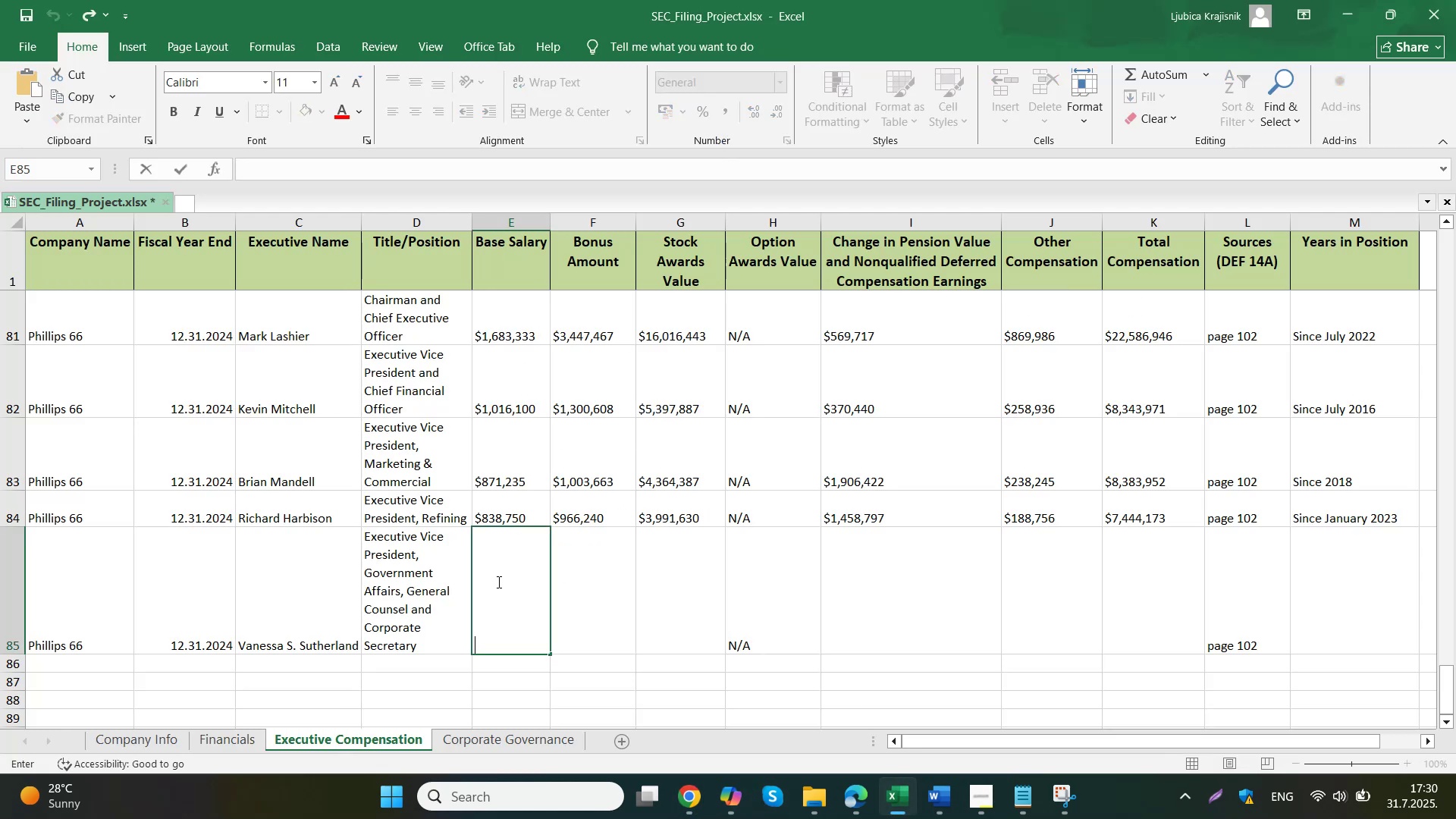 
left_click([633, 582])
 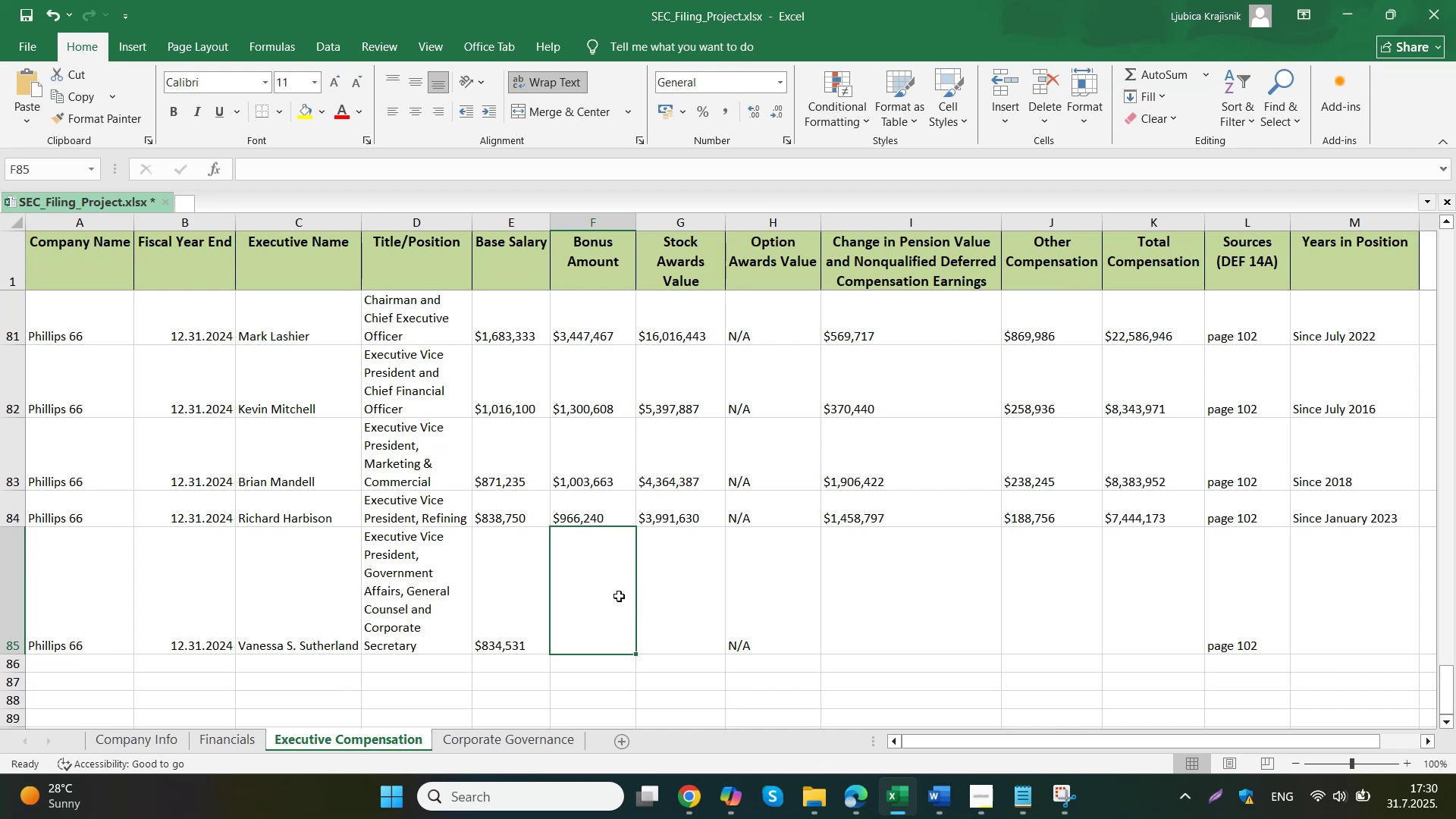 
wait(22.64)
 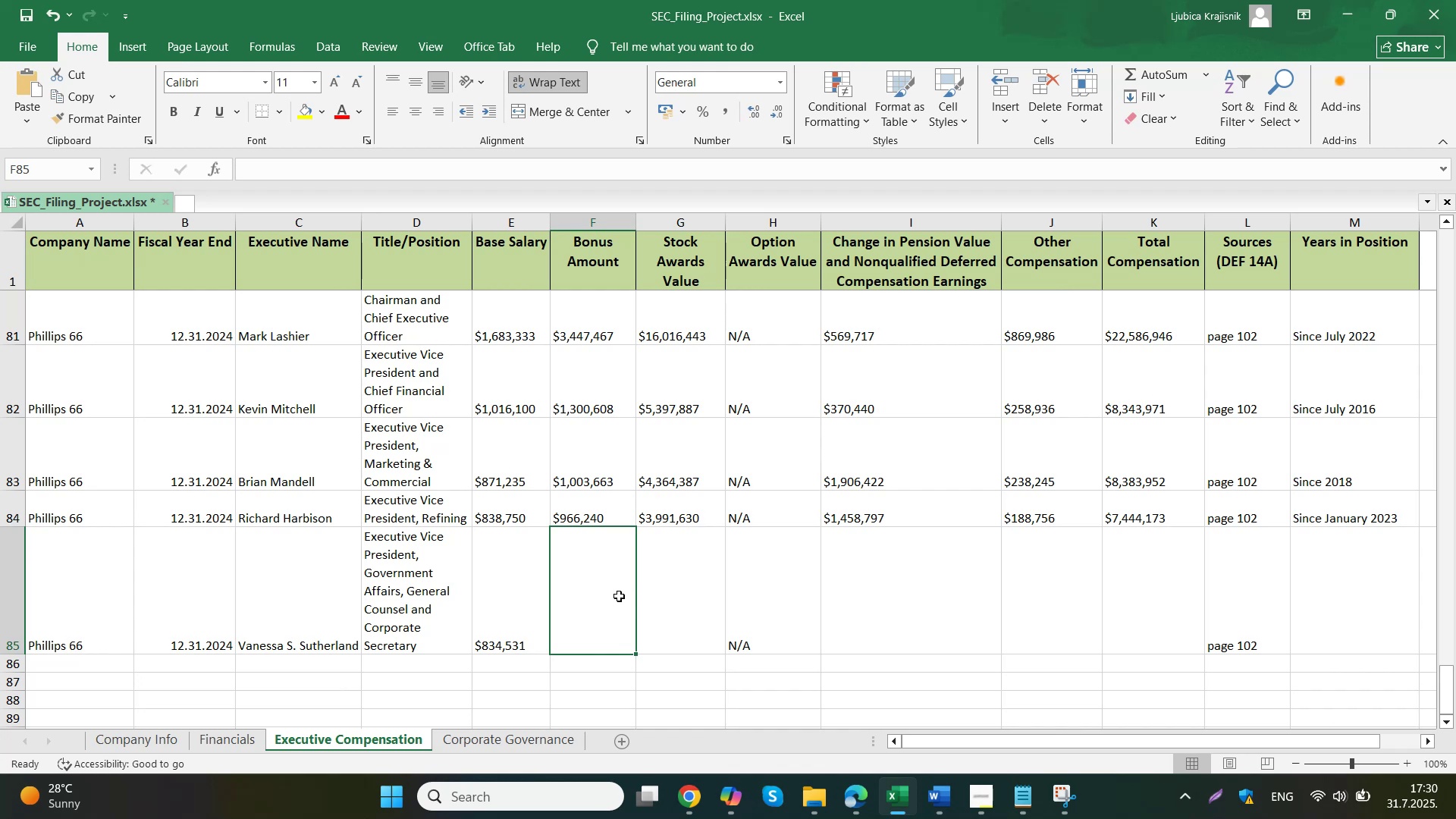 
left_click([613, 707])
 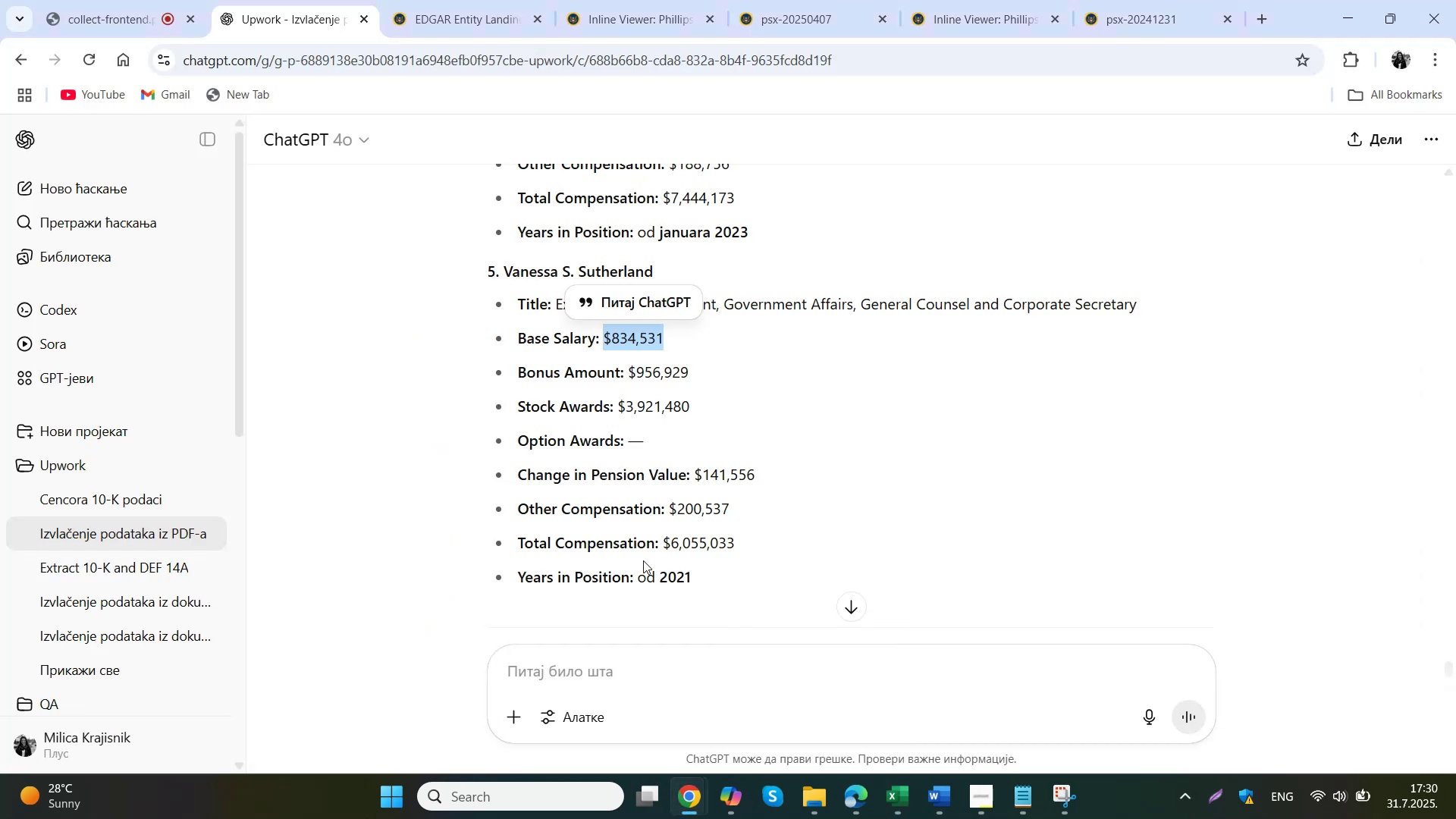 
left_click_drag(start_coordinate=[731, 378], to_coordinate=[627, 371])
 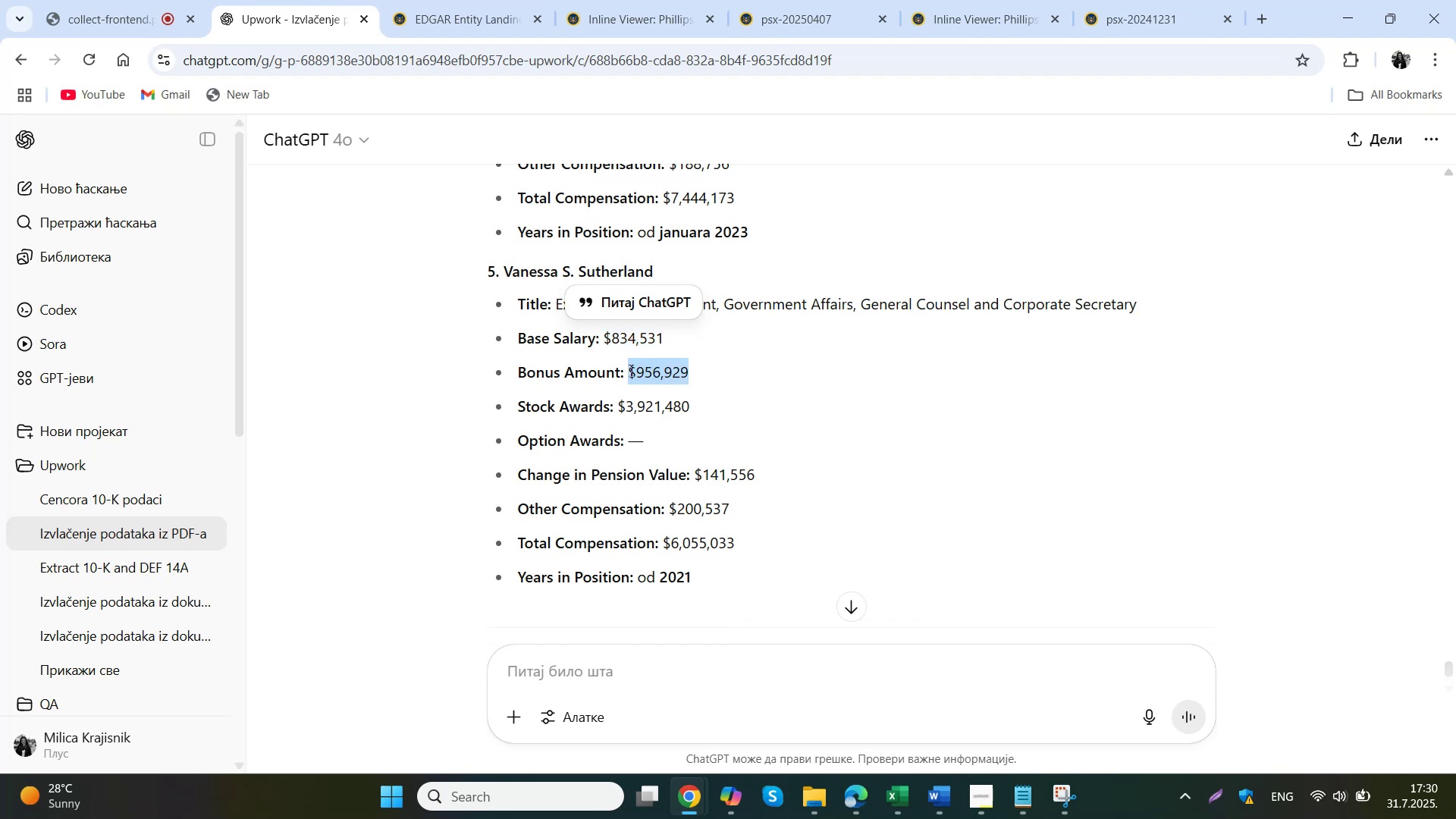 
key(Control+ControlLeft)
 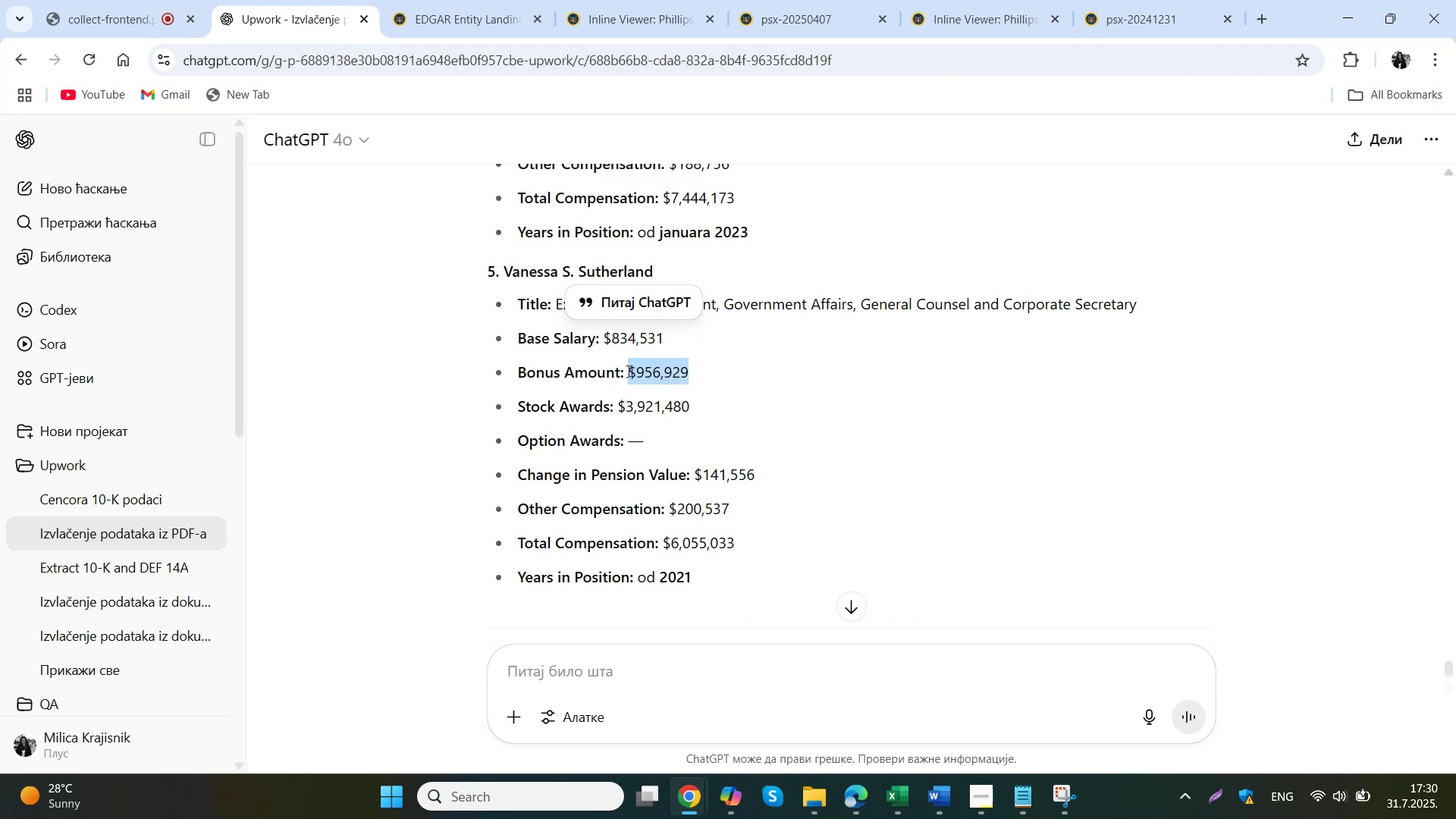 
key(Control+C)
 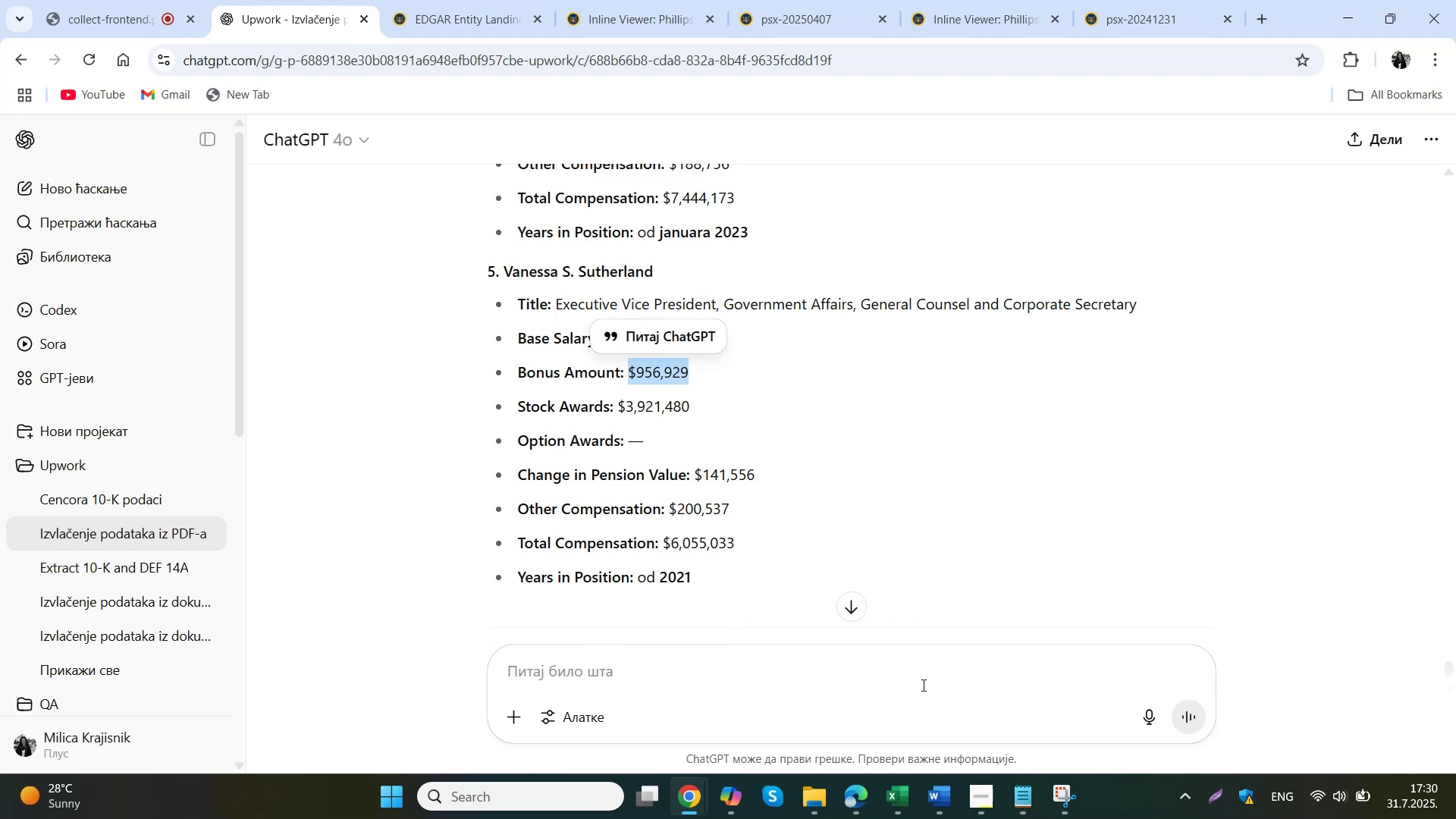 
left_click([886, 813])
 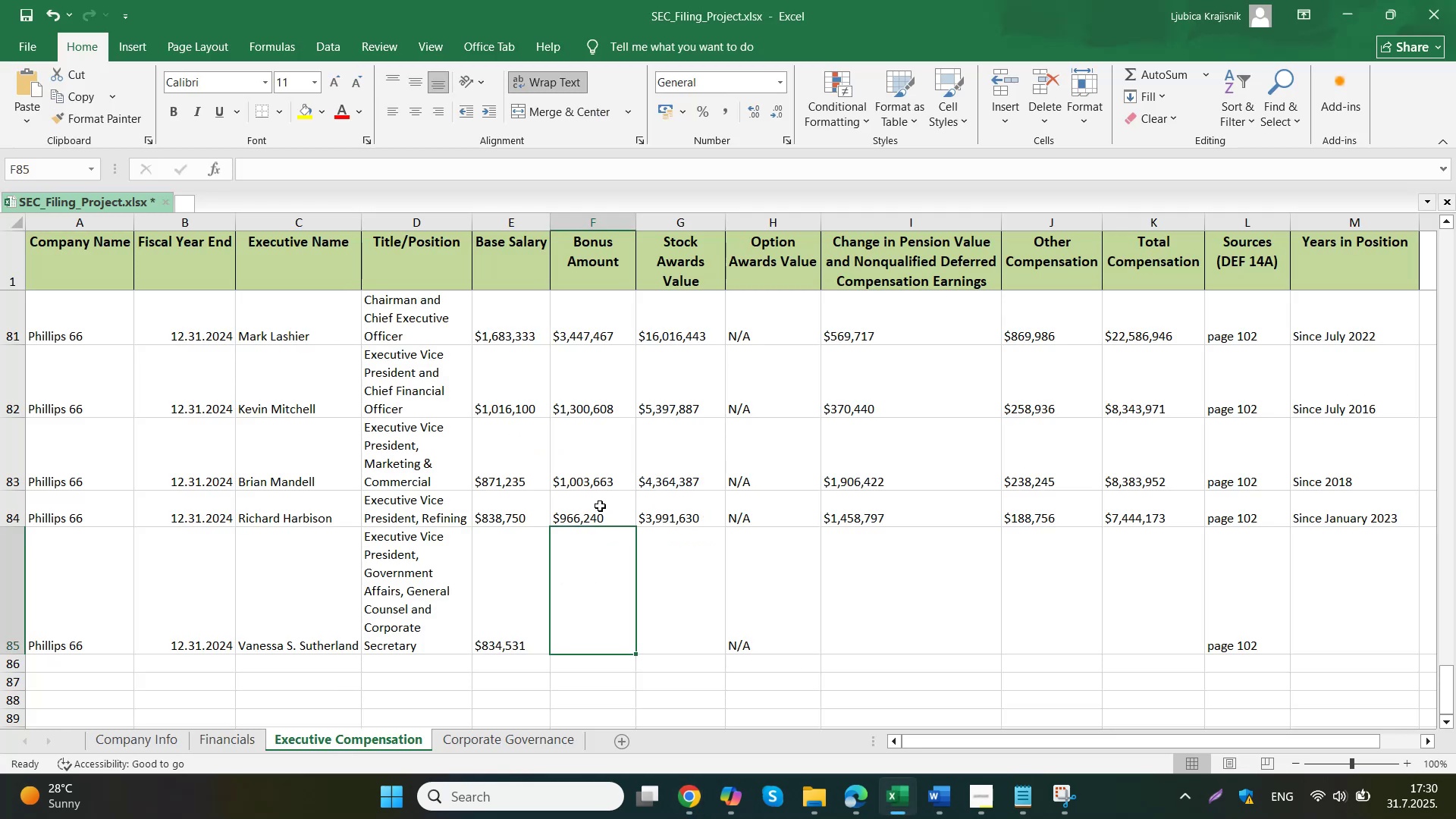 
double_click([574, 585])
 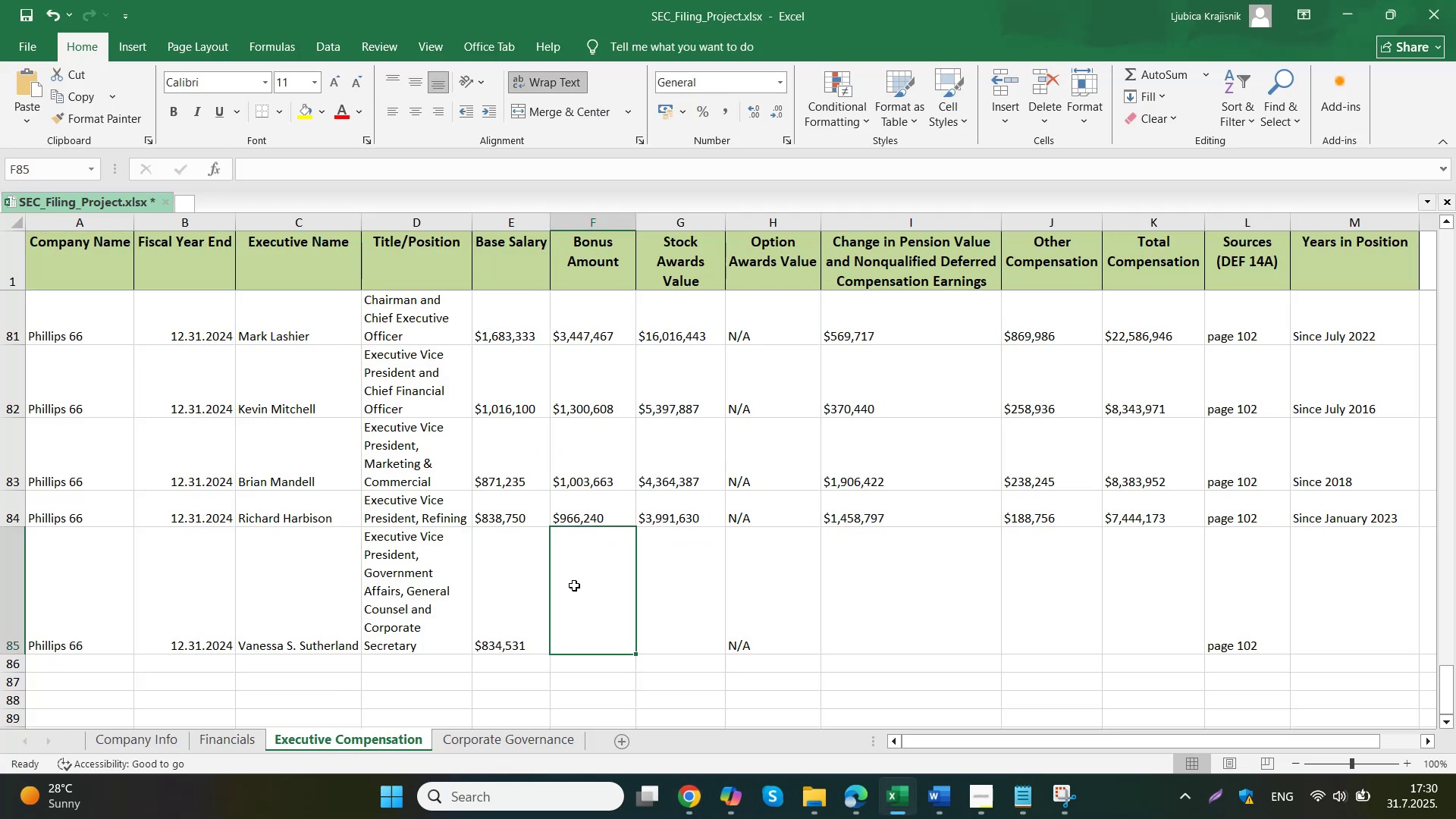 
key(Control+ControlLeft)
 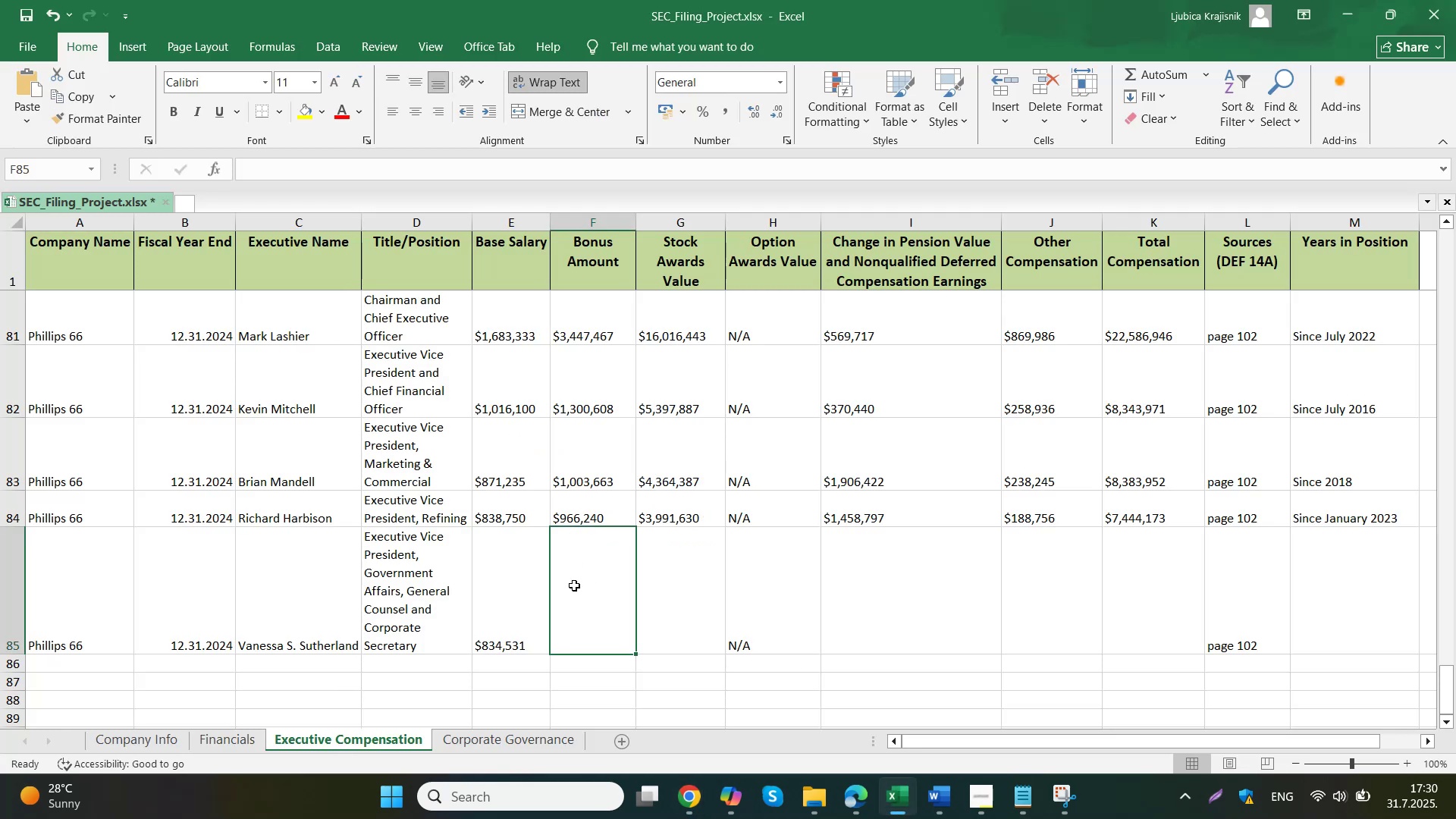 
key(Control+V)
 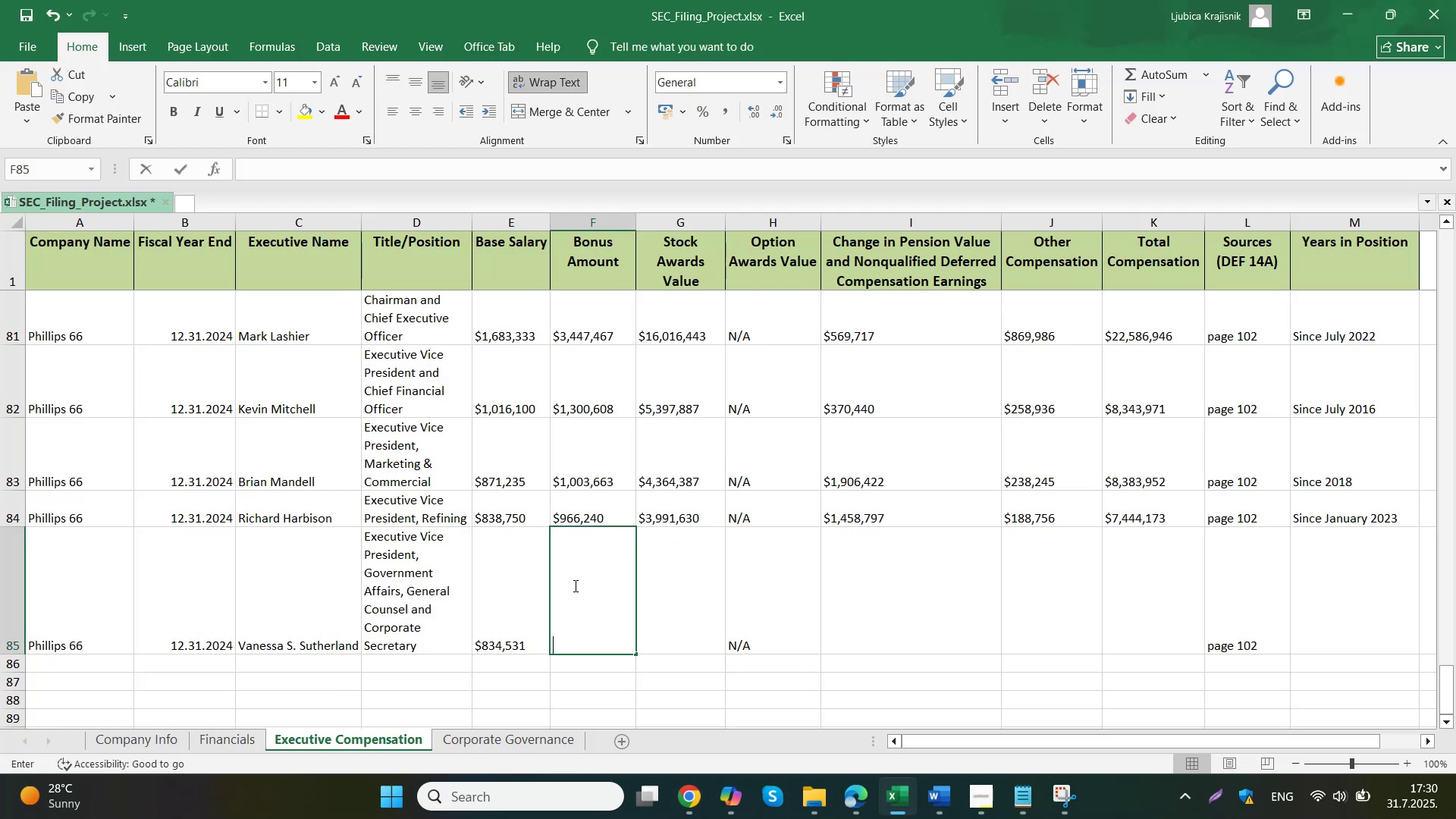 
triple_click([681, 594])
 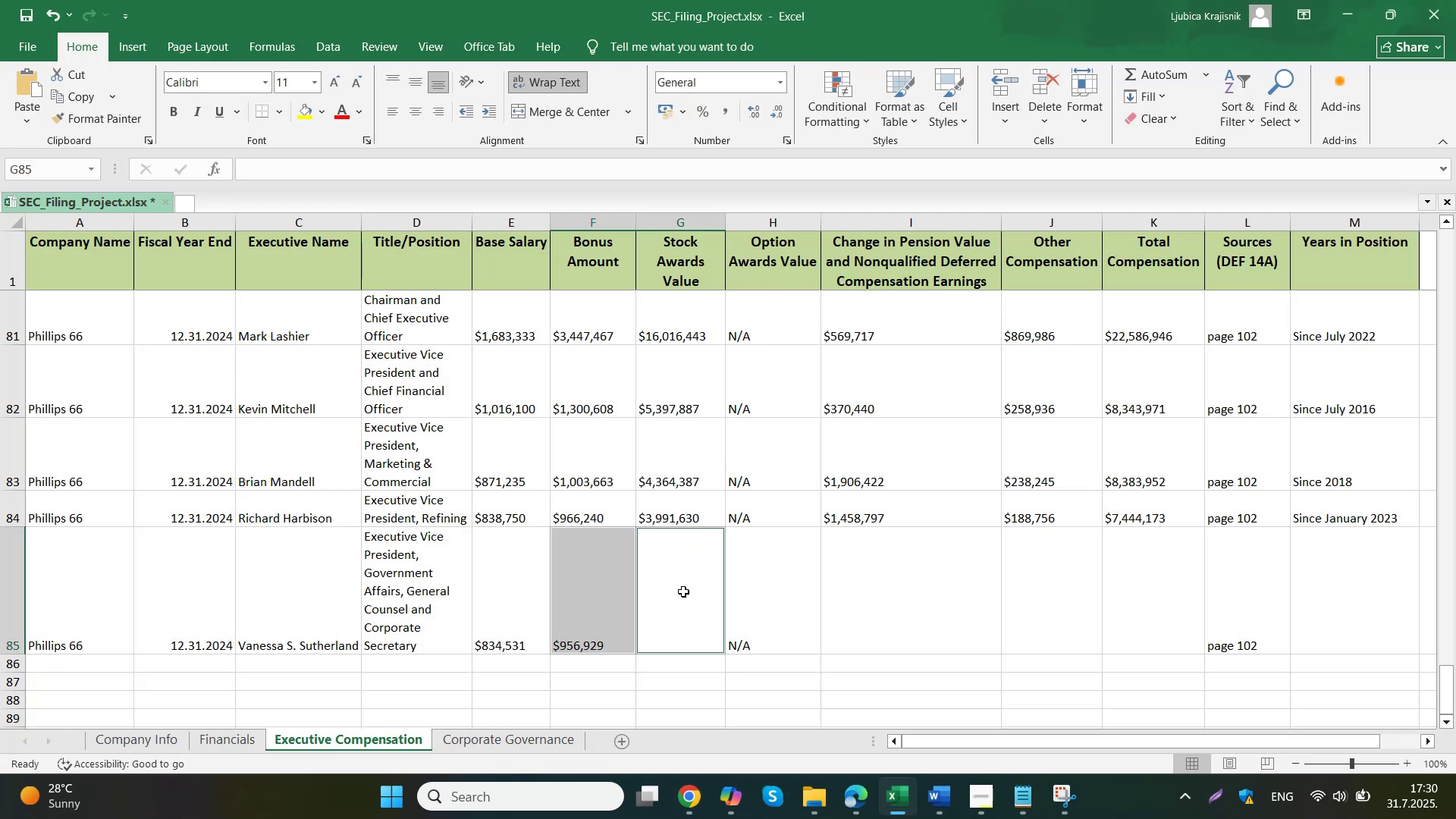 
left_click([687, 640])
 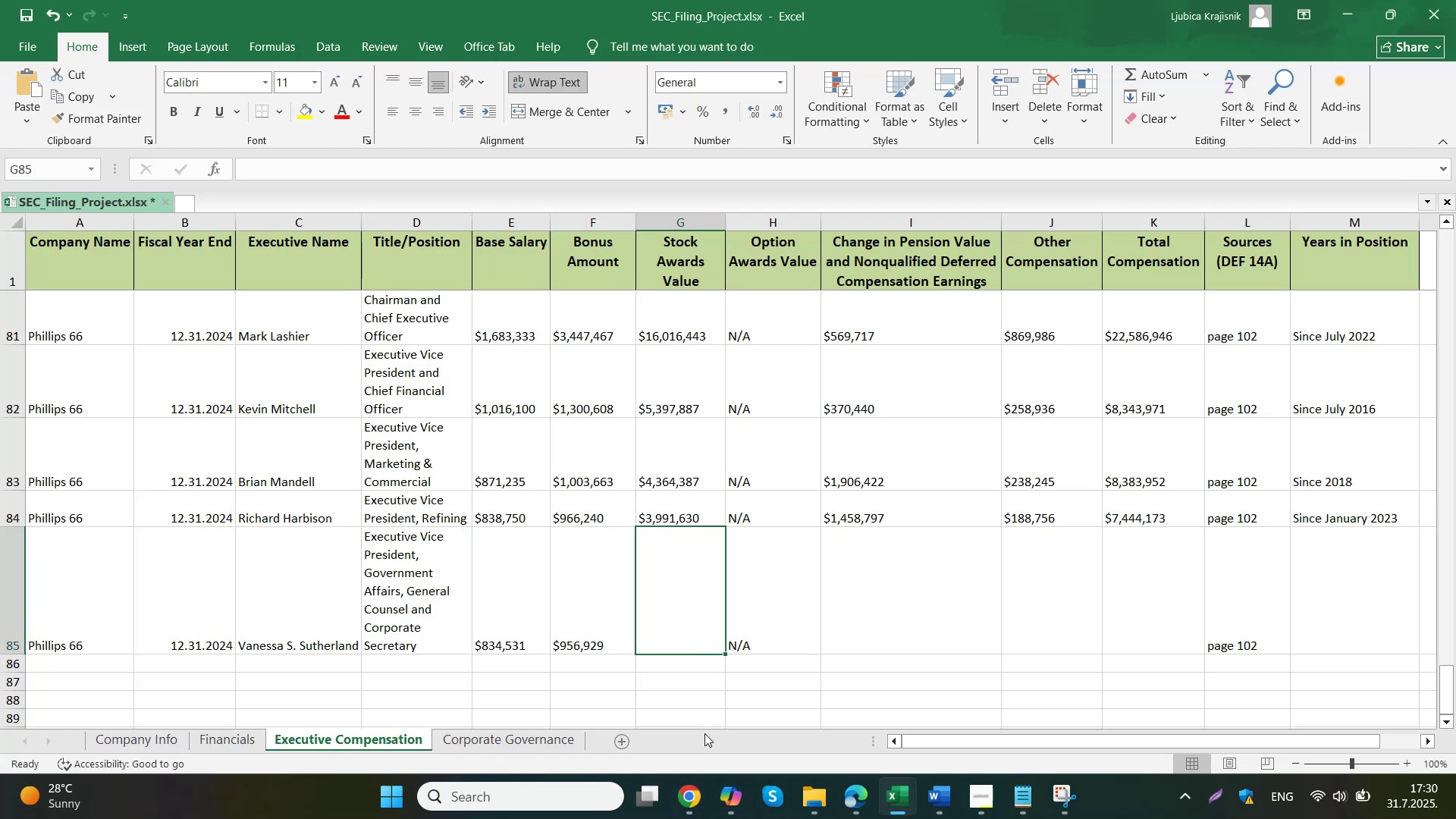 
left_click([624, 721])
 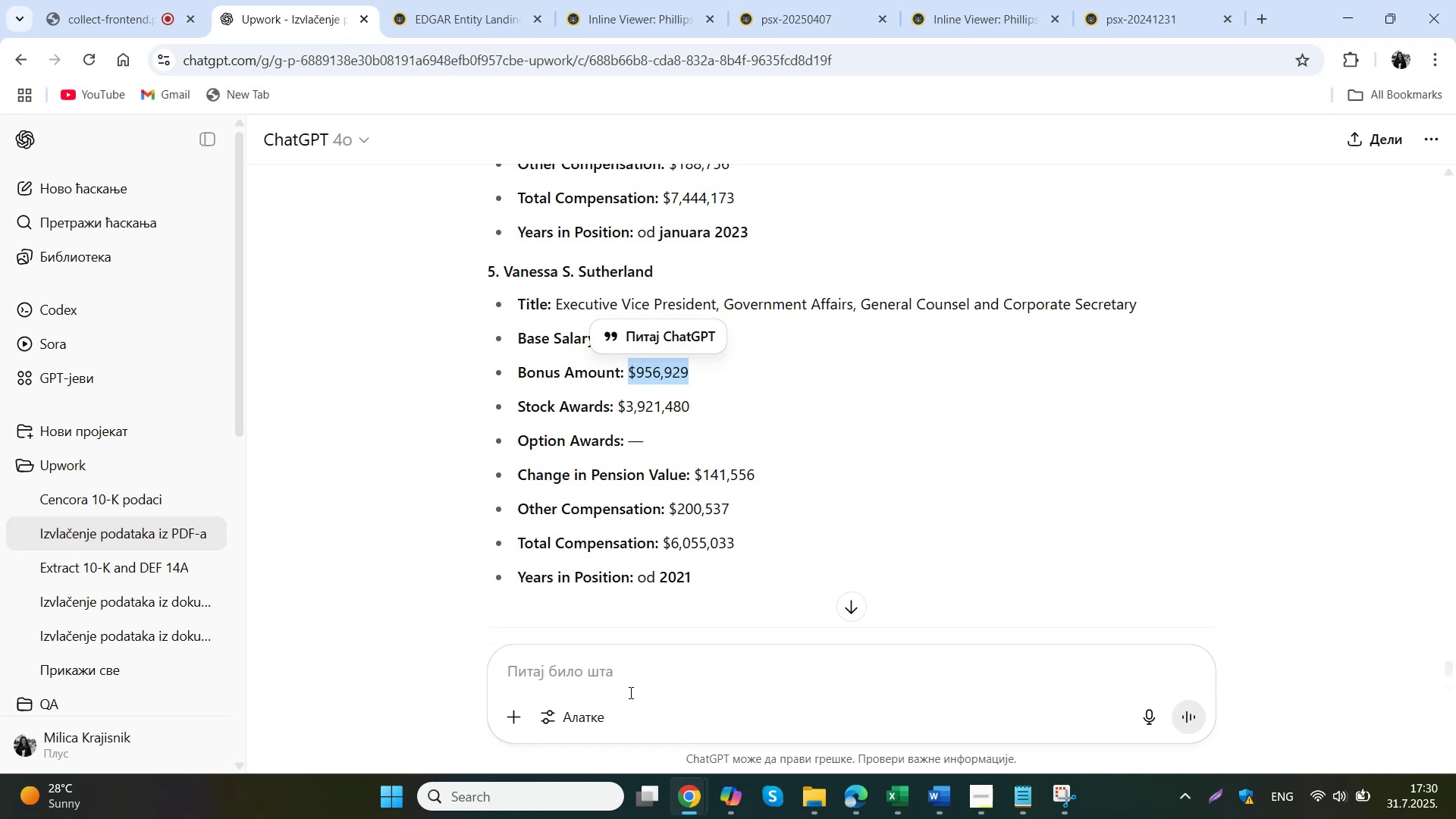 
wait(6.12)
 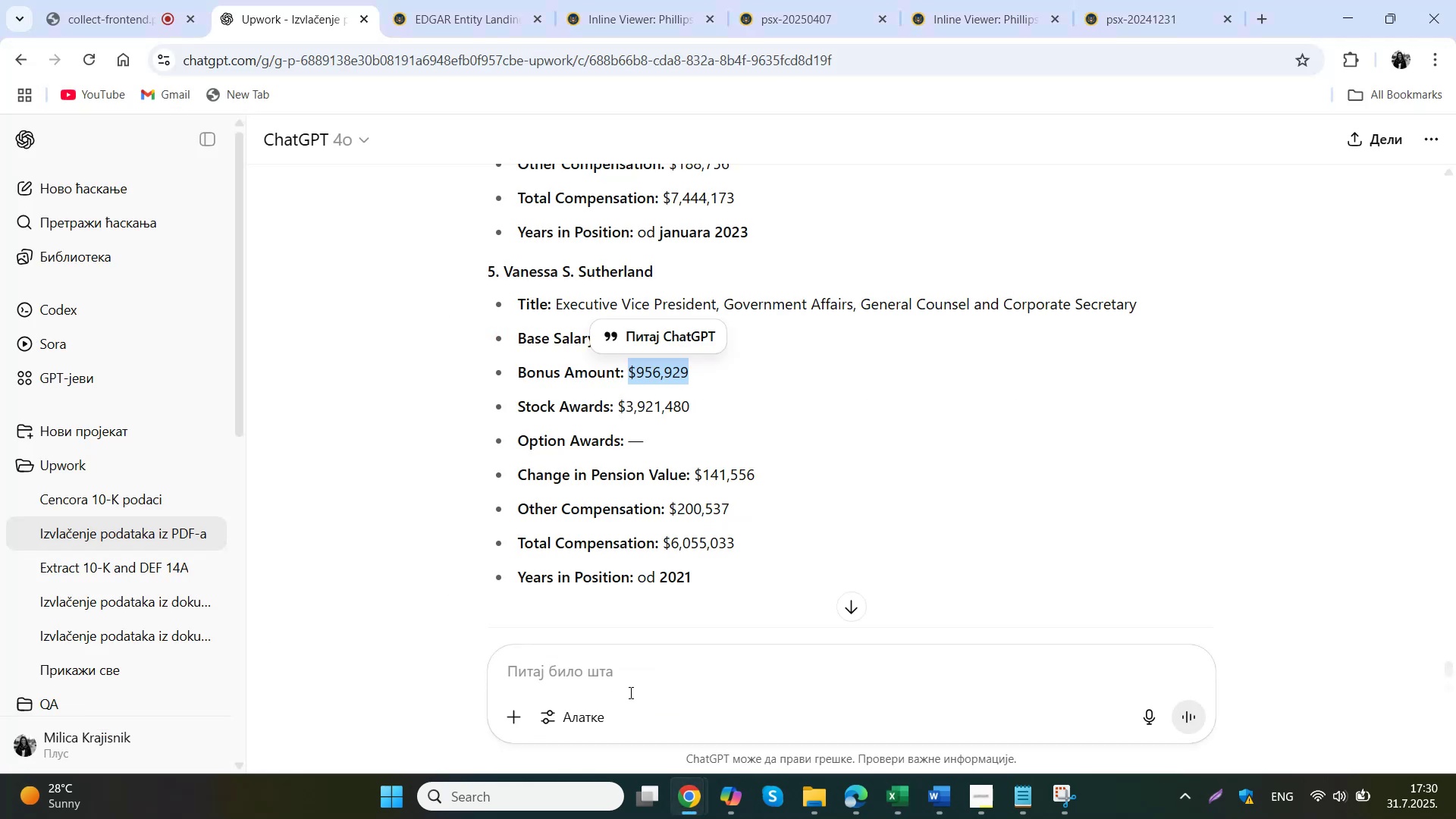 
left_click_drag(start_coordinate=[704, 412], to_coordinate=[620, 416])
 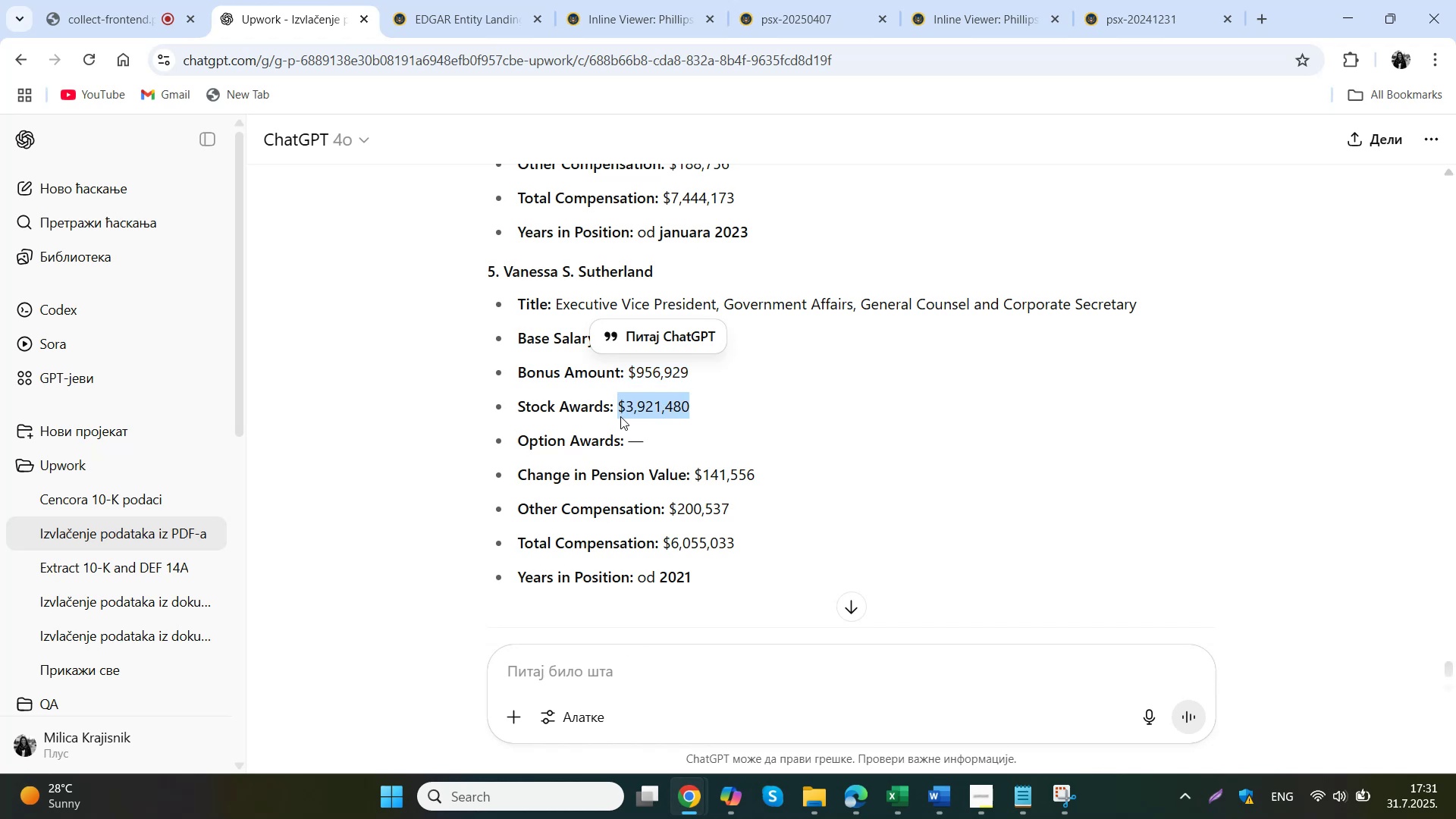 
key(Control+C)
 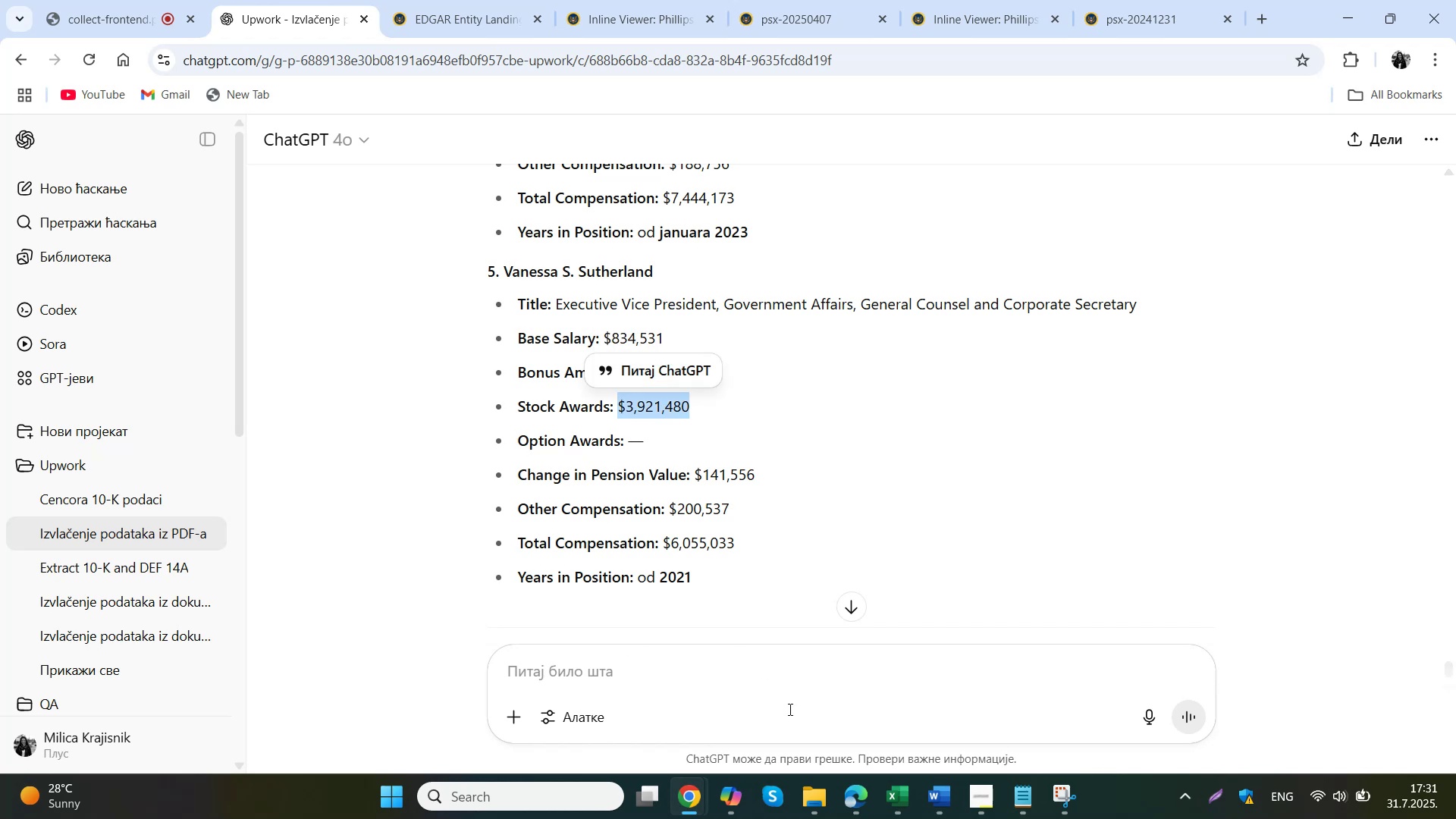 
left_click([895, 810])
 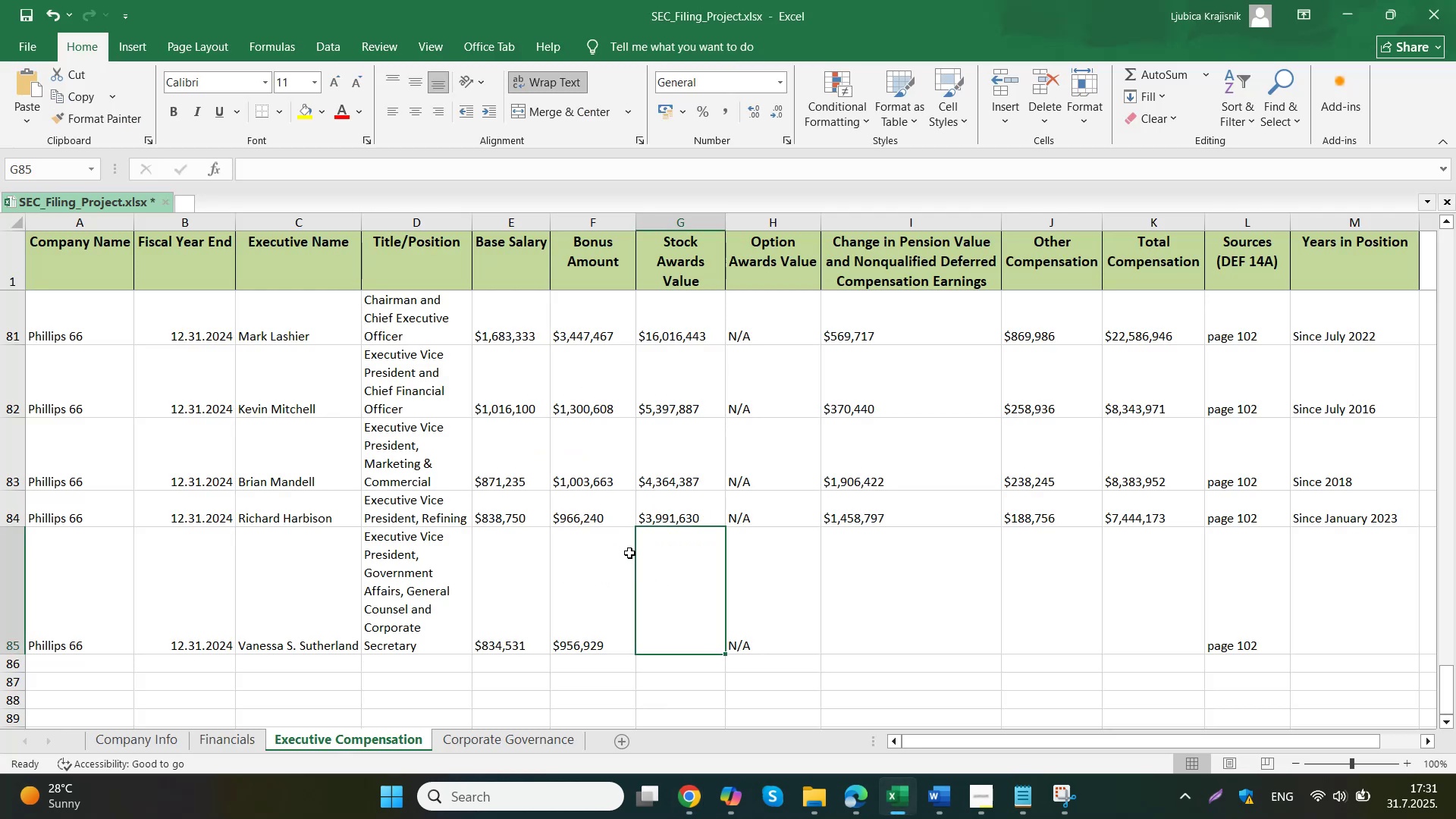 
double_click([698, 589])
 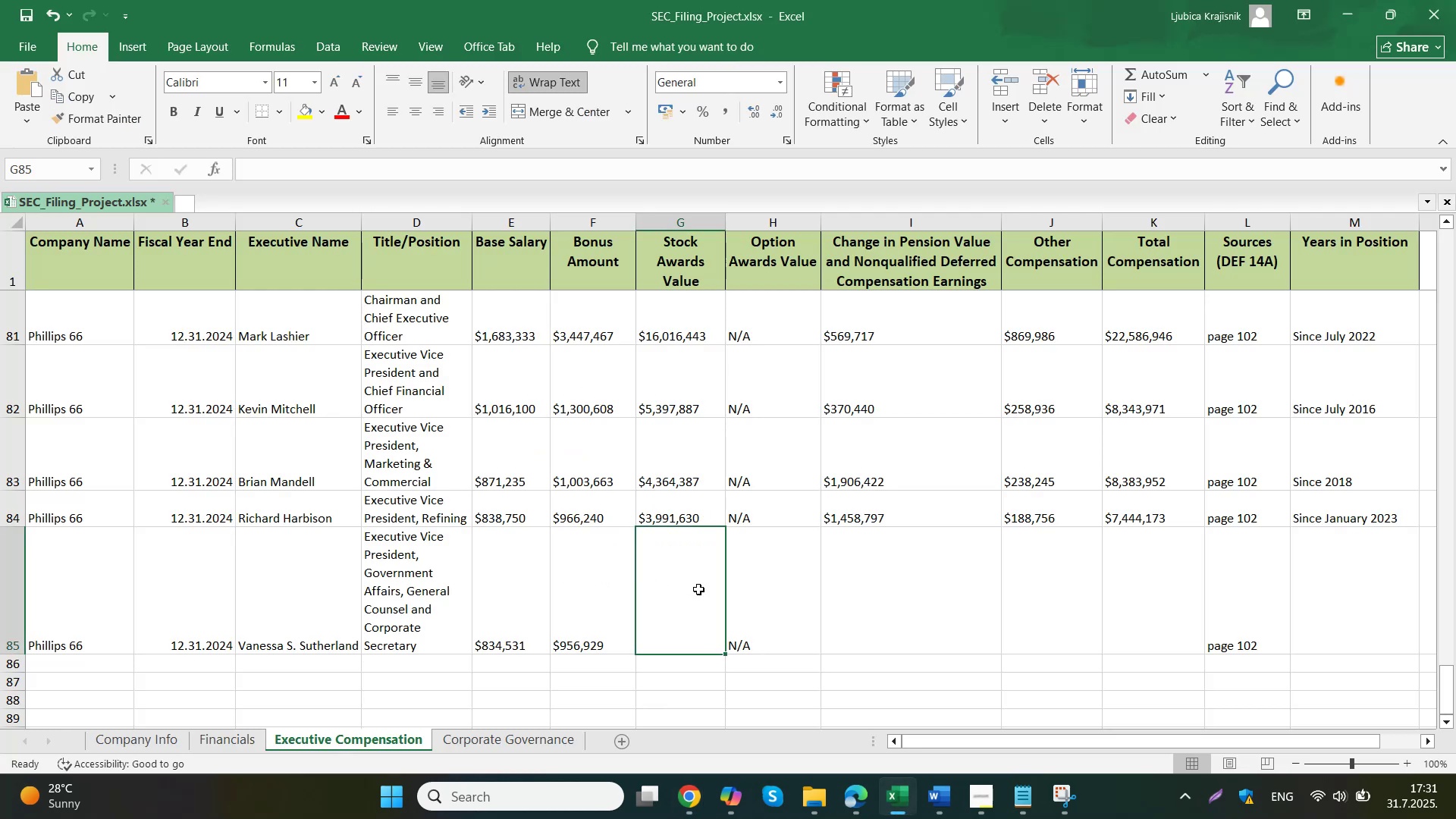 
key(Control+ControlLeft)
 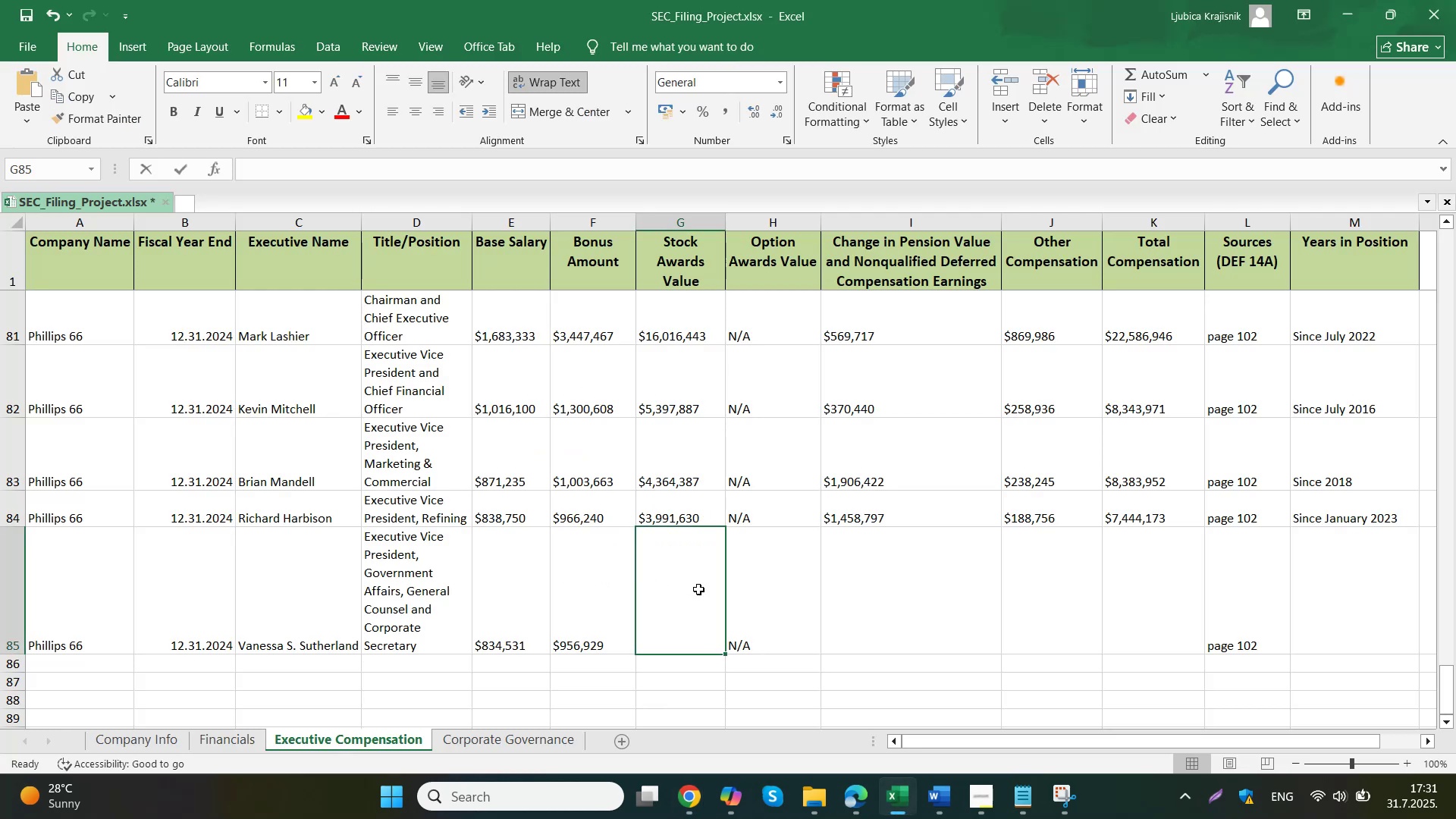 
key(Control+V)
 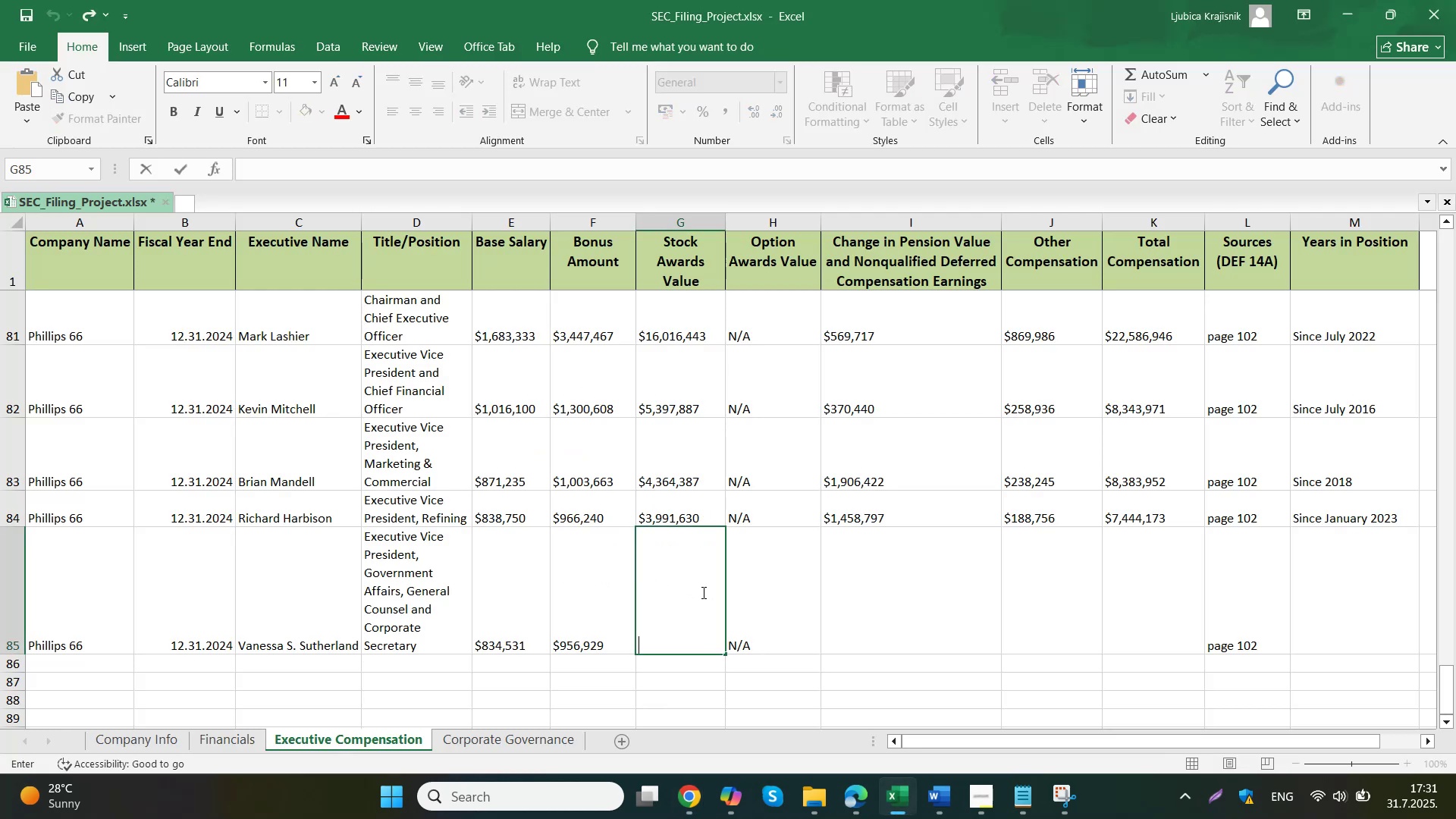 
triple_click([853, 590])
 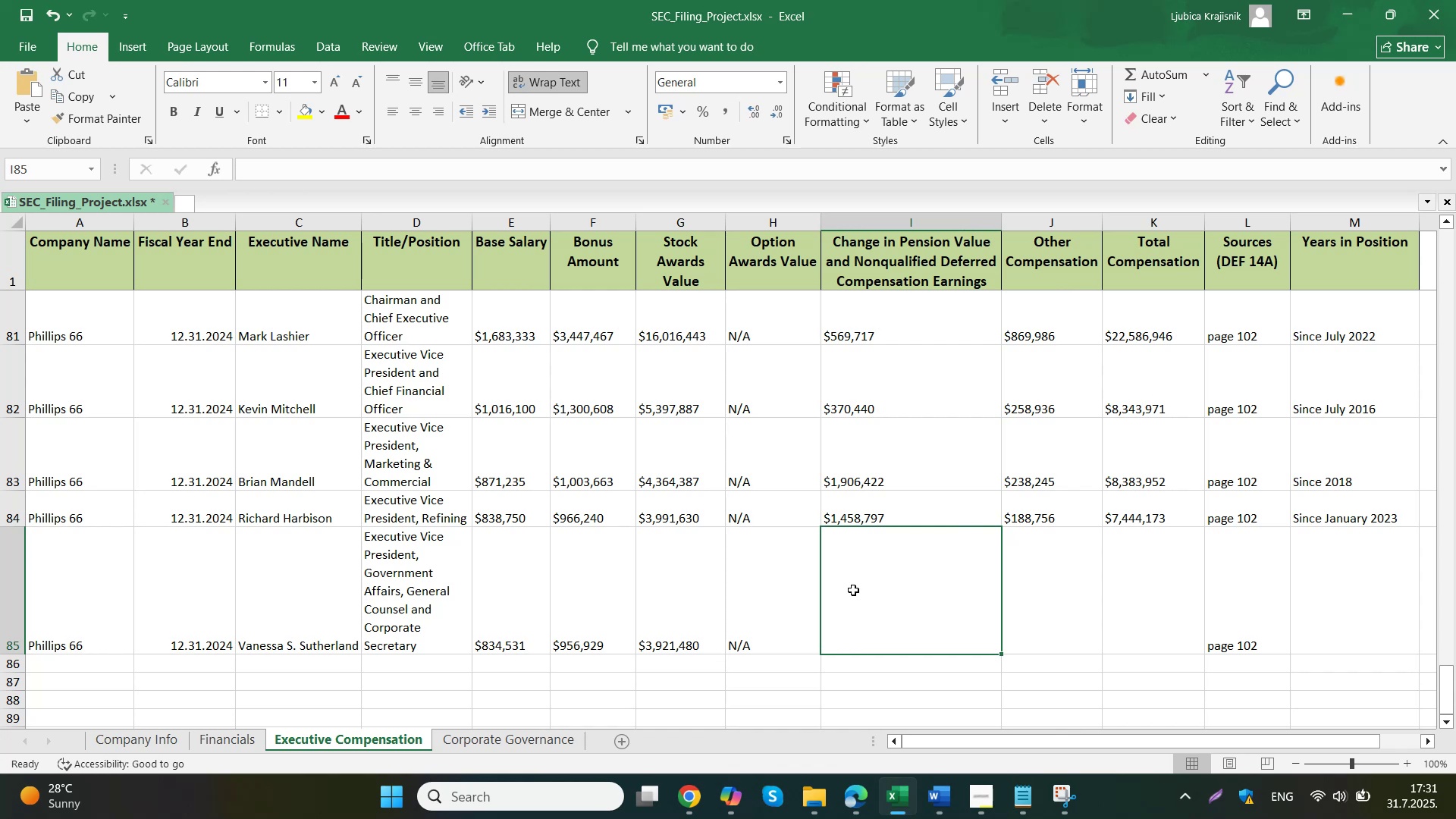 
wait(17.8)
 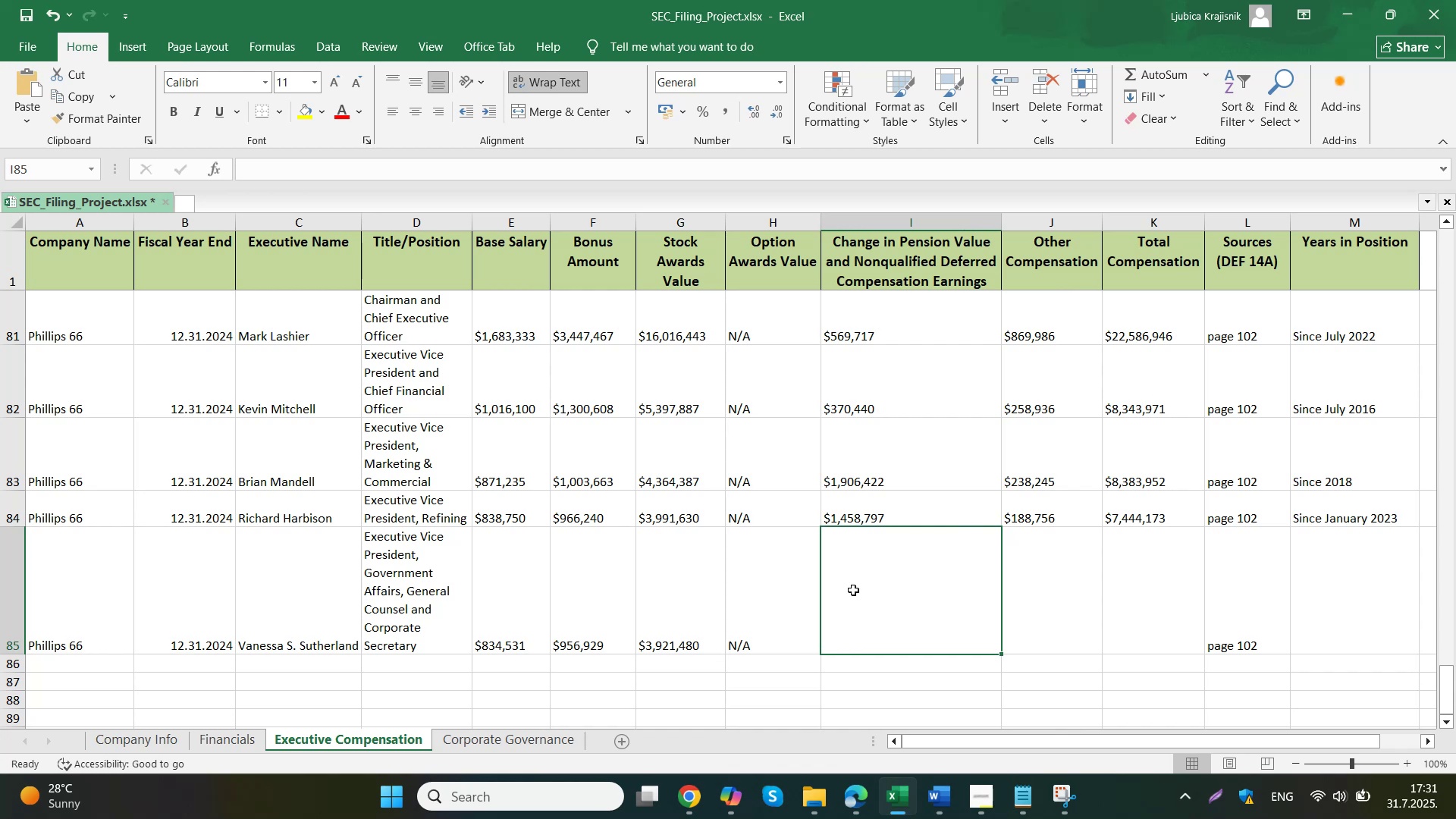 
left_click([604, 714])
 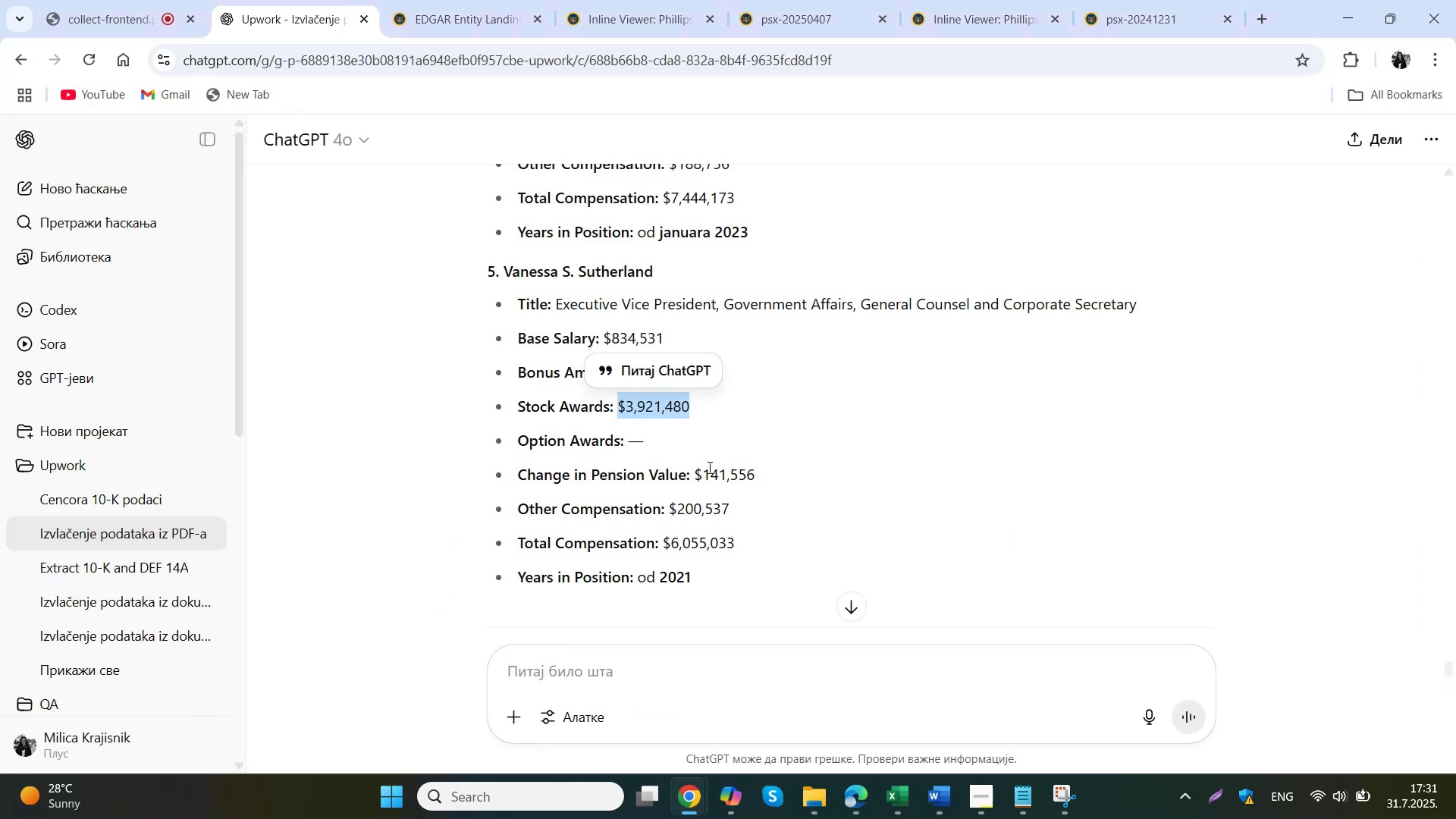 
left_click_drag(start_coordinate=[767, 476], to_coordinate=[695, 476])
 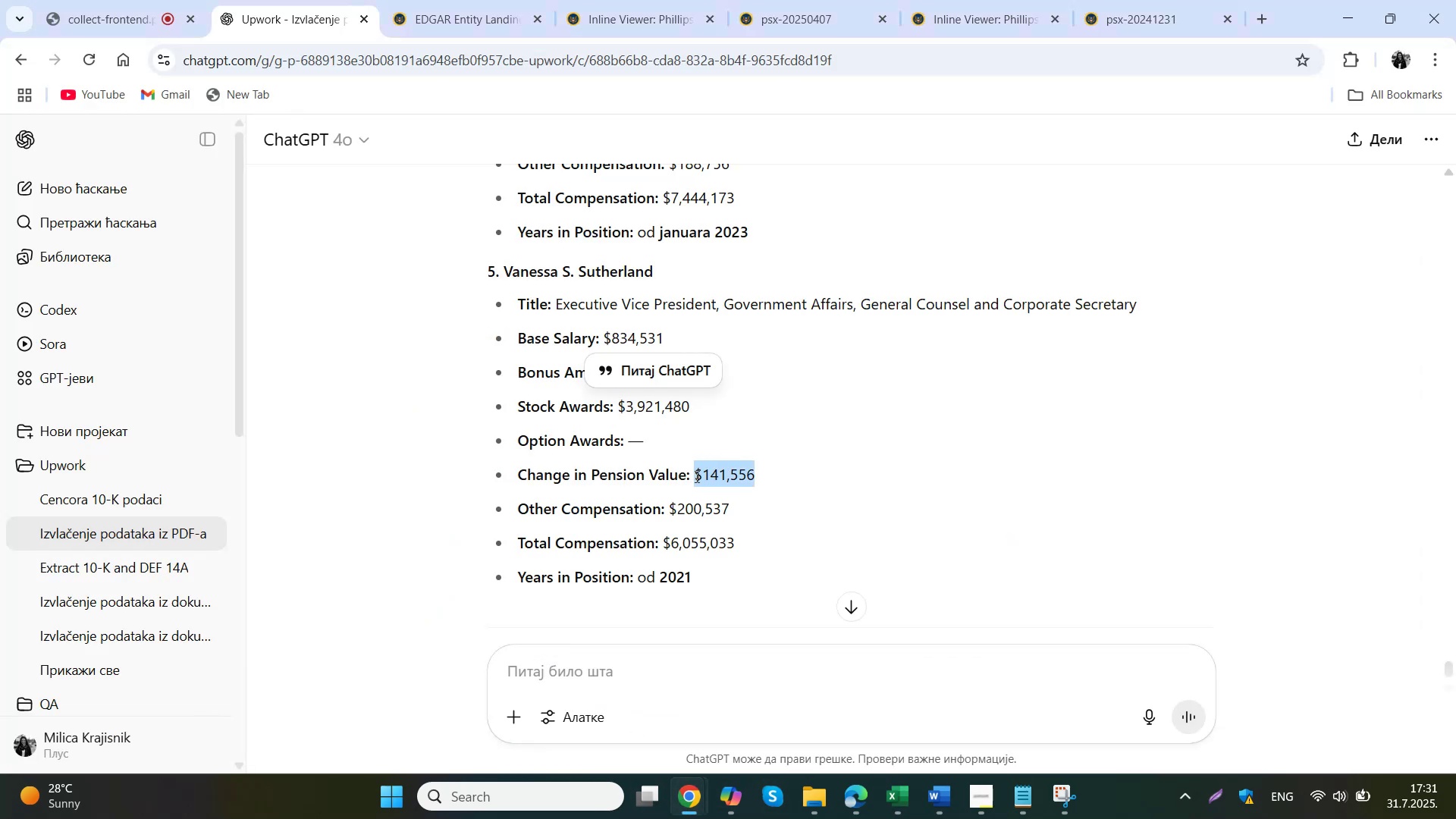 
key(Control+C)
 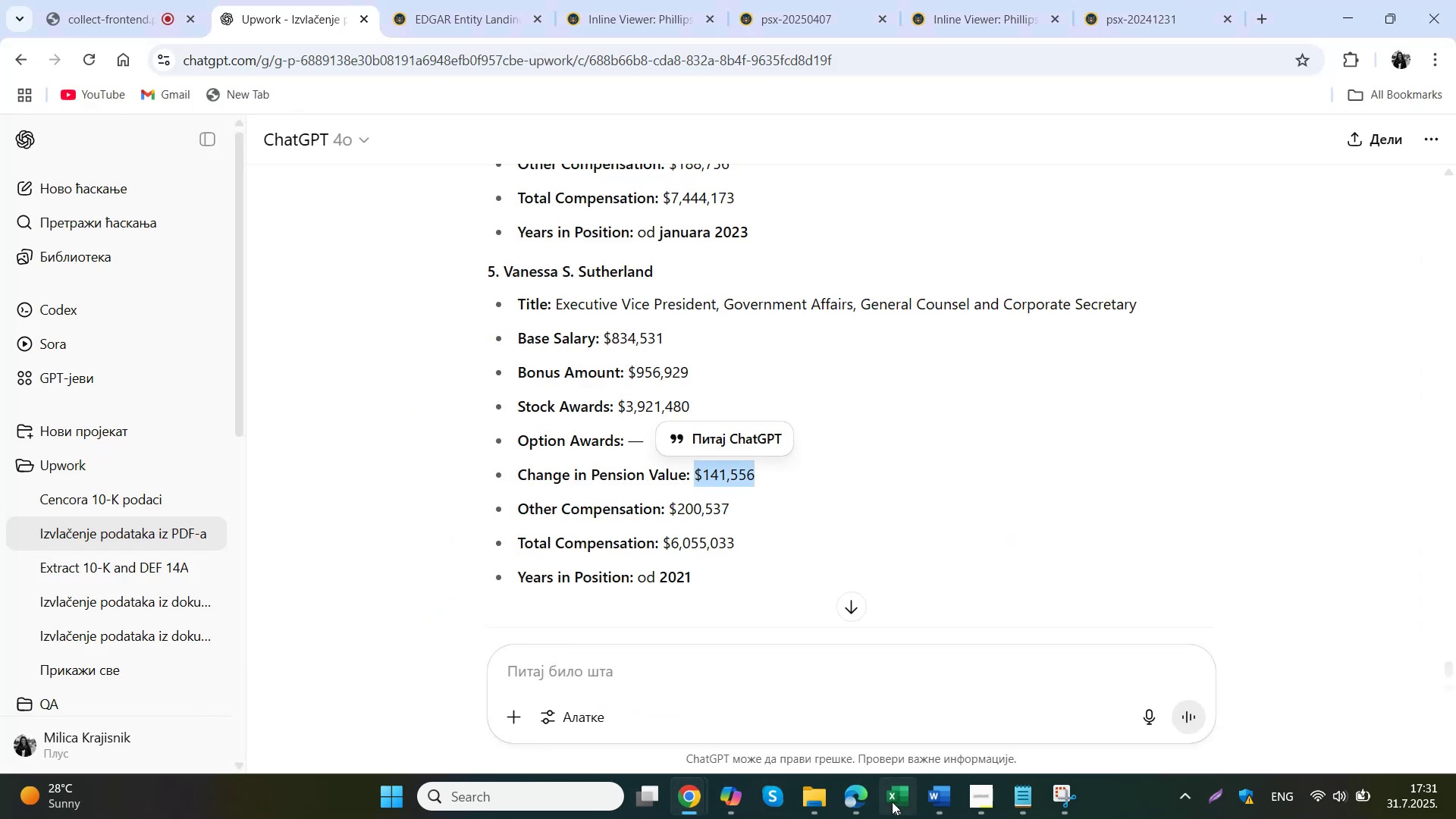 
double_click([861, 611])
 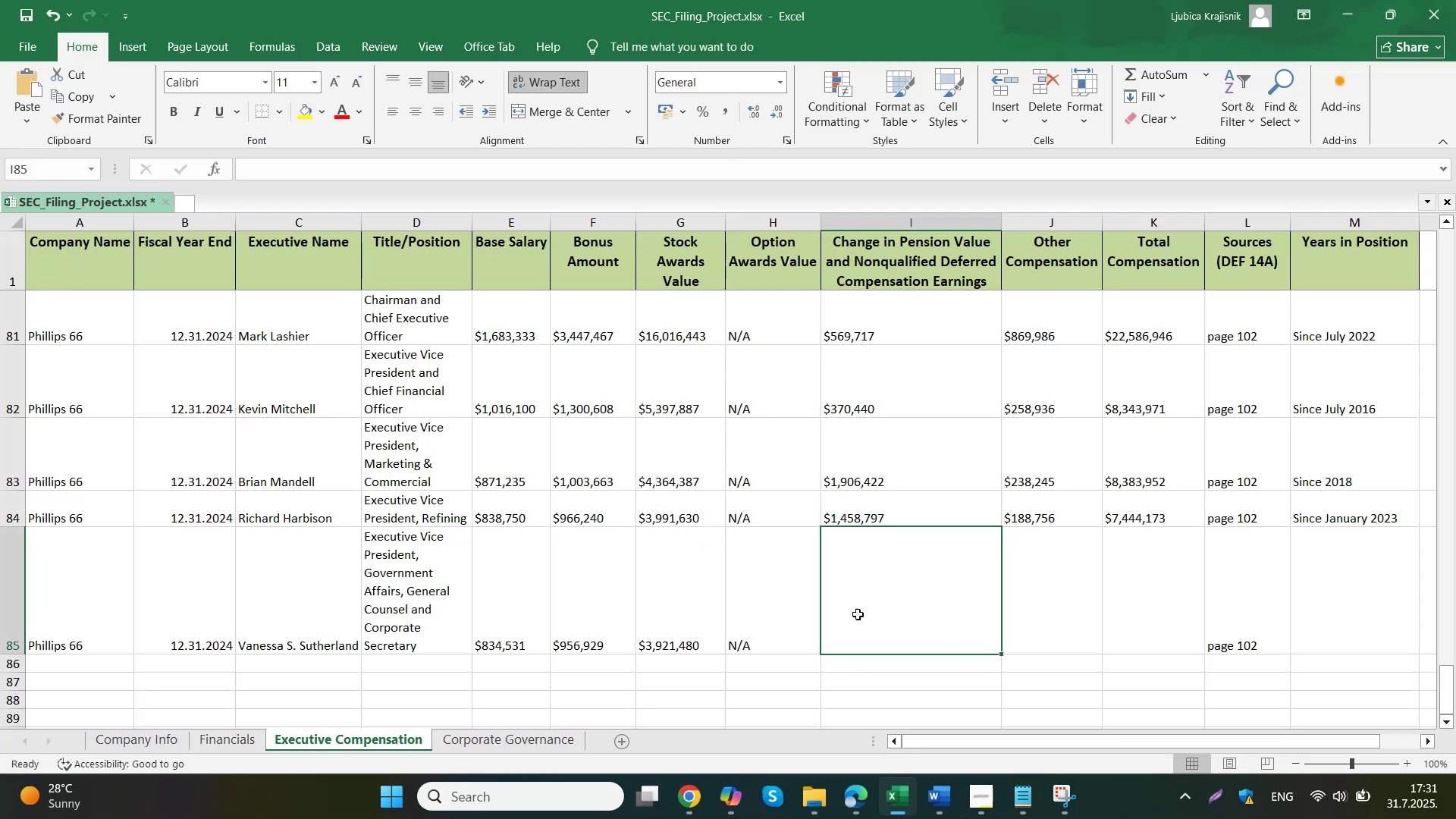 
triple_click([861, 611])
 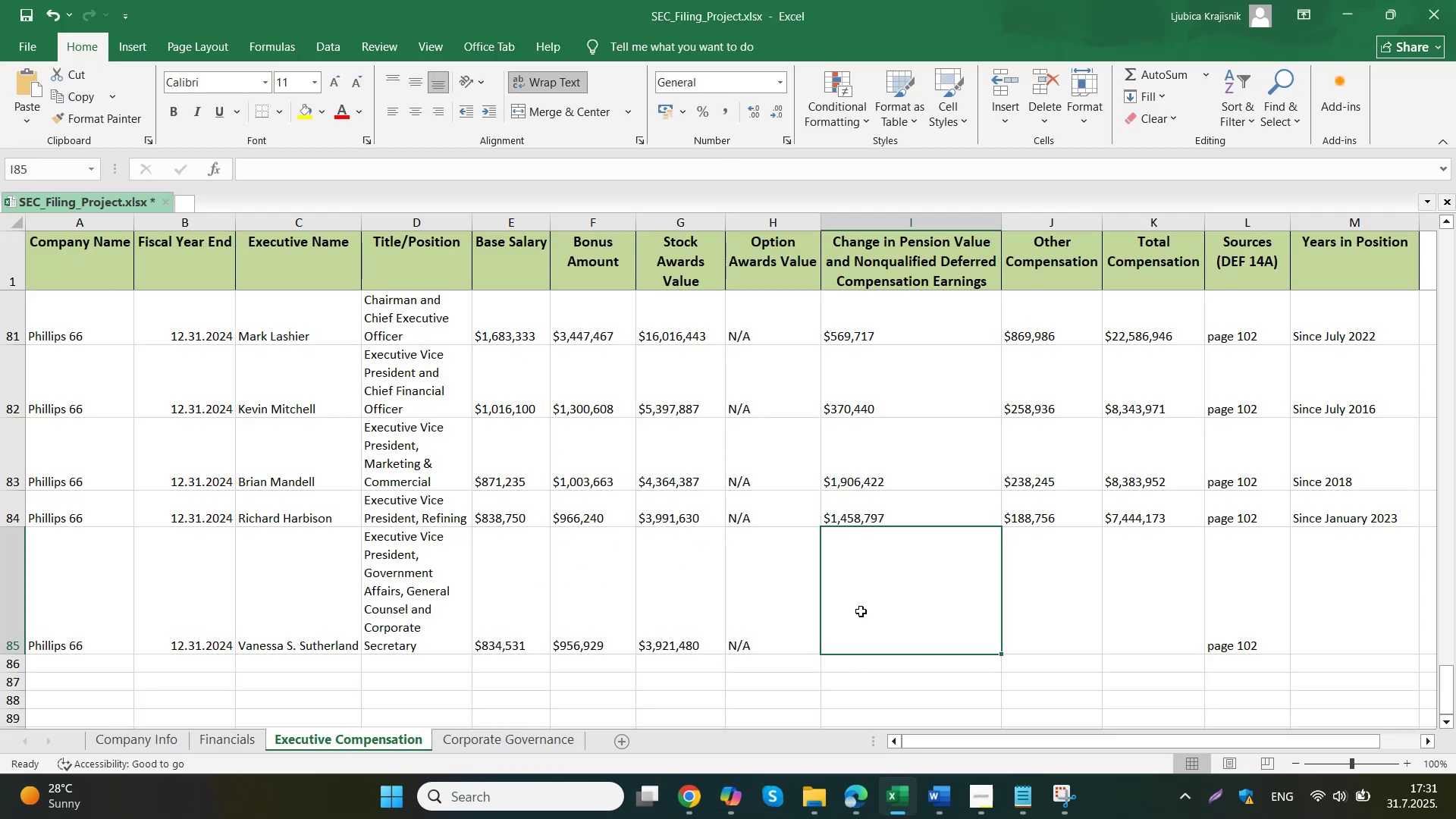 
key(Control+ControlLeft)
 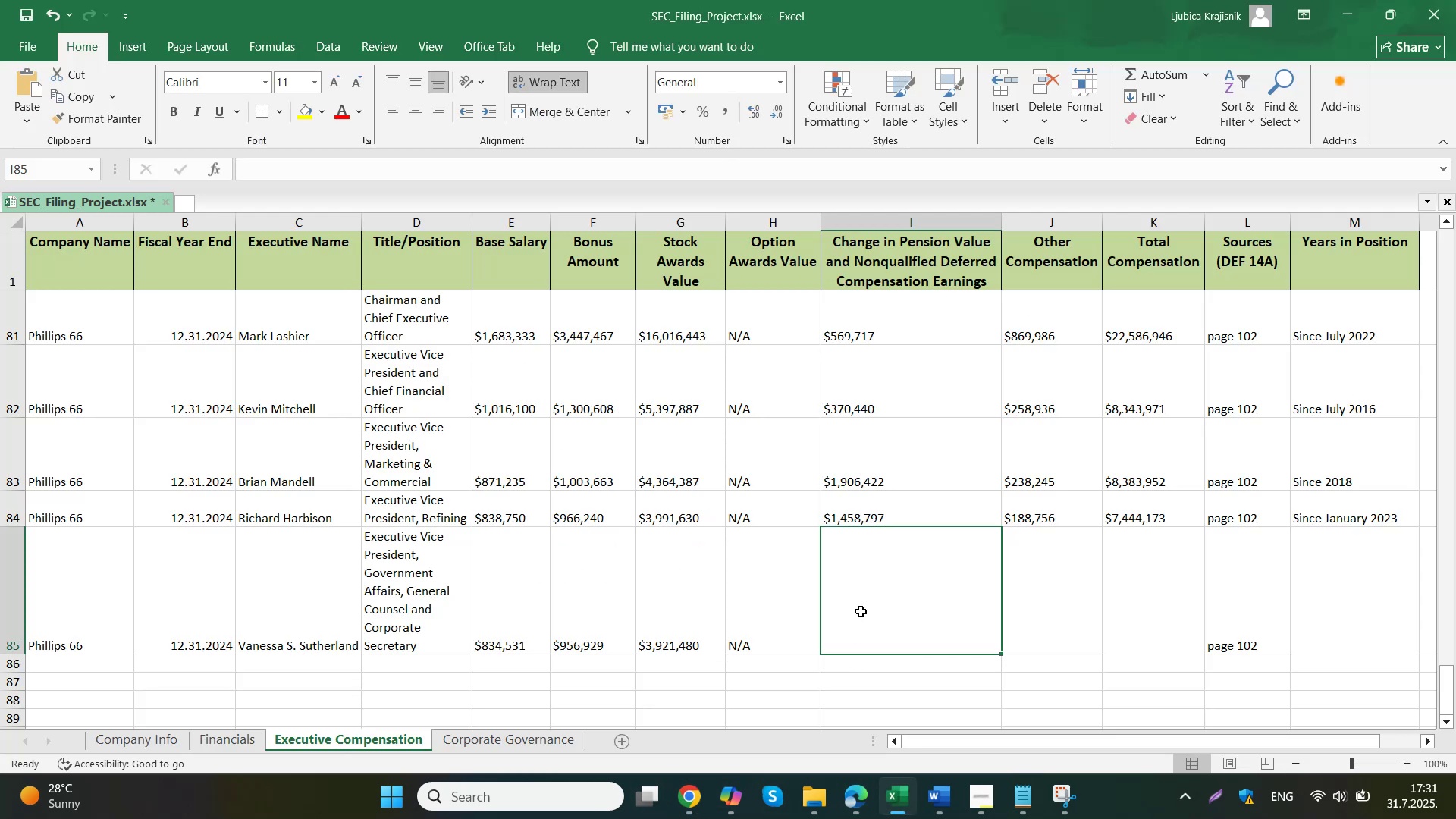 
key(Control+V)
 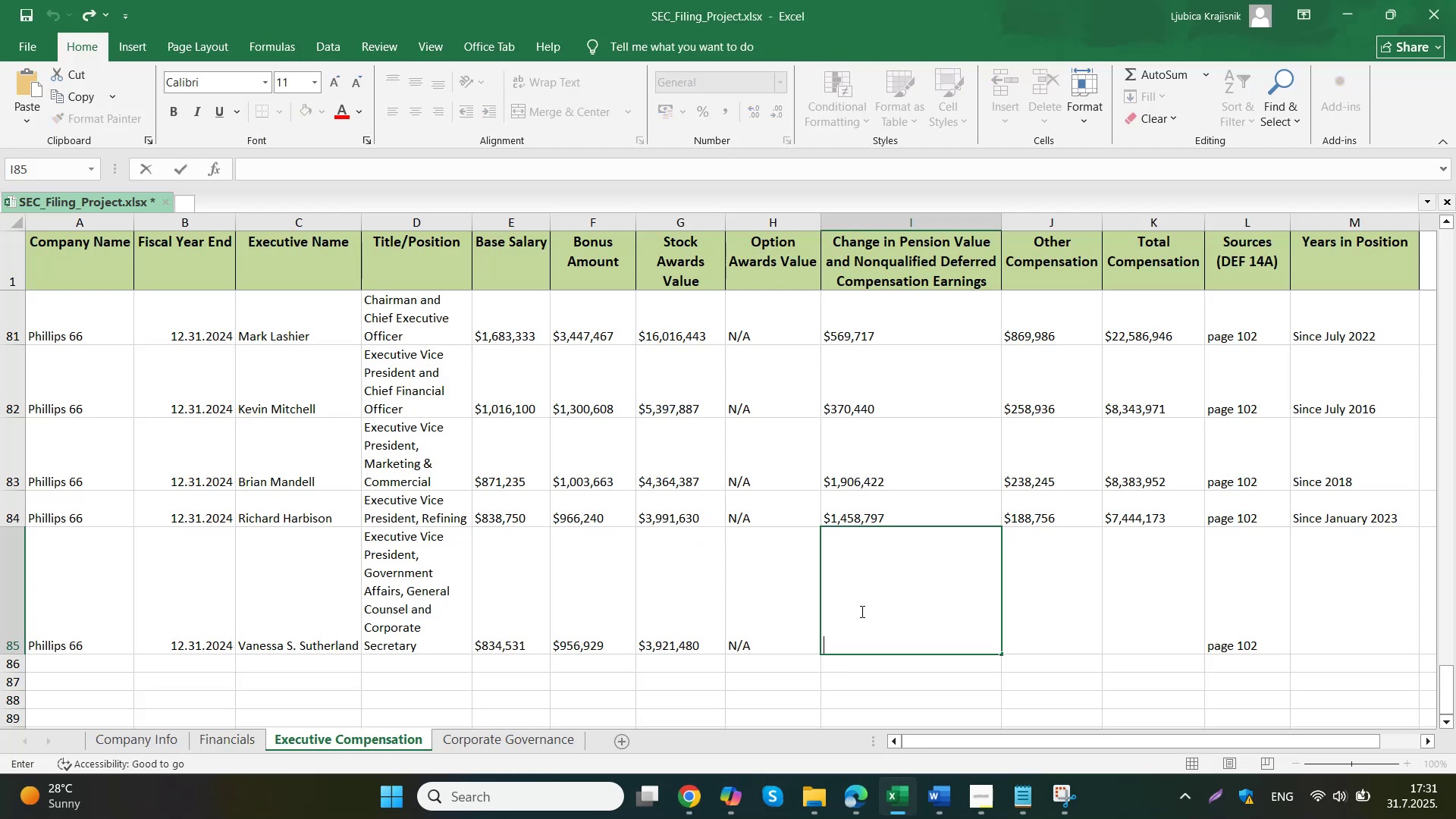 
triple_click([1025, 603])
 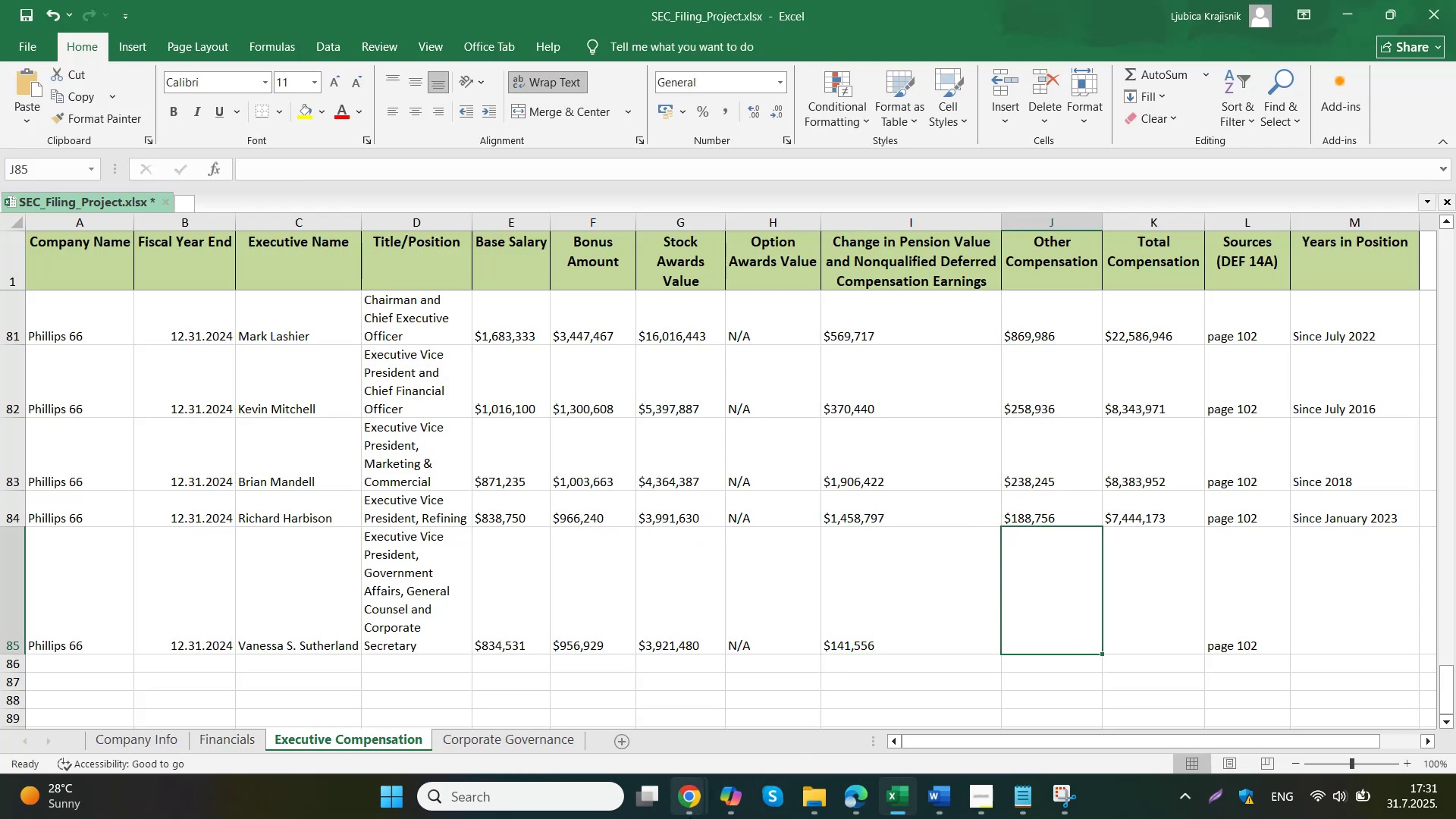 
left_click([635, 749])
 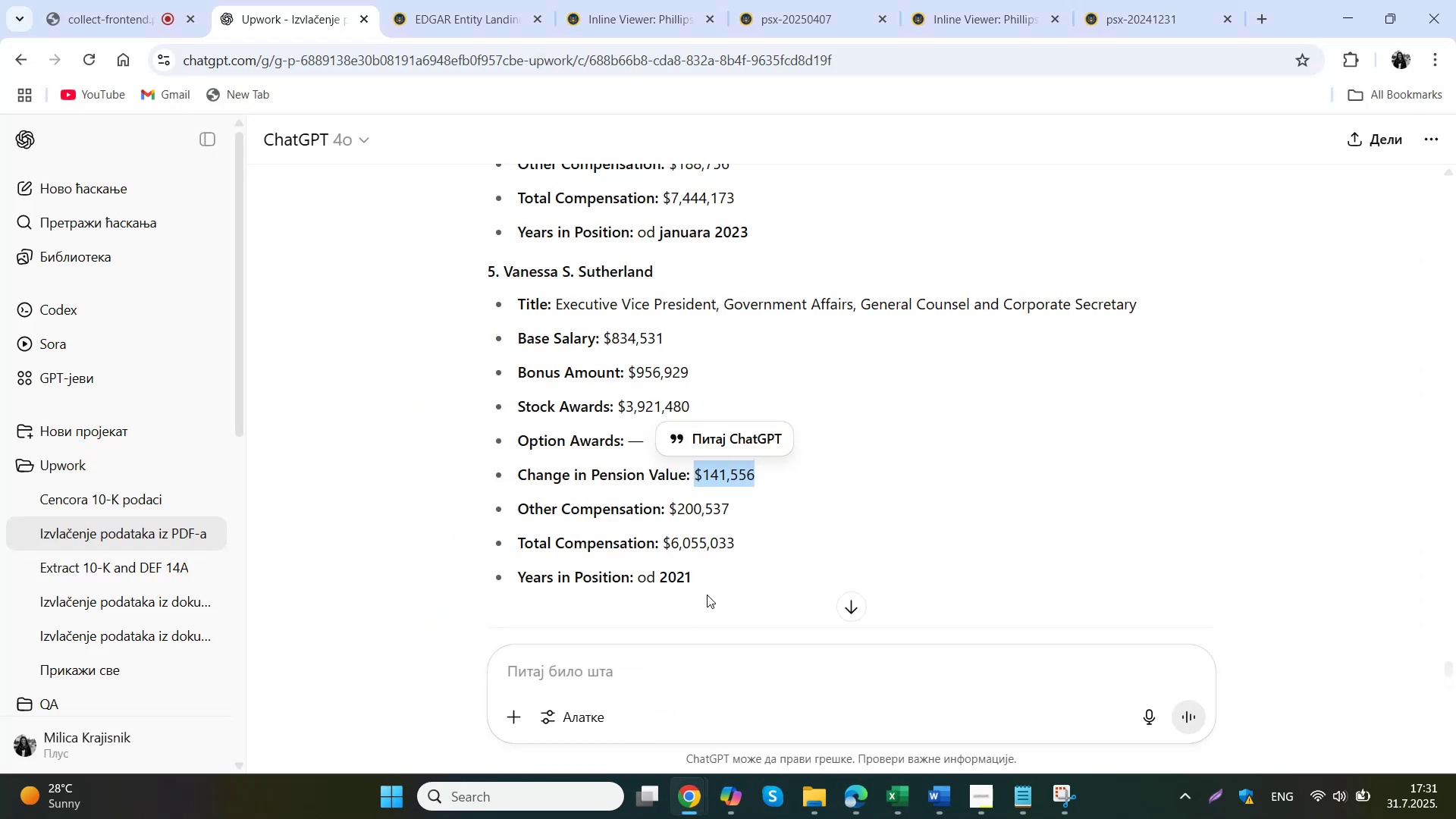 
left_click_drag(start_coordinate=[746, 514], to_coordinate=[673, 516])
 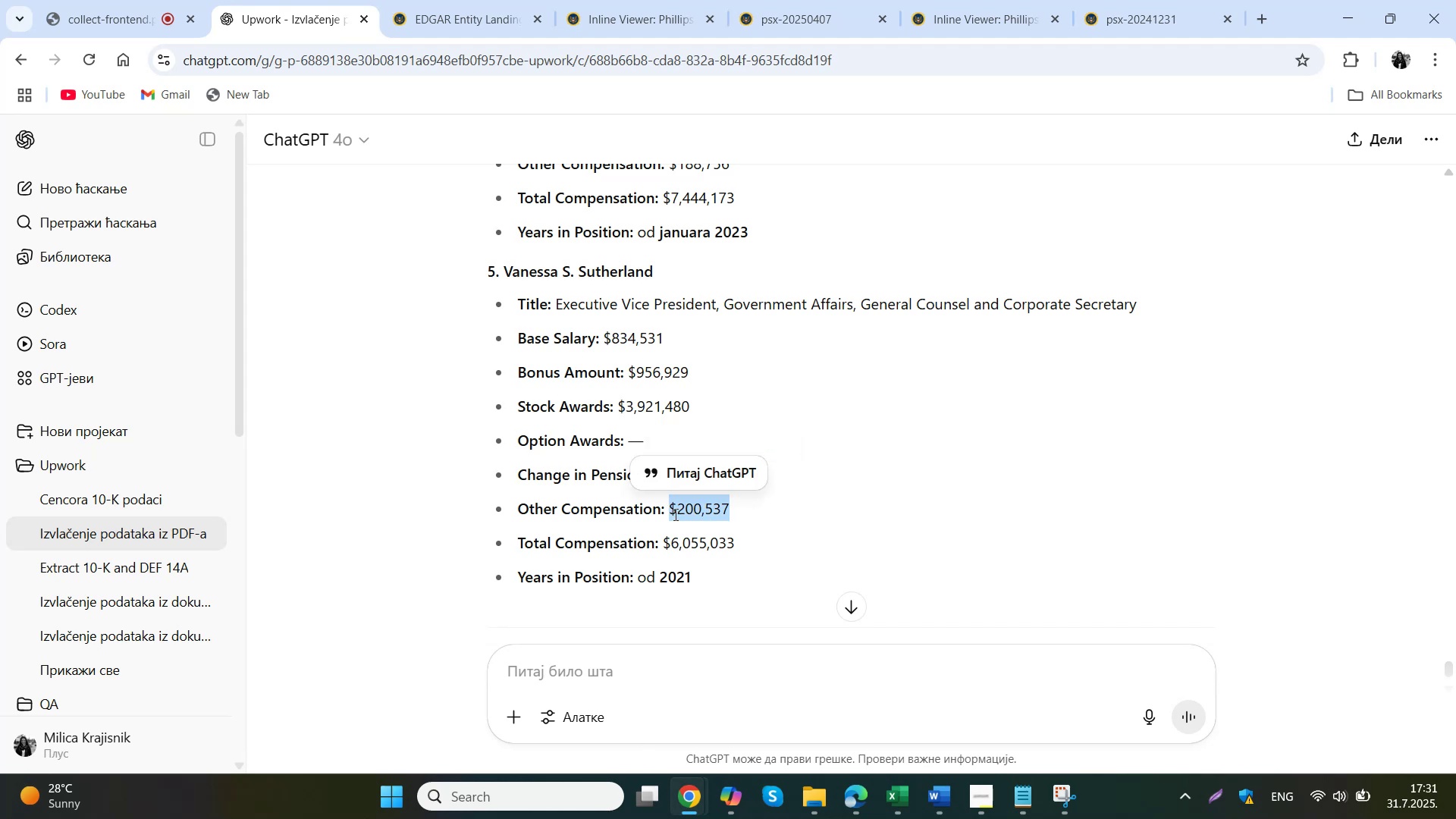 
key(Control+ControlLeft)
 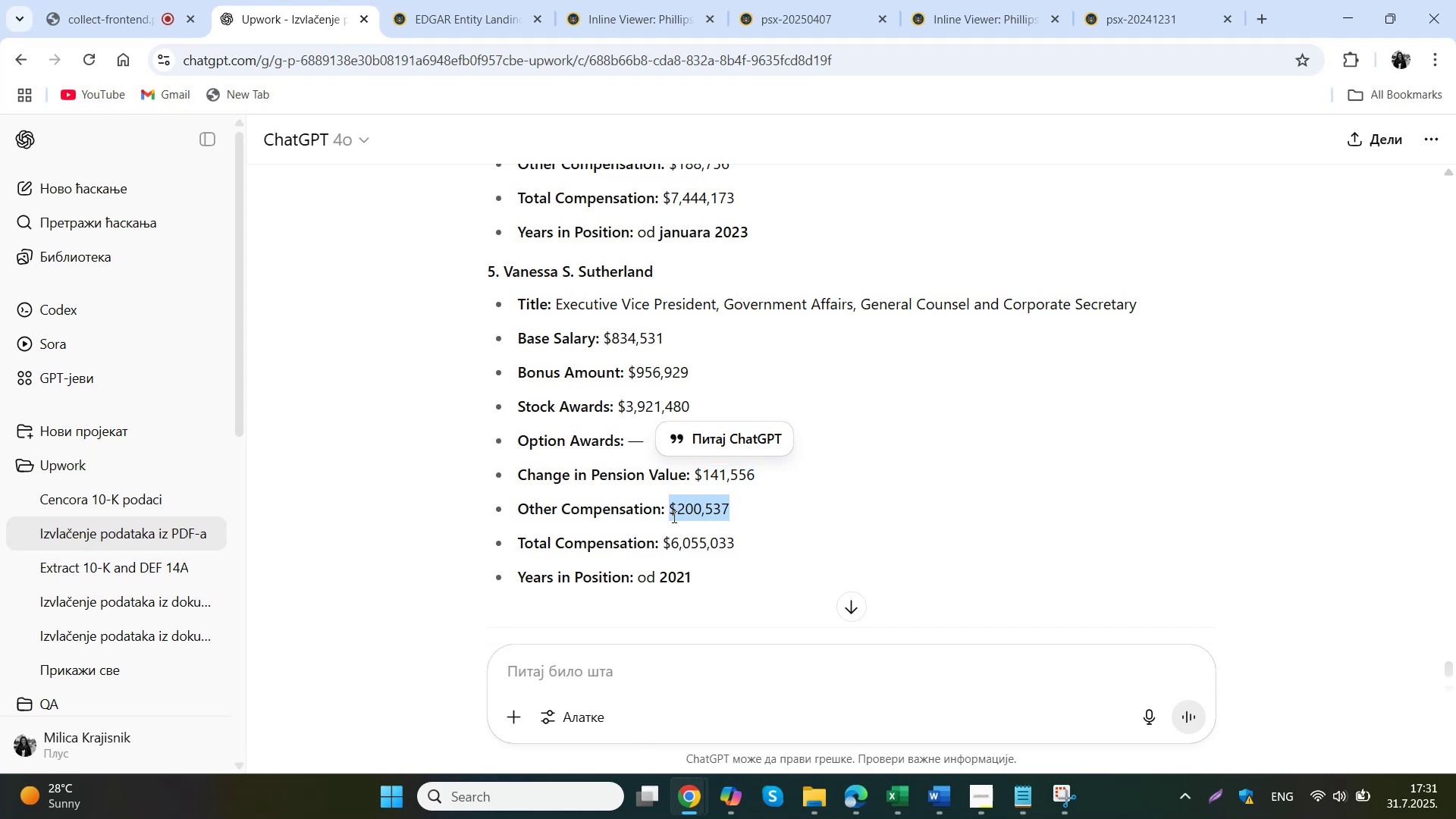 
key(Control+C)
 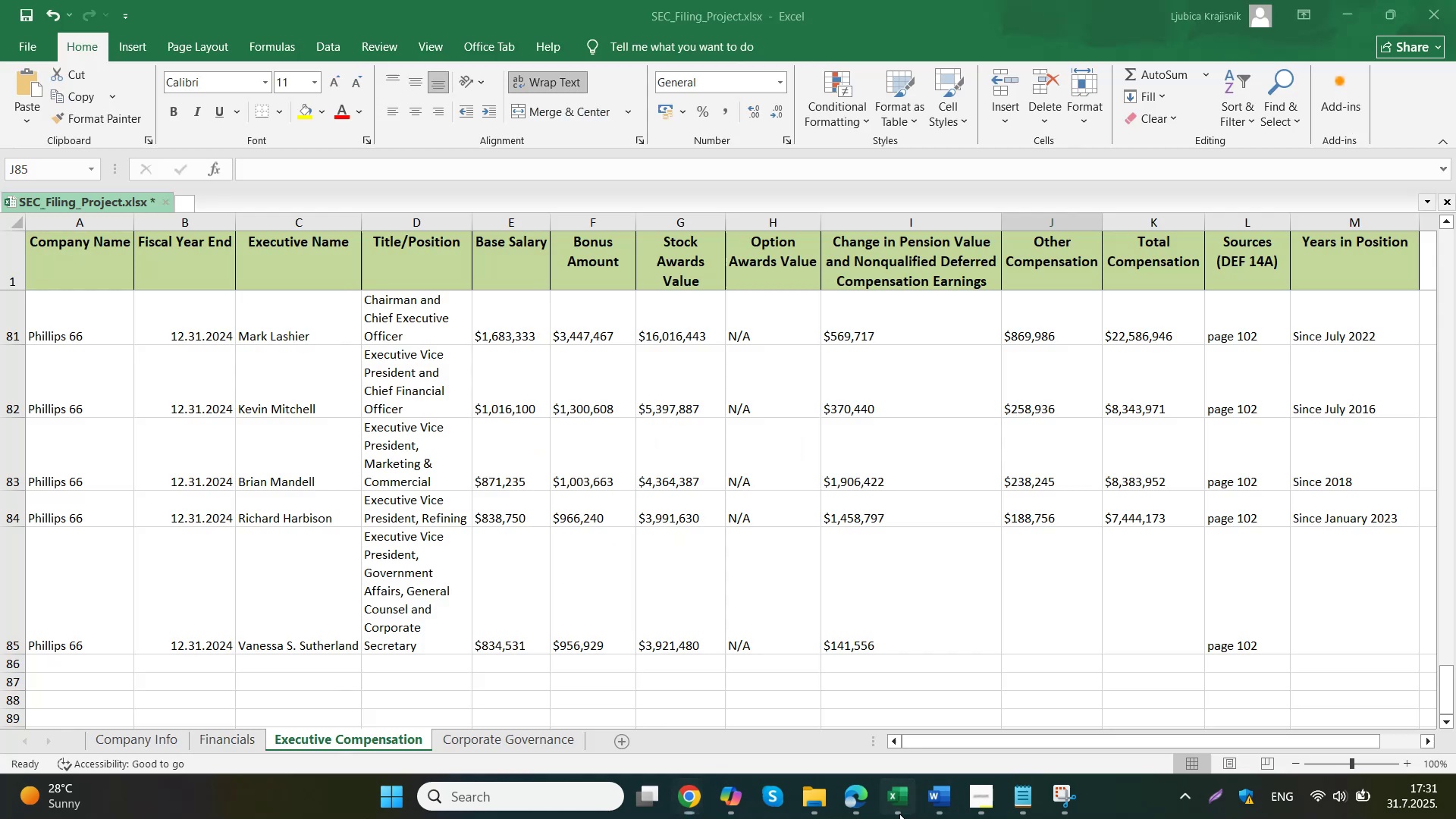 
double_click([1017, 610])
 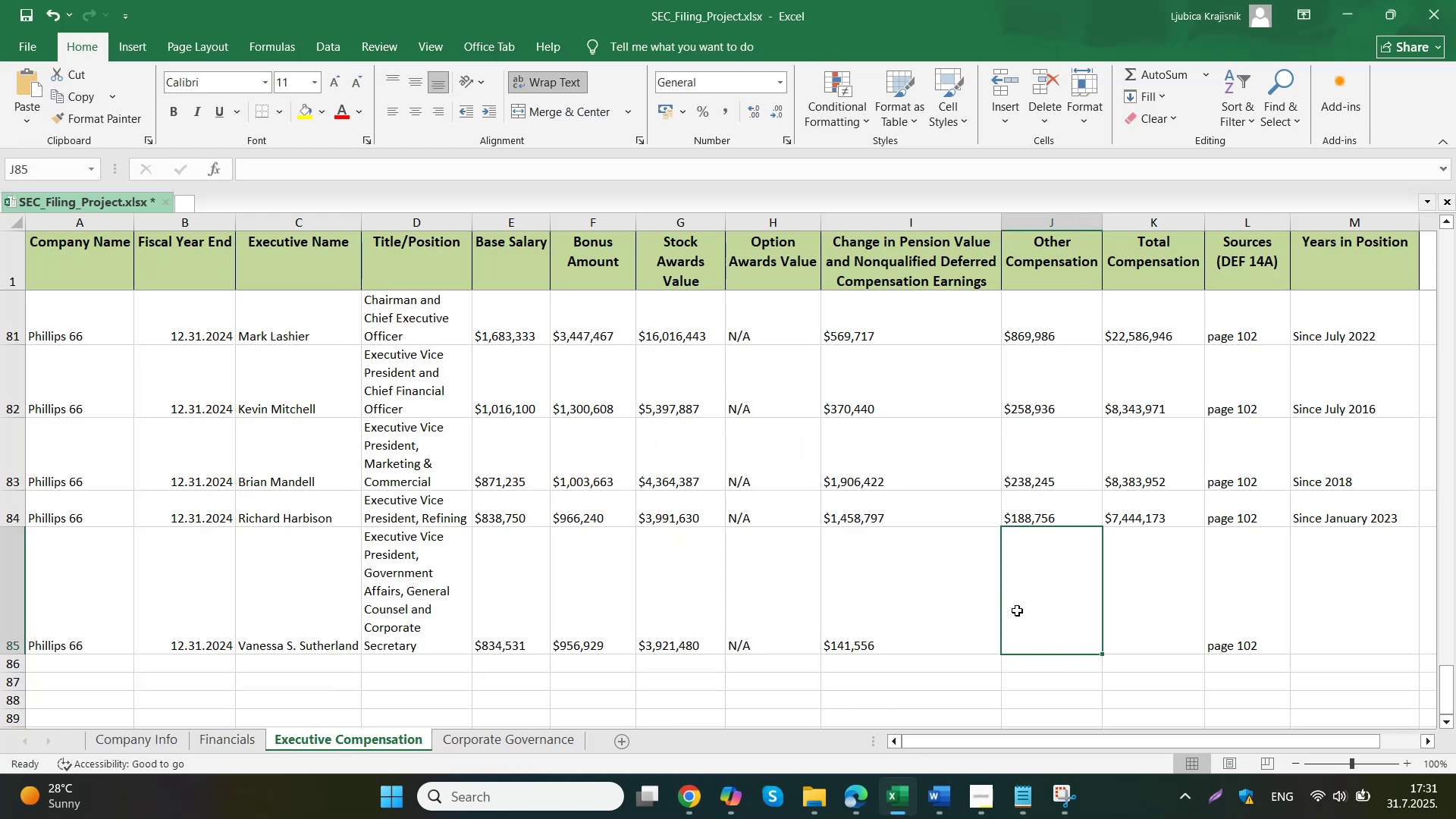 
key(Control+ControlLeft)
 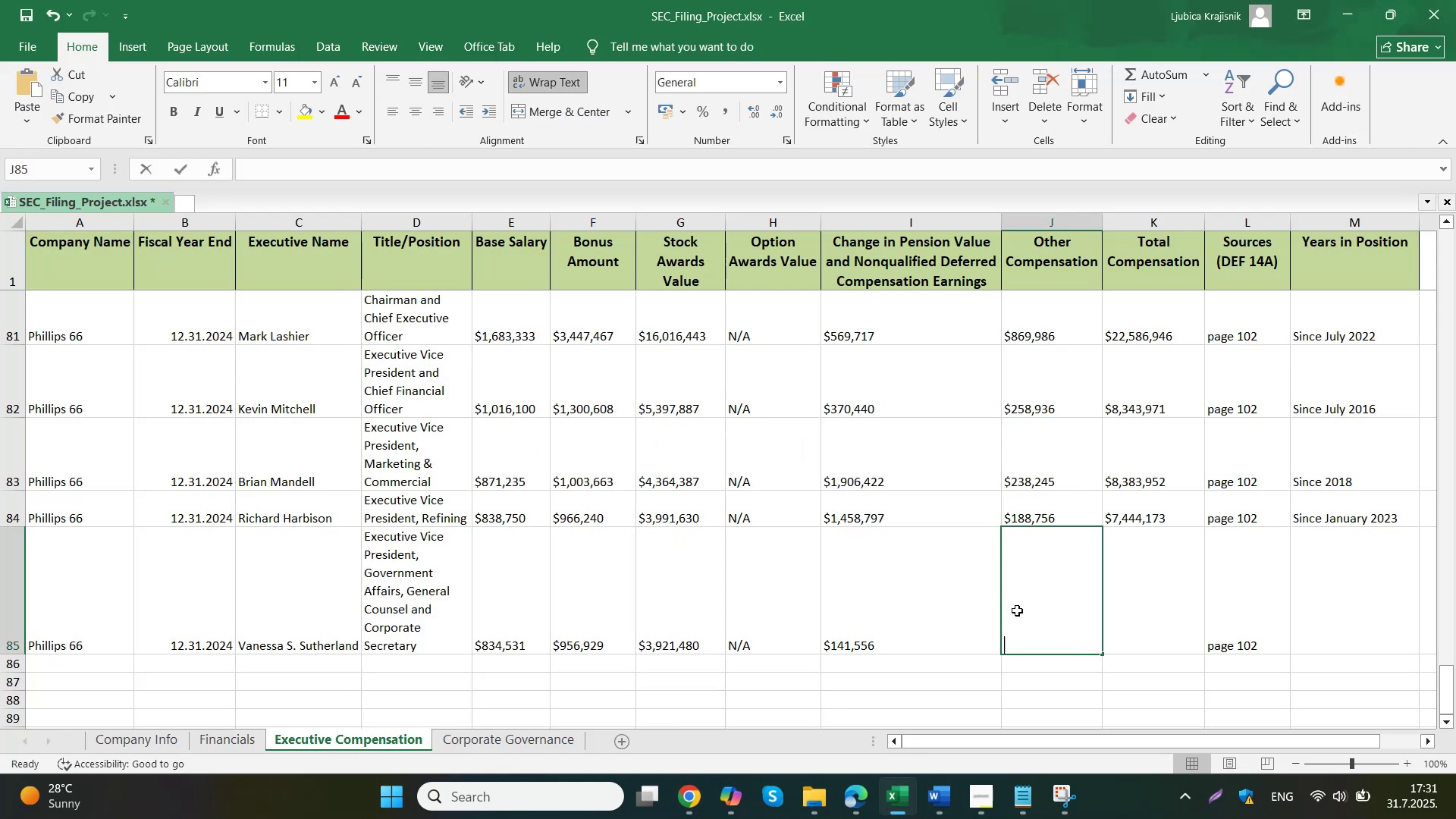 
key(Control+V)
 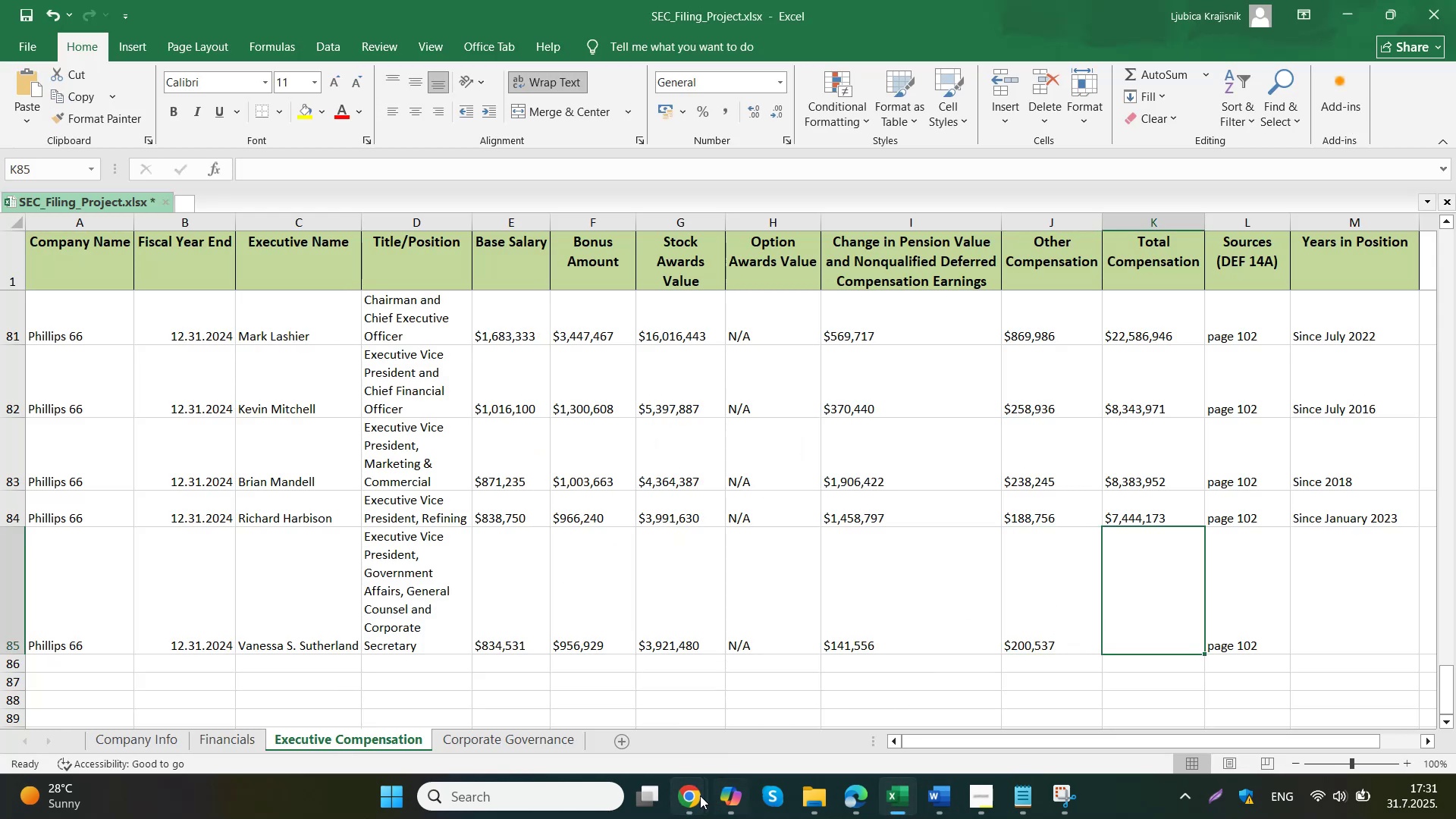 
left_click([651, 707])
 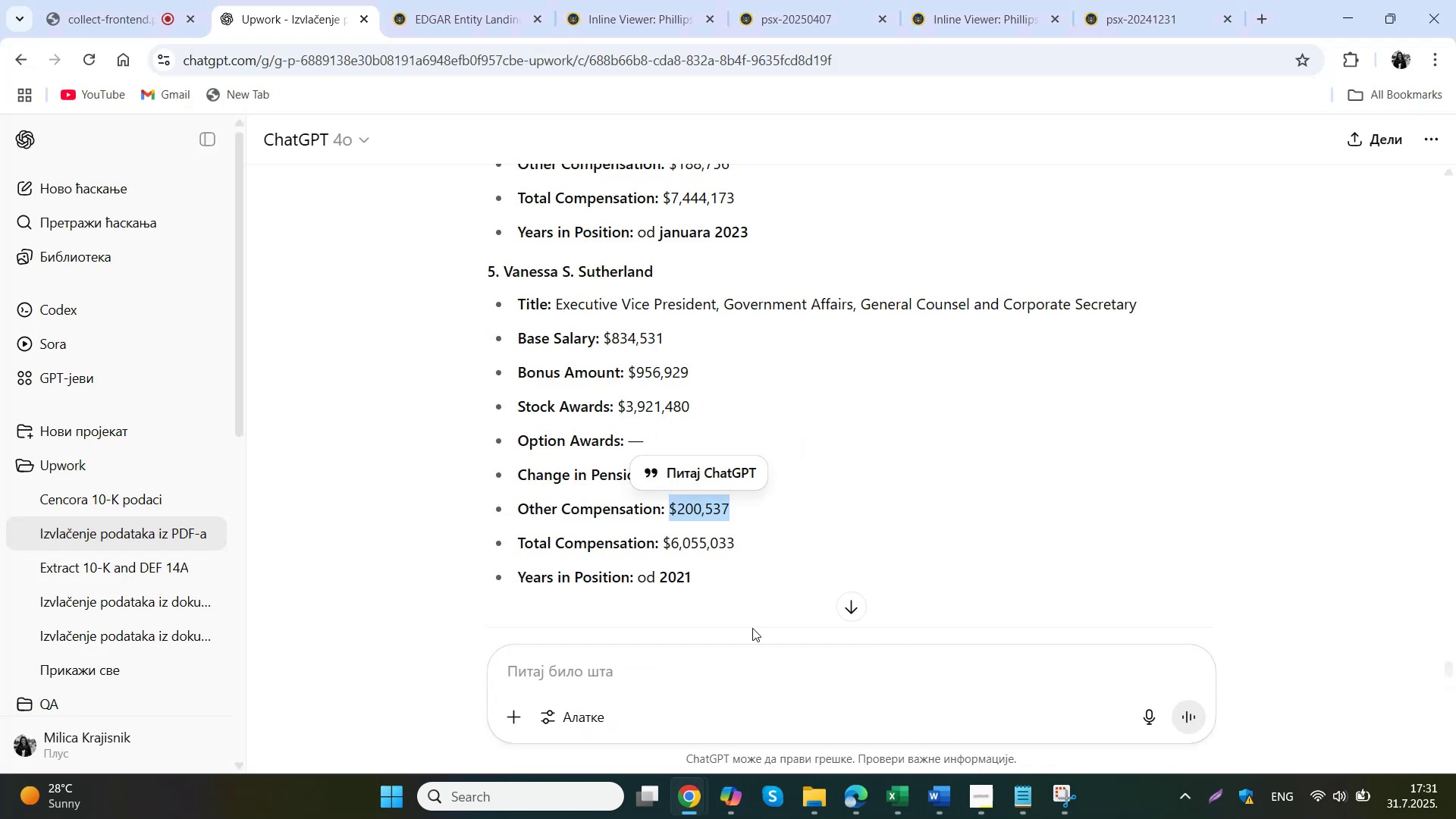 
left_click_drag(start_coordinate=[767, 544], to_coordinate=[666, 547])
 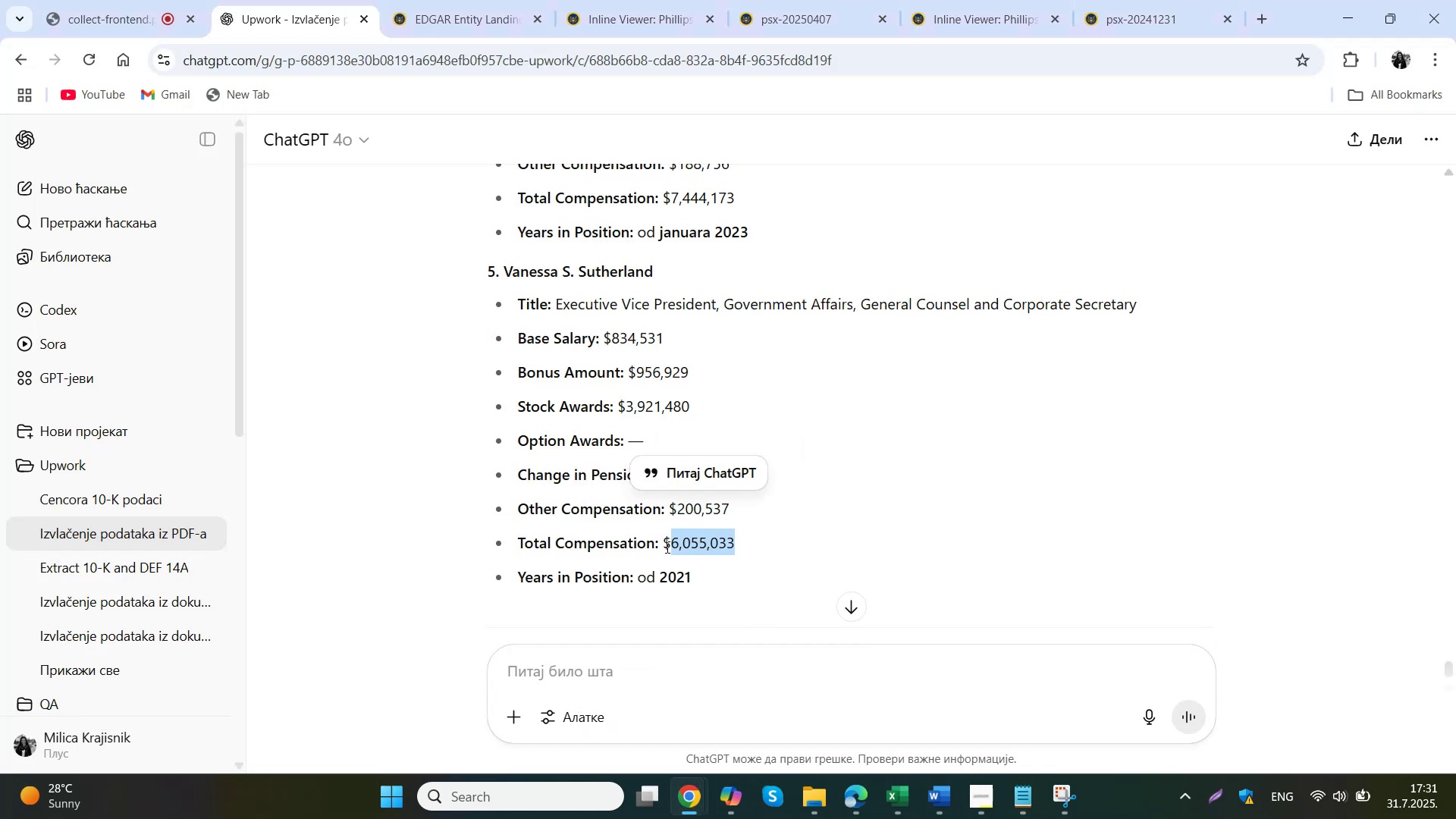 
key(Control+ControlLeft)
 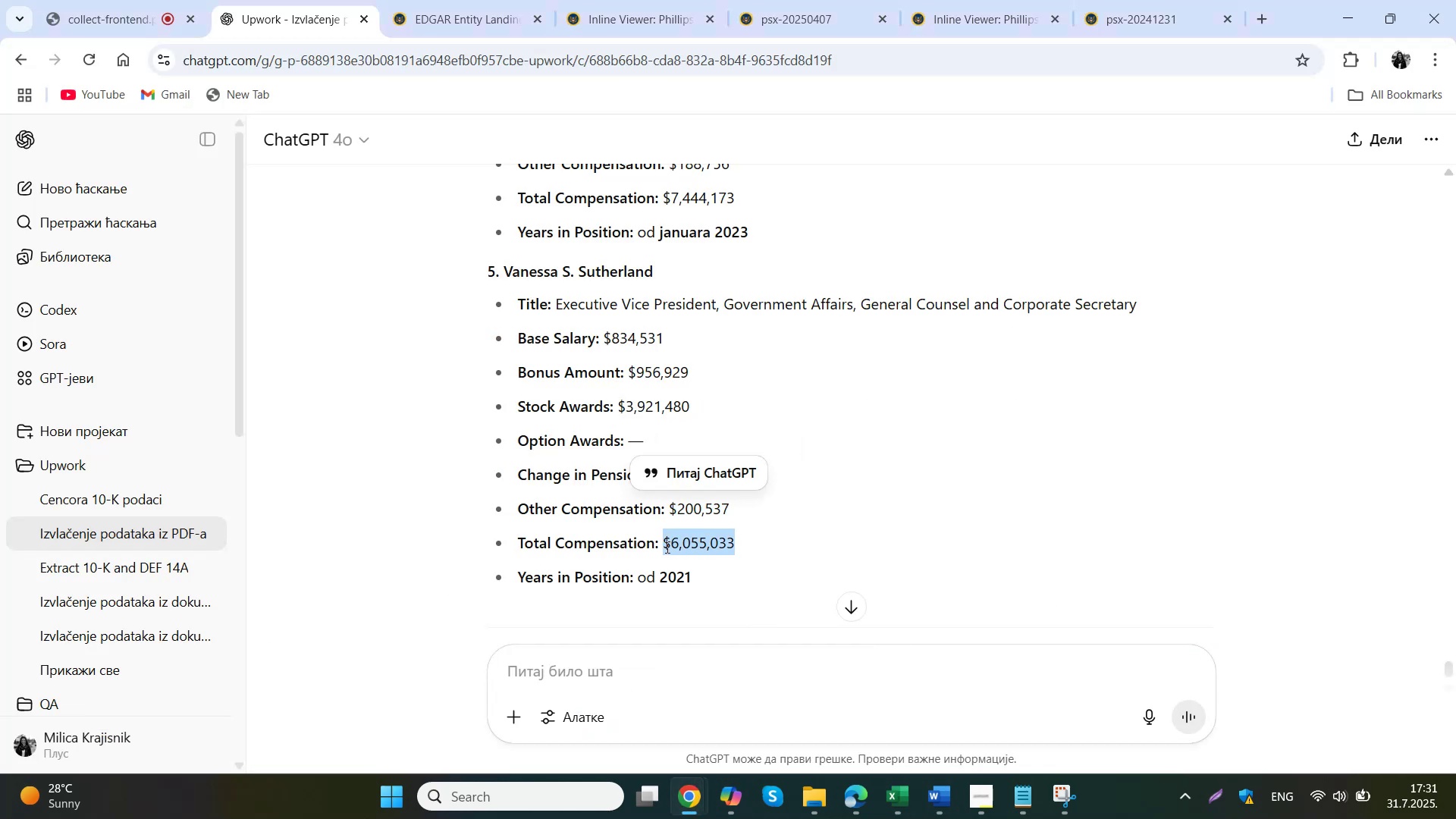 
key(Control+C)
 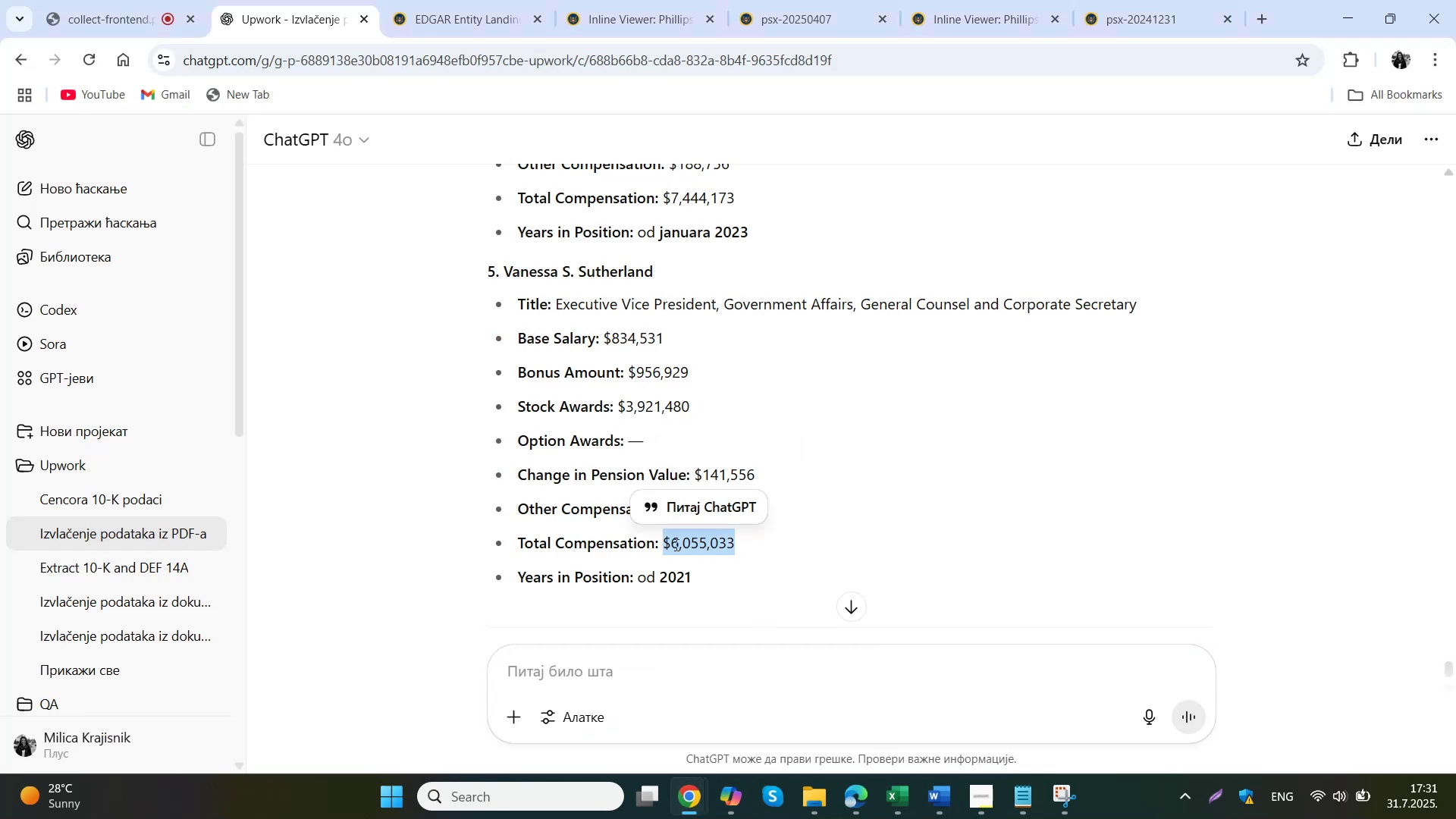 
scroll: coordinate [824, 582], scroll_direction: down, amount: 1.0
 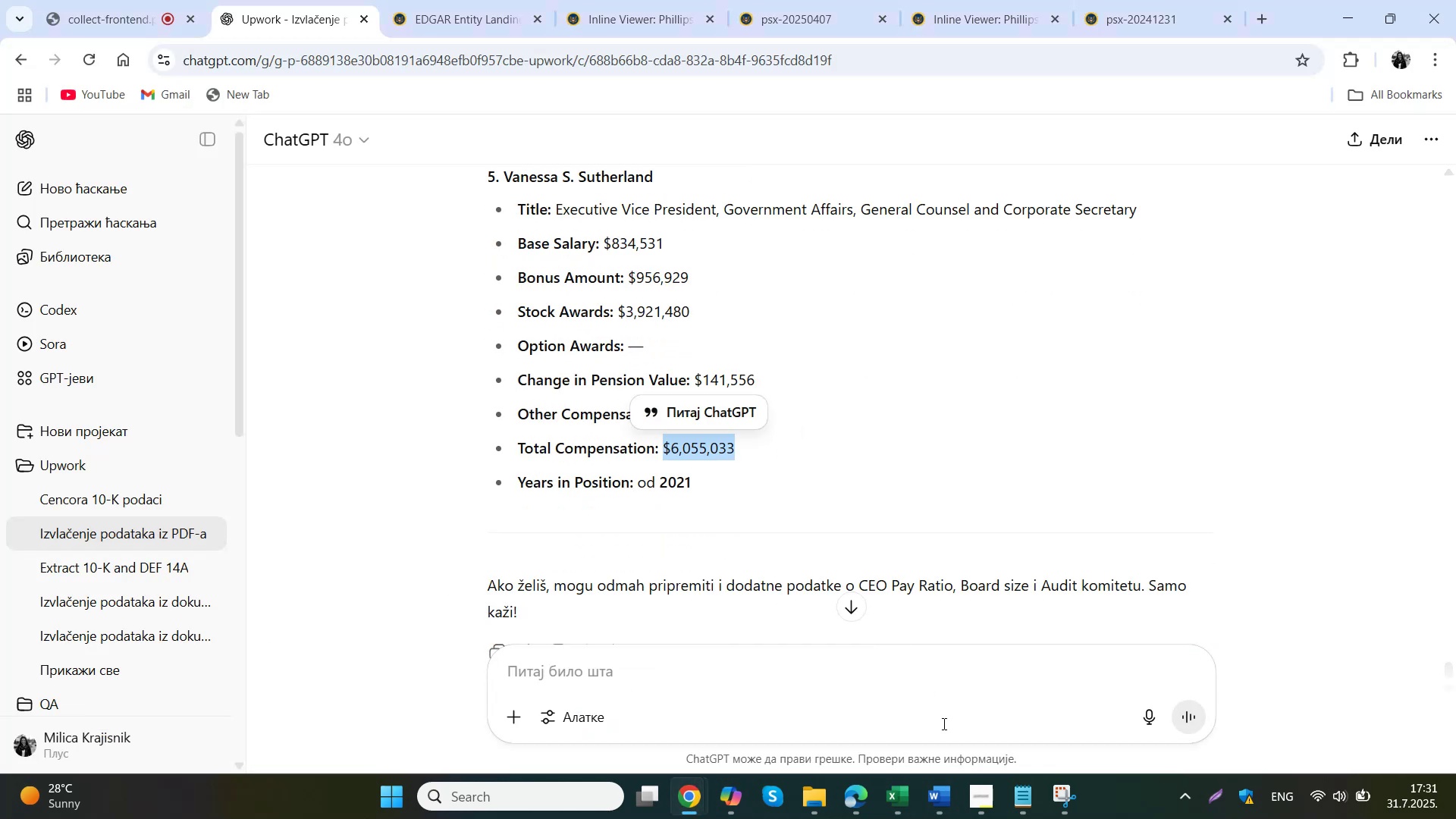 
left_click([904, 808])
 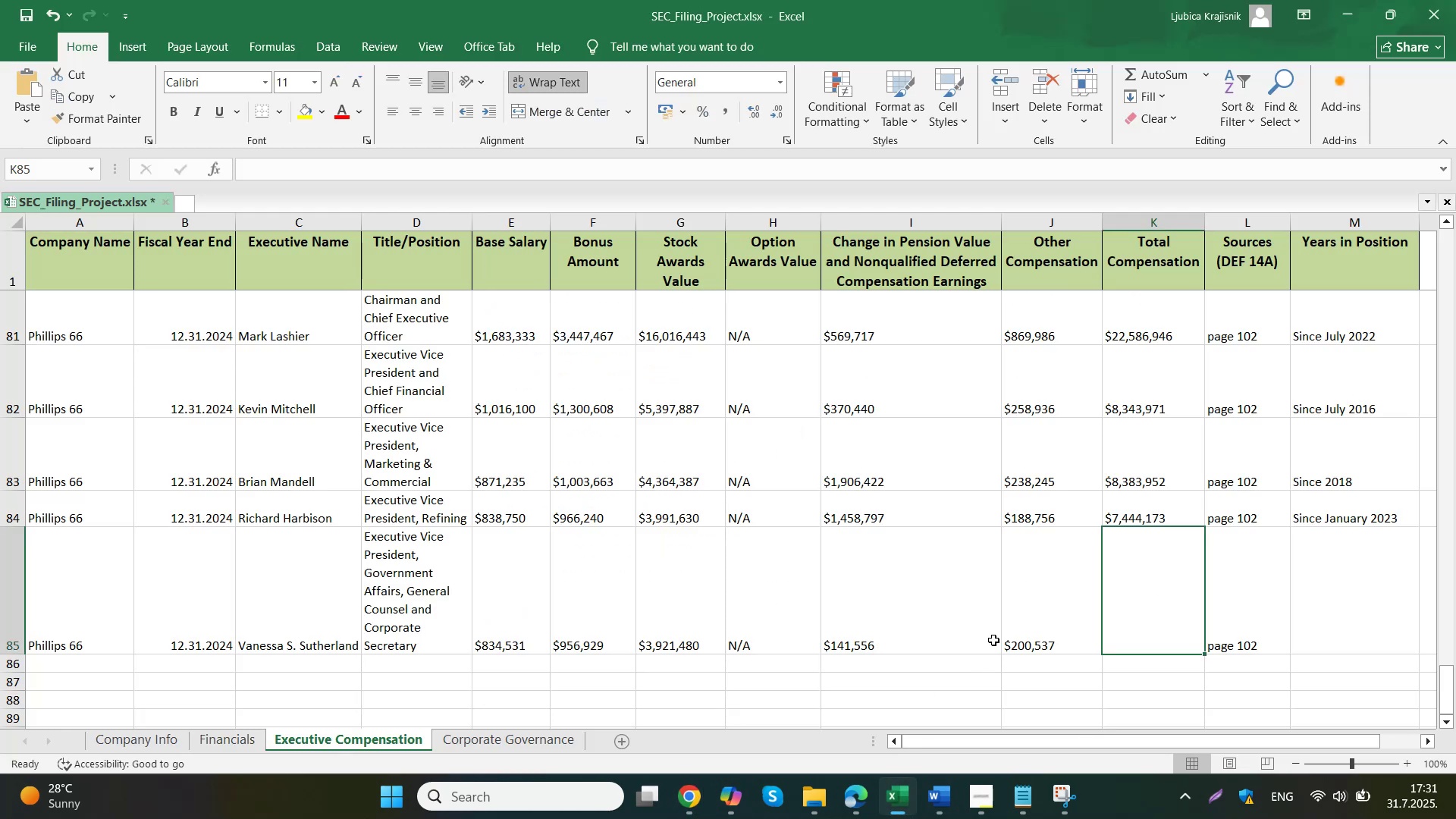 
double_click([1141, 613])
 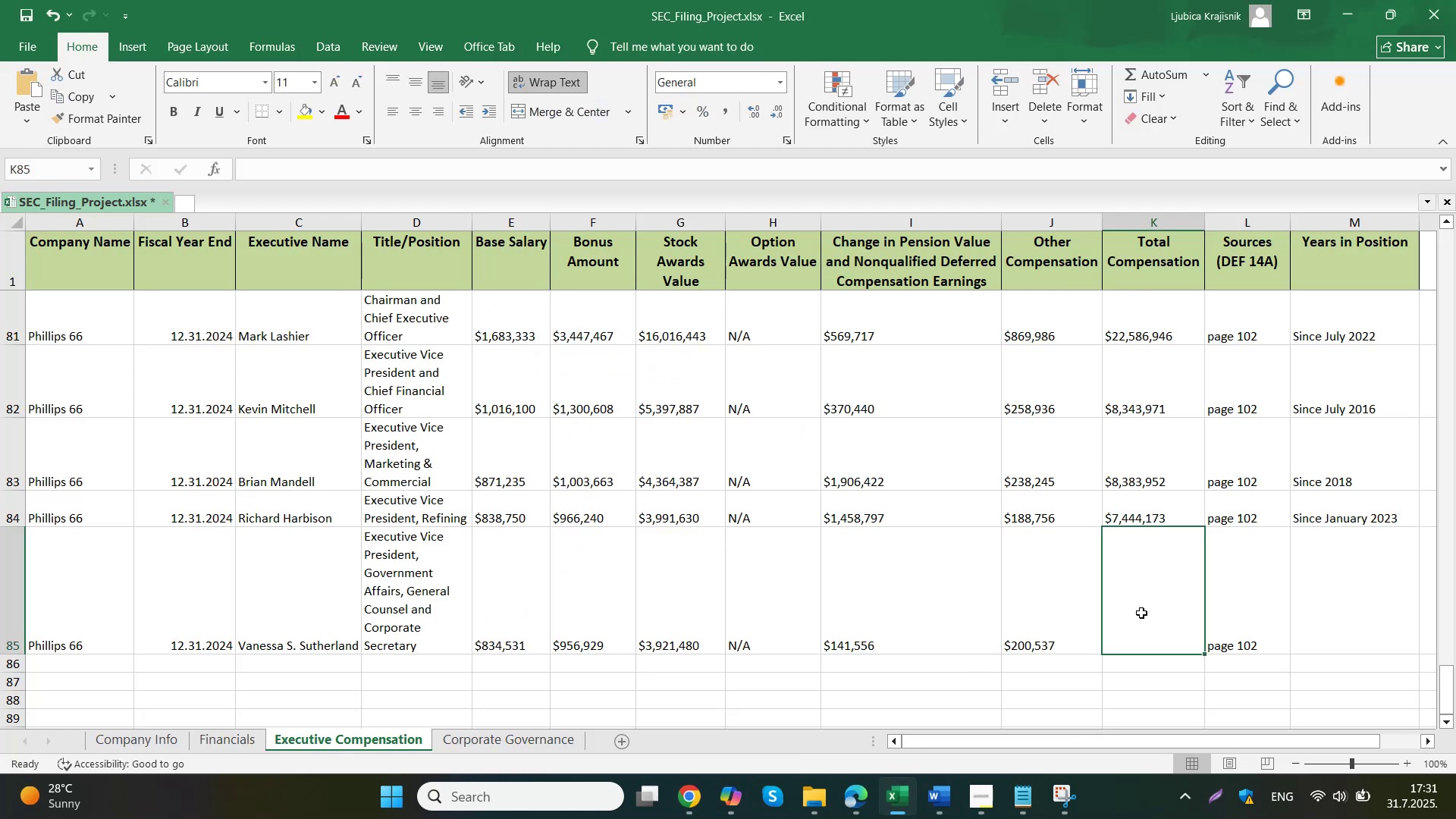 
key(Control+ControlLeft)
 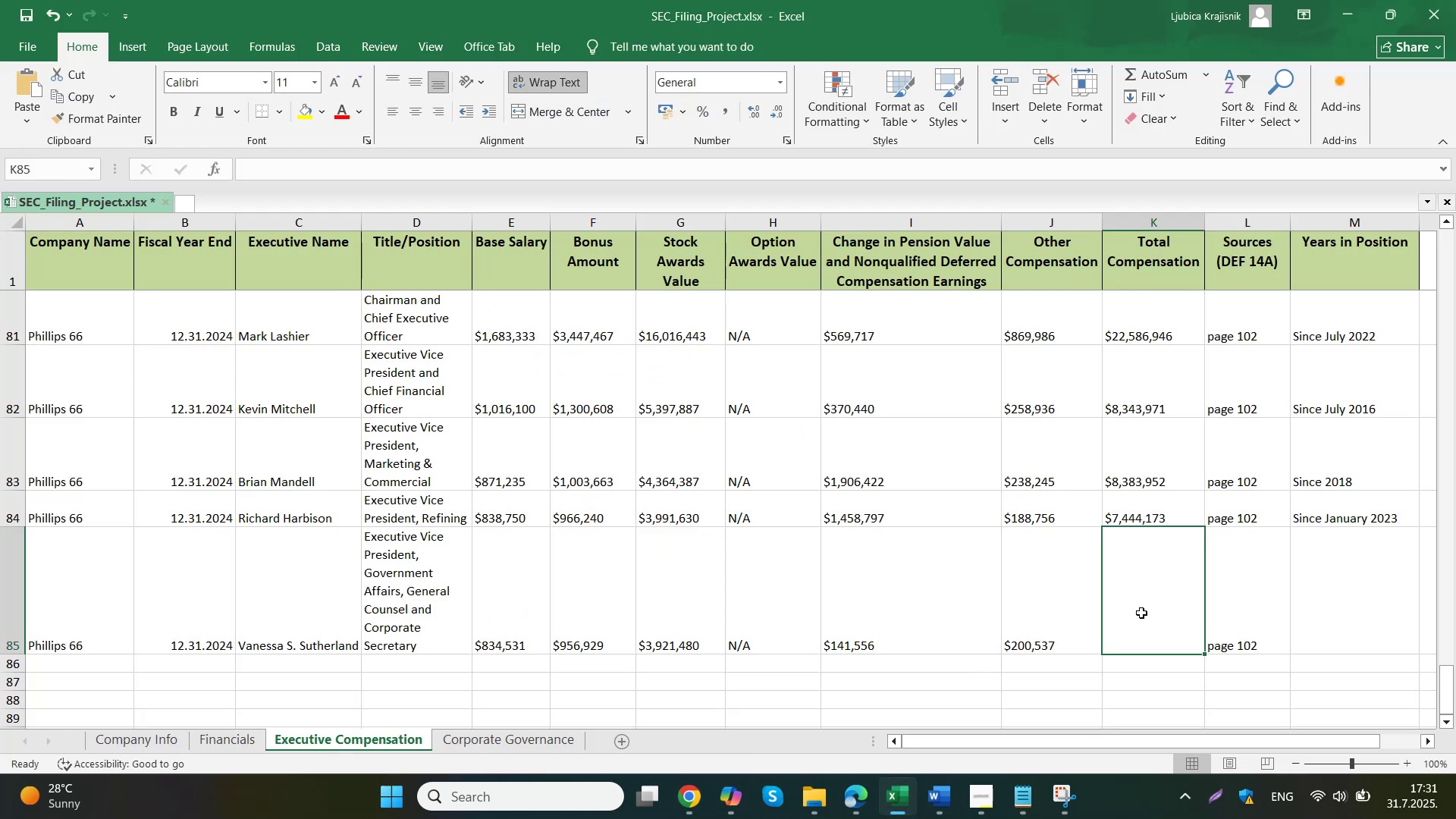 
key(Control+V)
 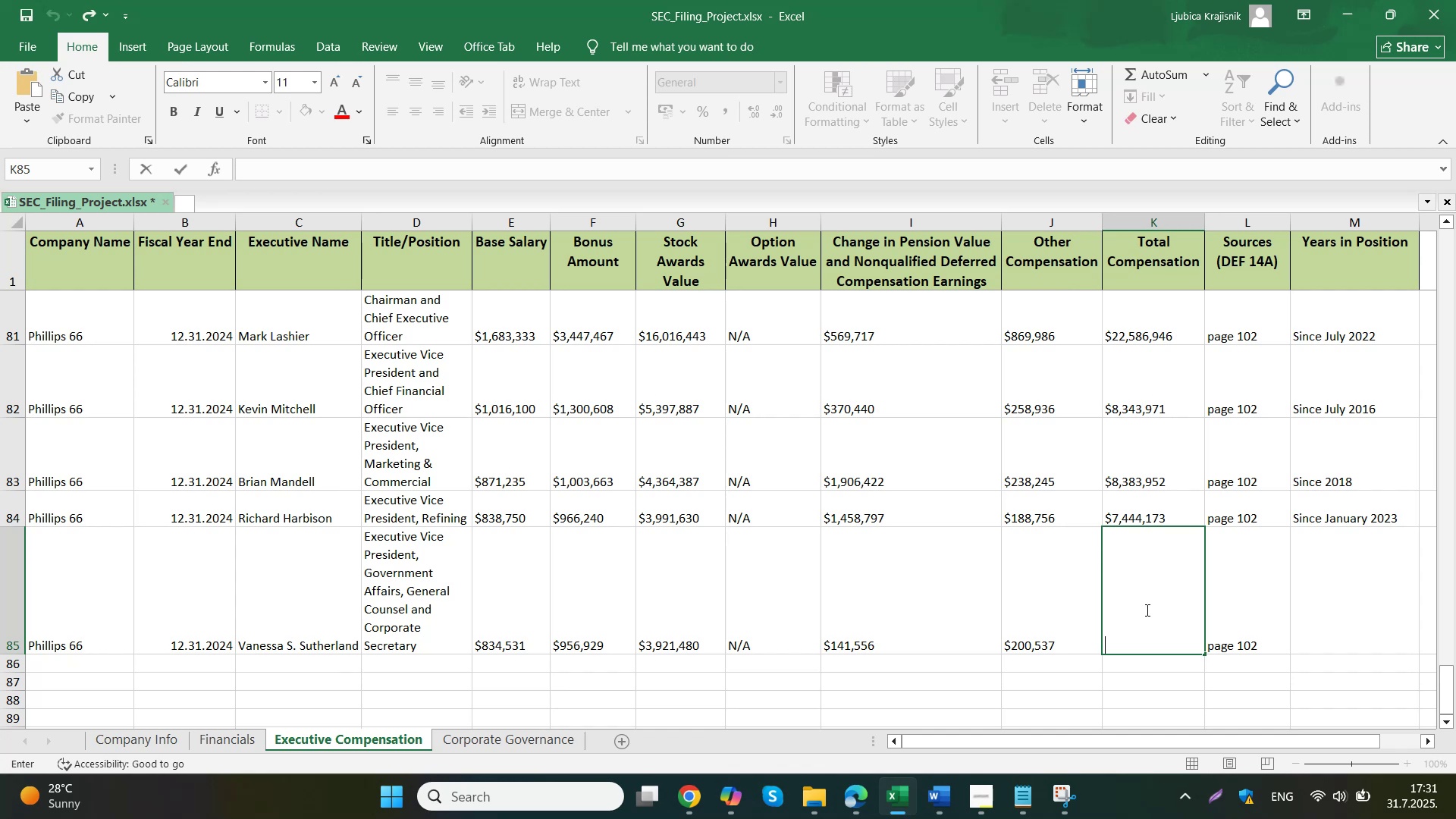 
left_click([1349, 599])
 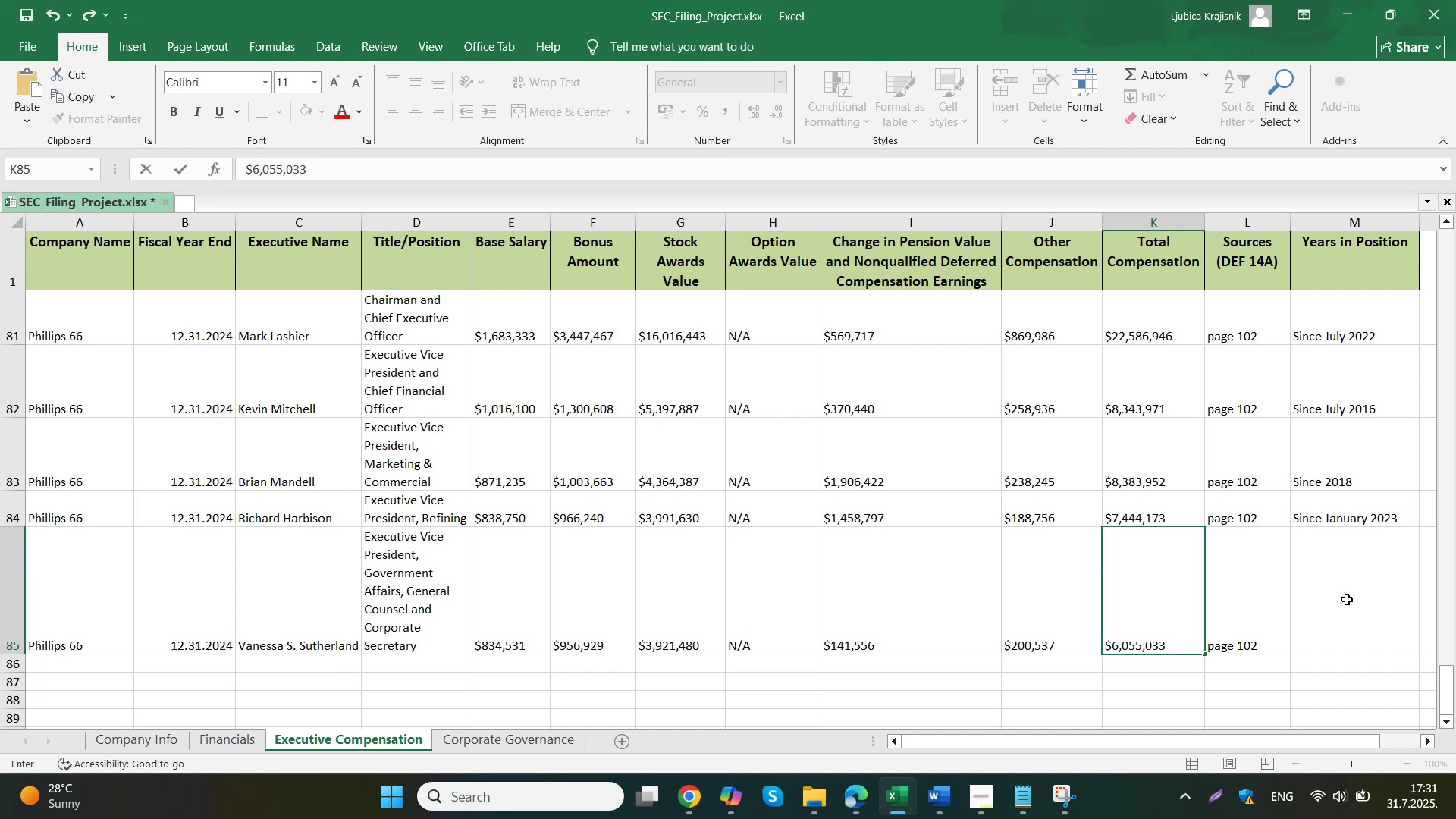 
type(Since 2021)
 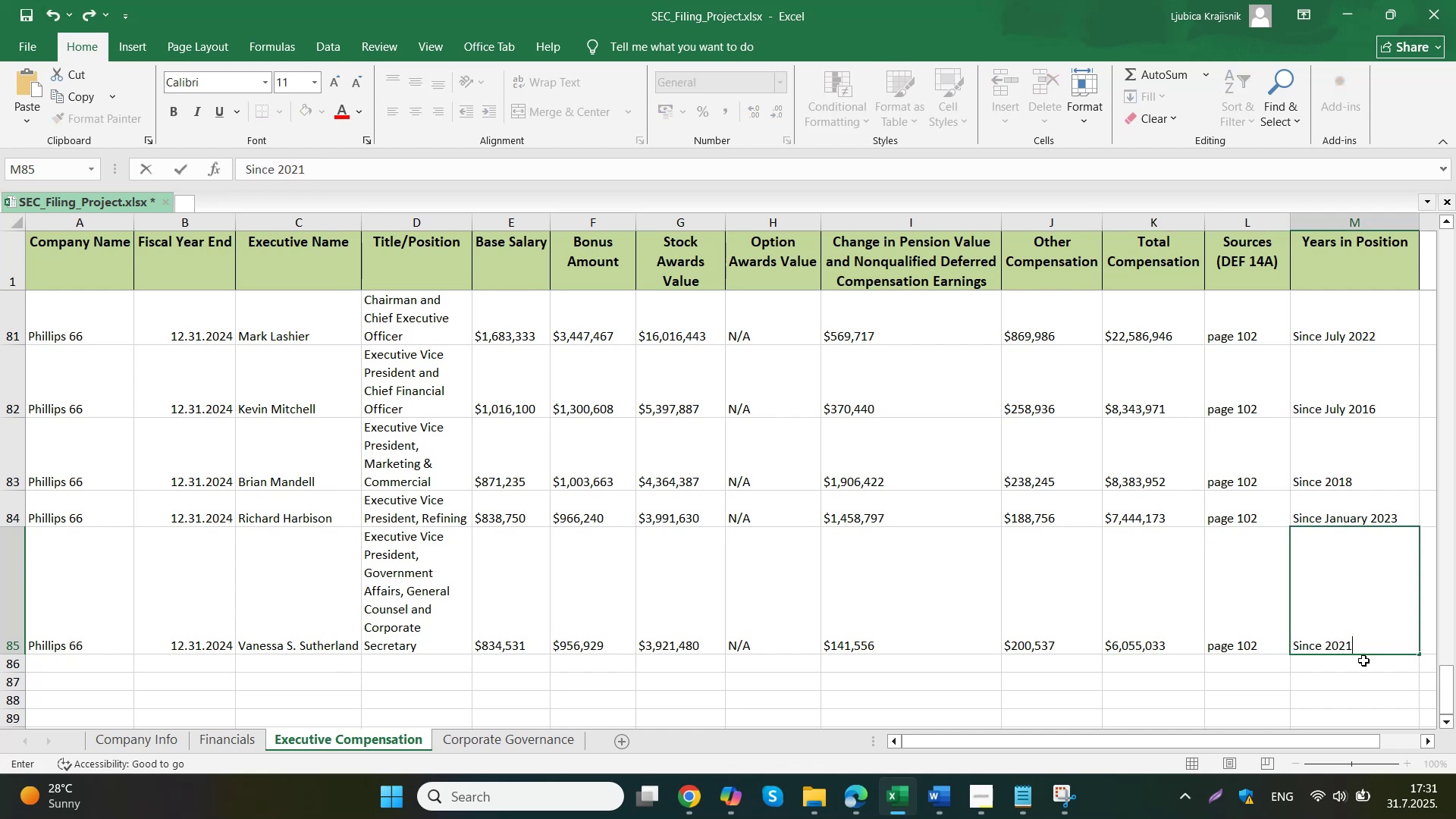 
left_click([676, 818])
 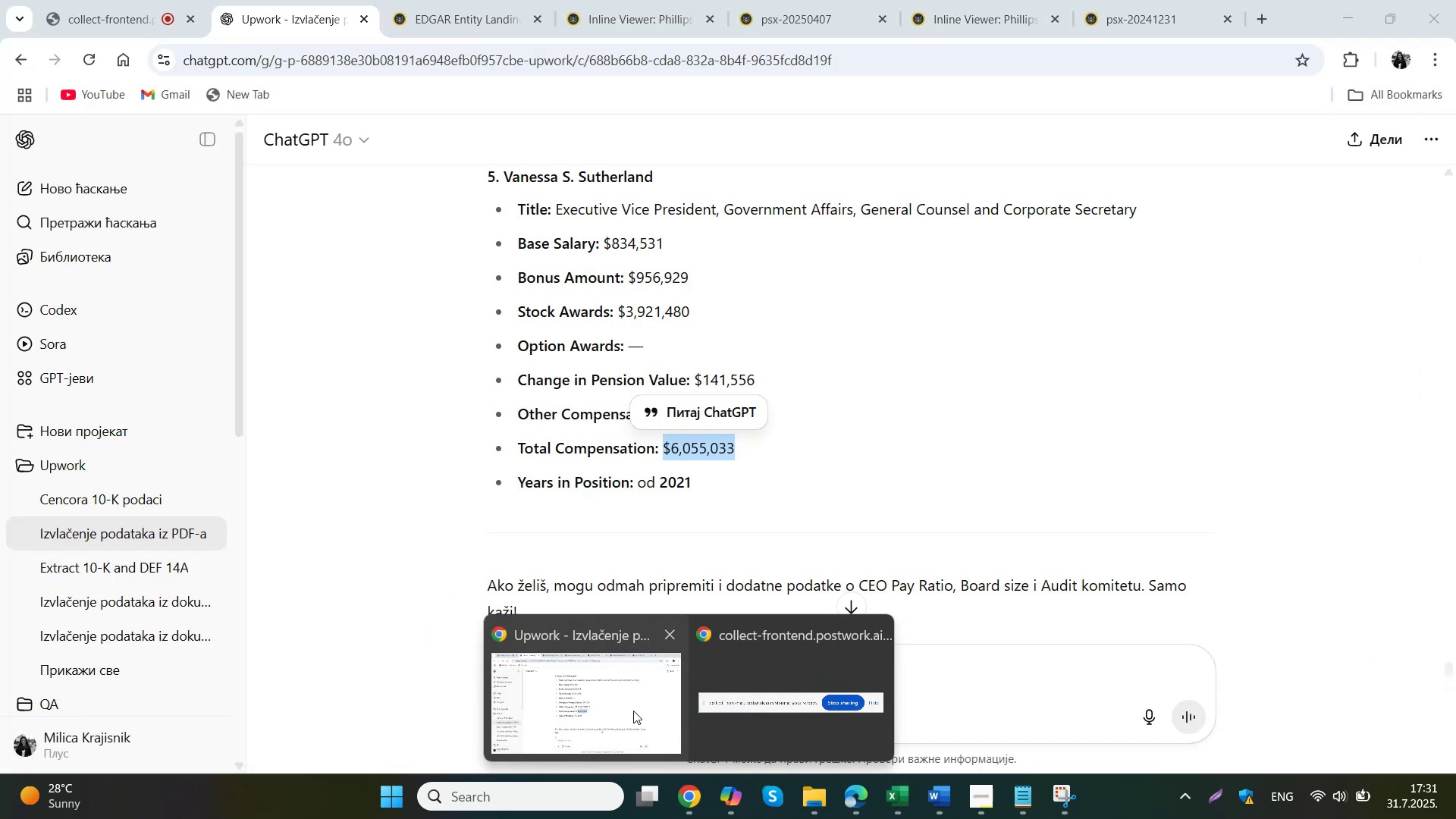 
double_click([673, 692])
 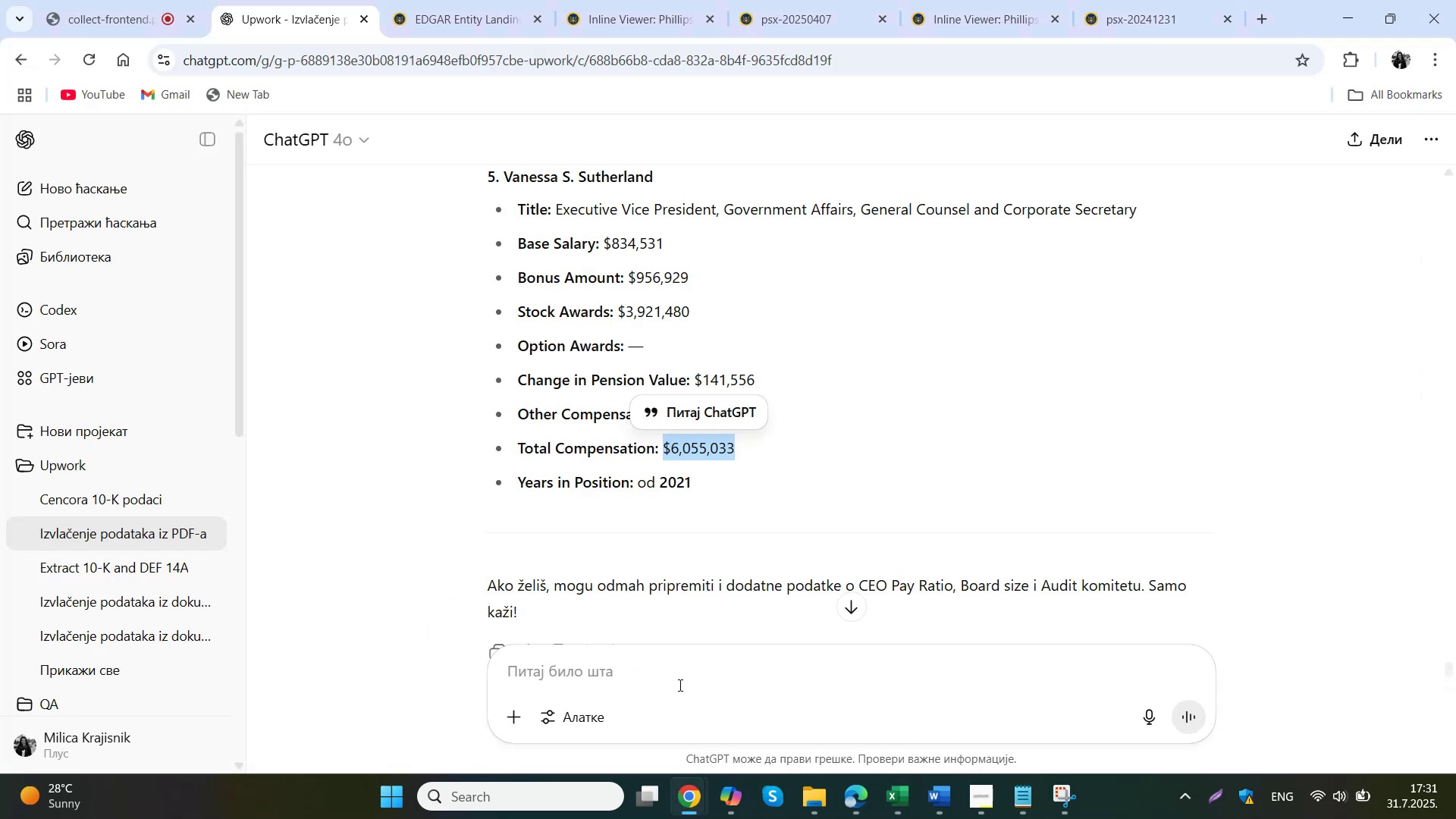 
triple_click([684, 677])
 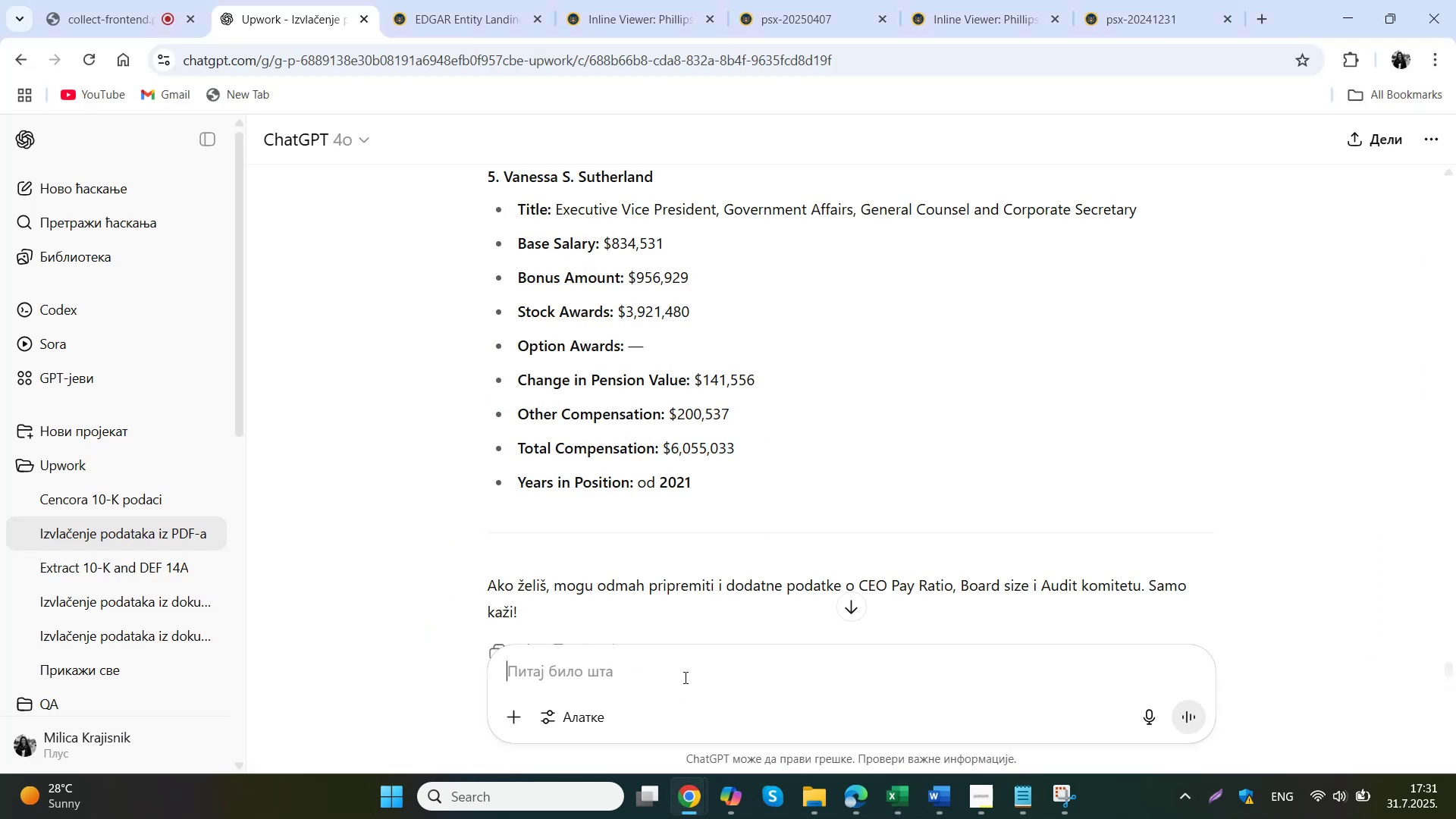 
type(nadji mi tacan i msec)
key(Backspace)
key(Backspace)
key(Backspace)
key(Backspace)
key(Backspace)
key(Backspace)
type(mesec i godinu za top 5 exce c)
key(Backspace)
key(Backspace)
type(cutives)
 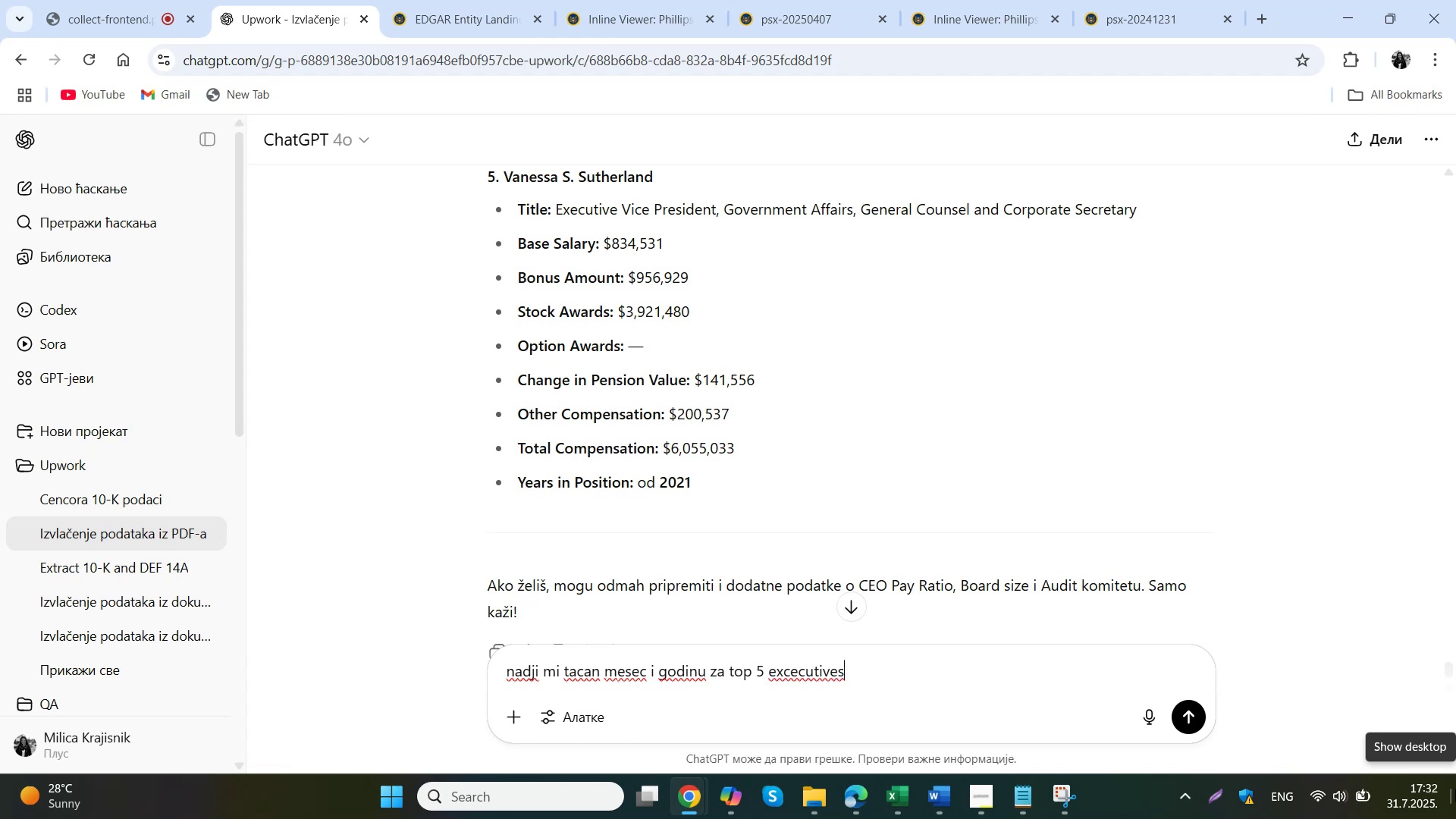 
type( od kad su na pozicijama)
 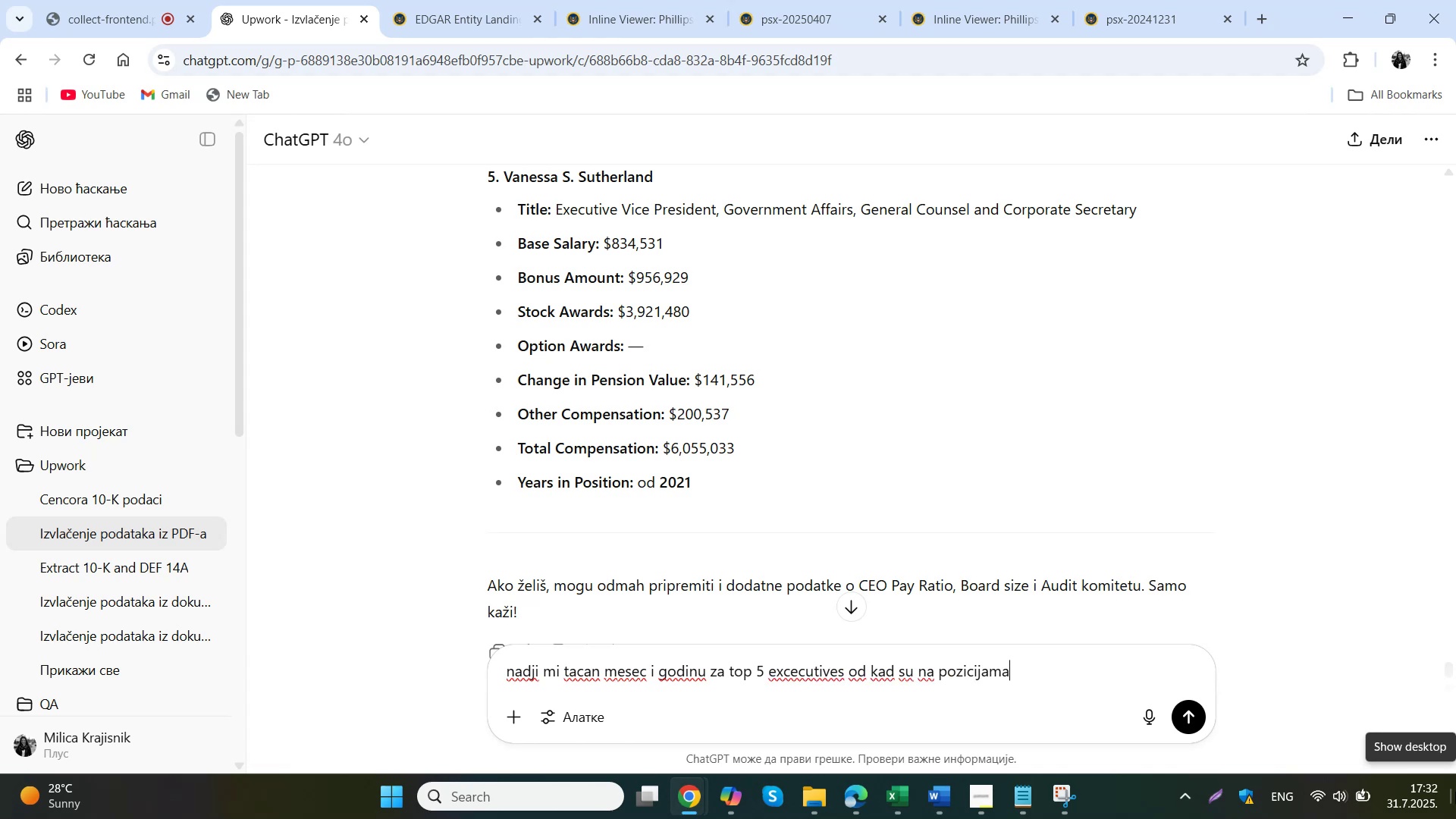 
key(Enter)
 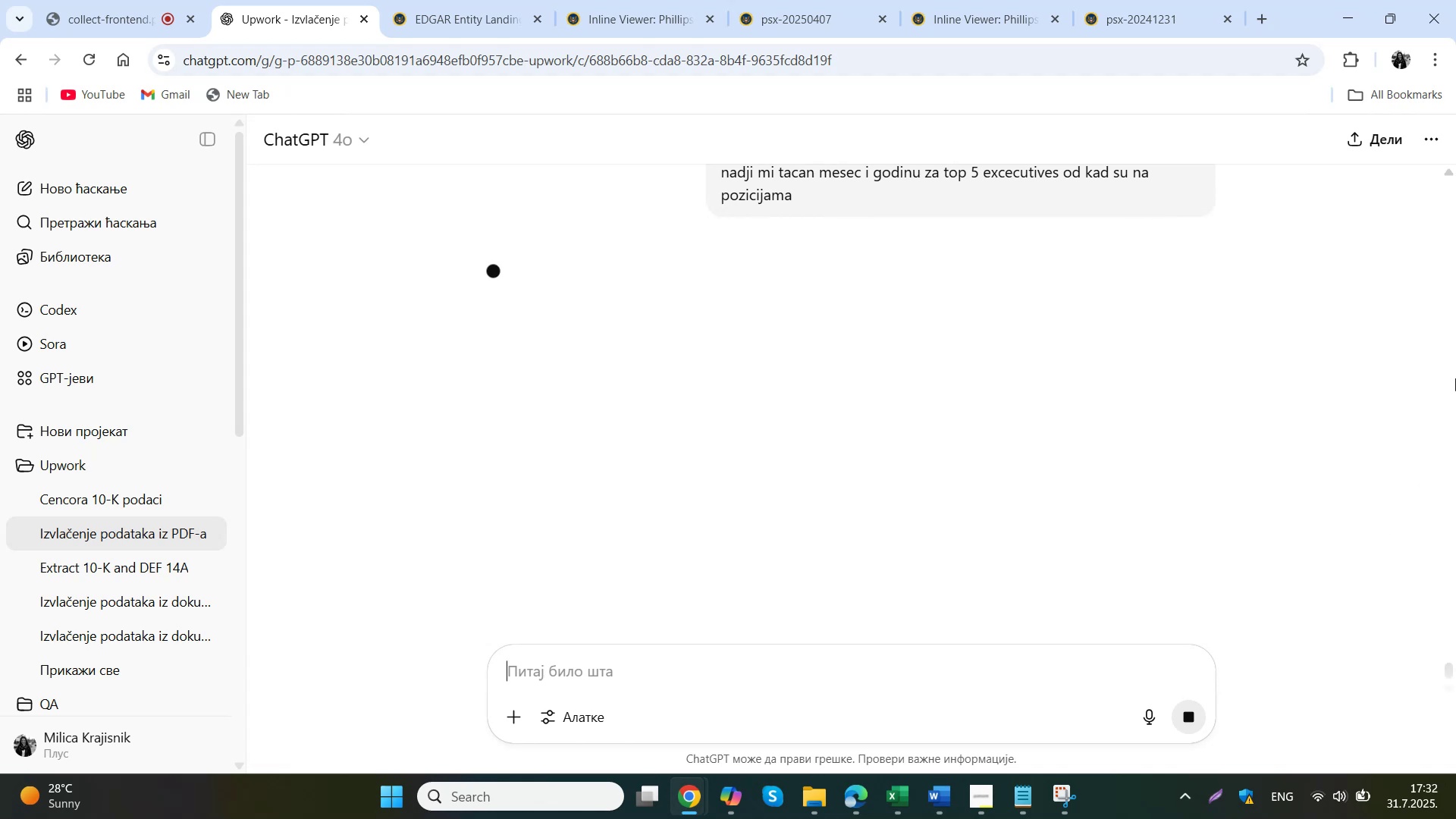 
wait(11.55)
 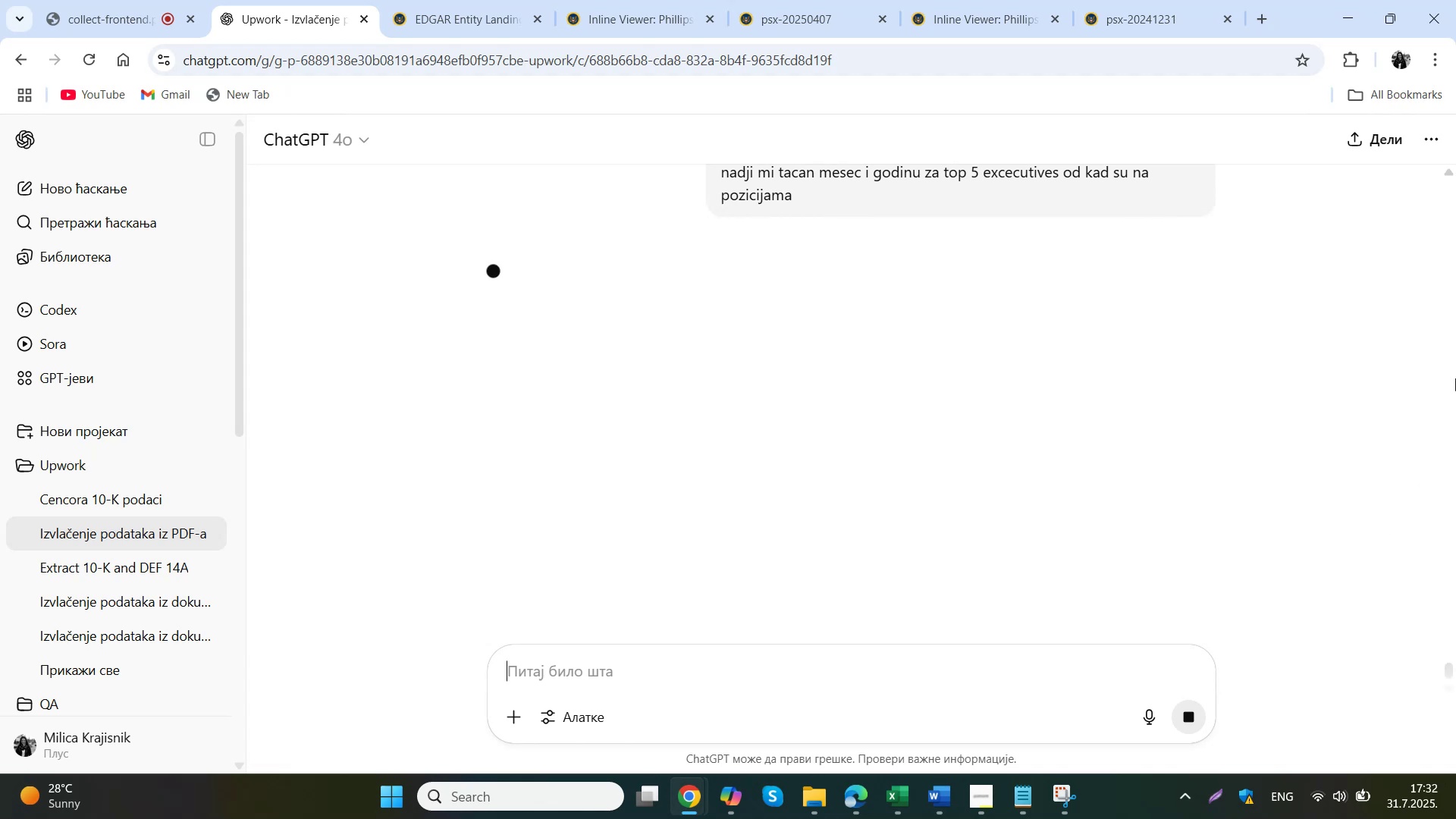 
left_click([95, 0])
 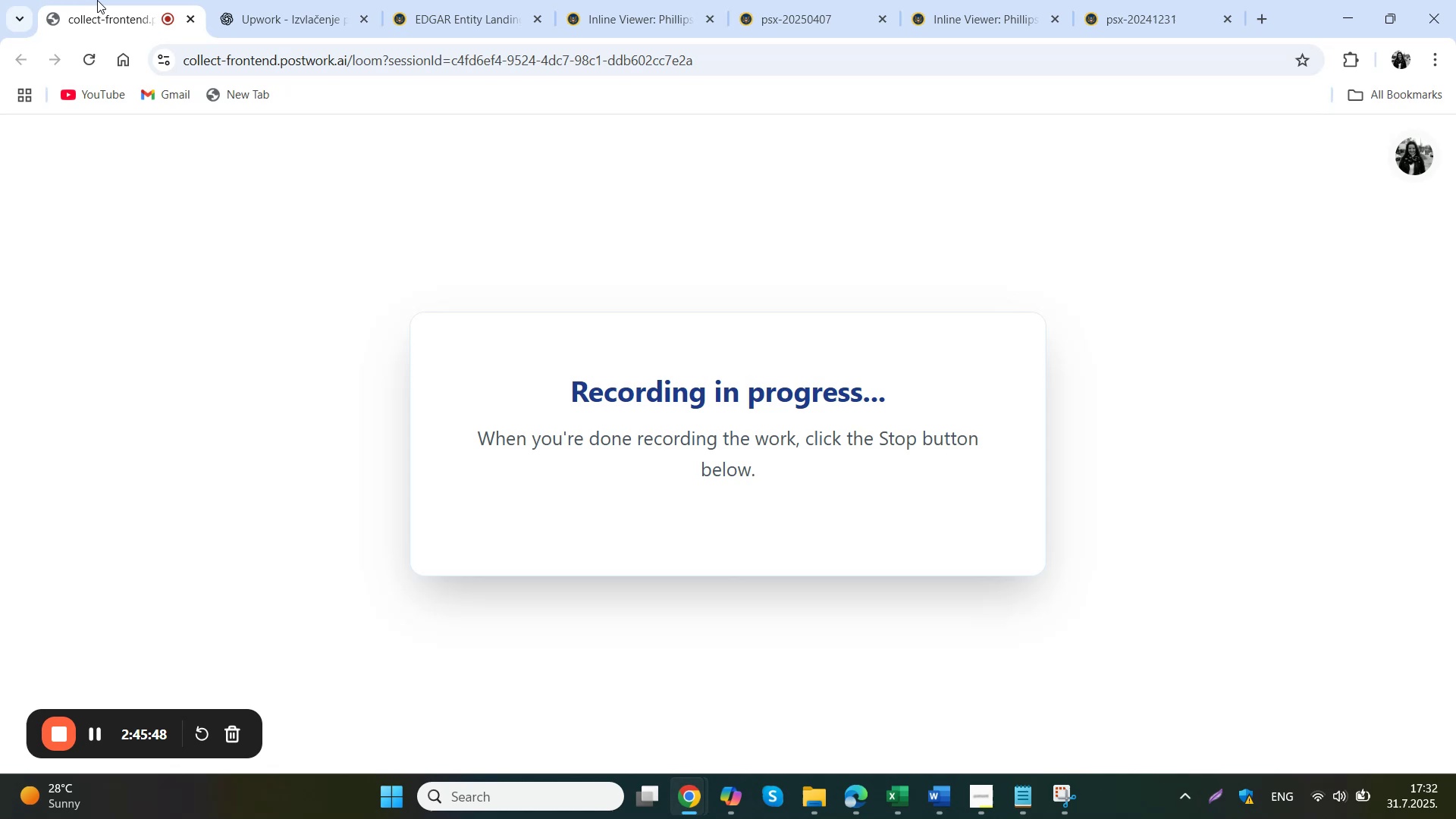 
left_click([246, 0])
 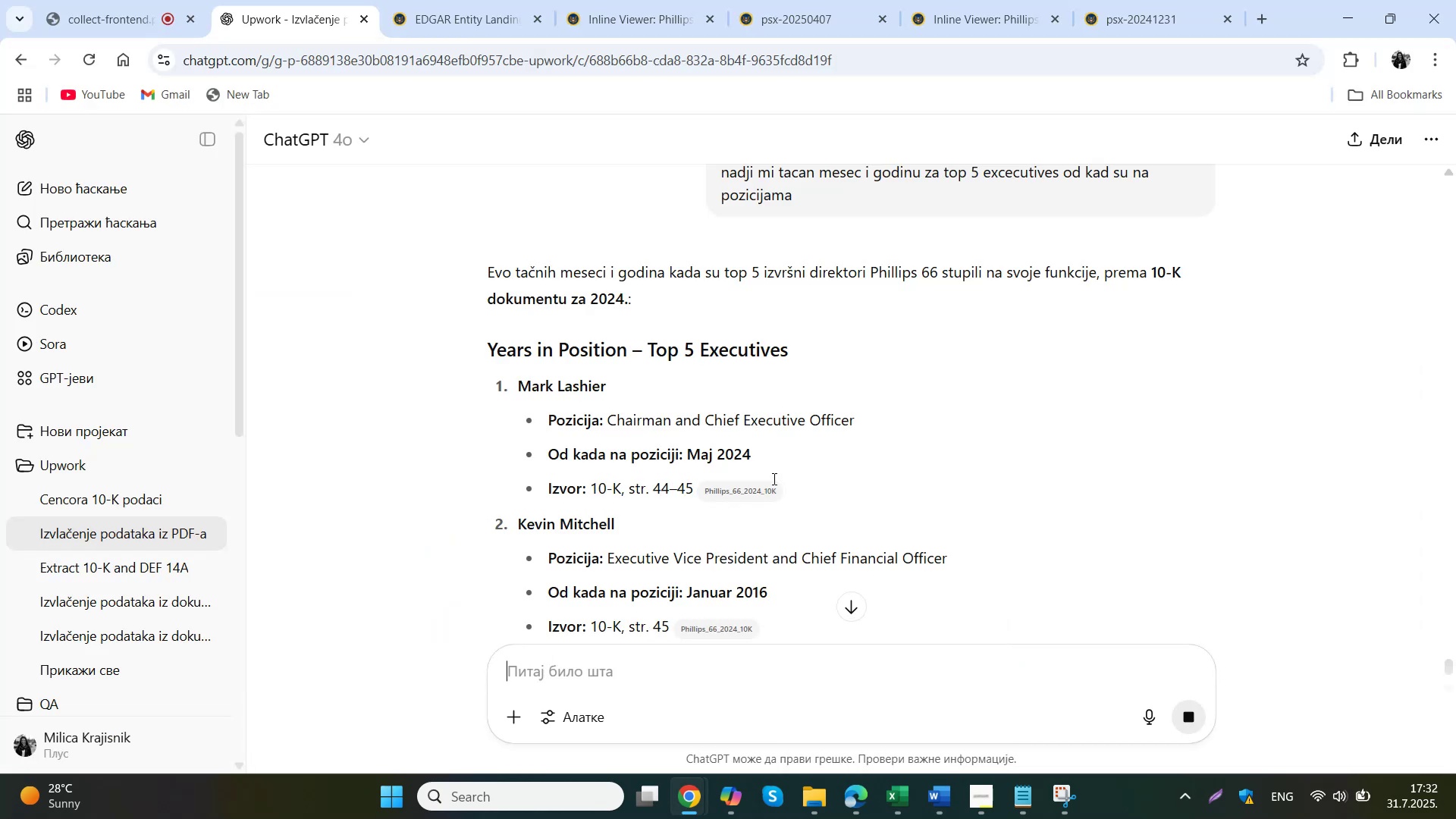 
wait(15.2)
 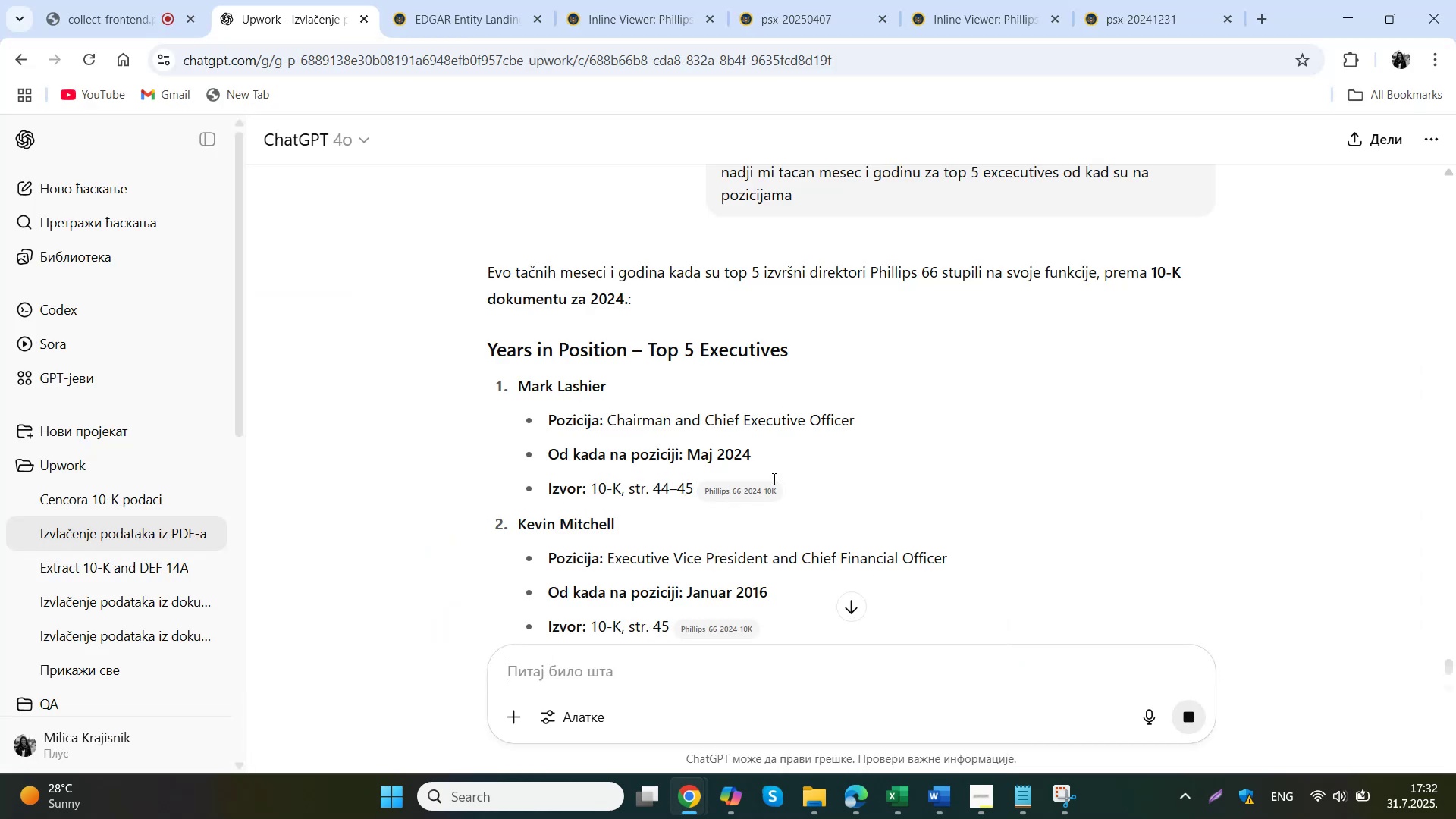 
left_click([650, 713])
 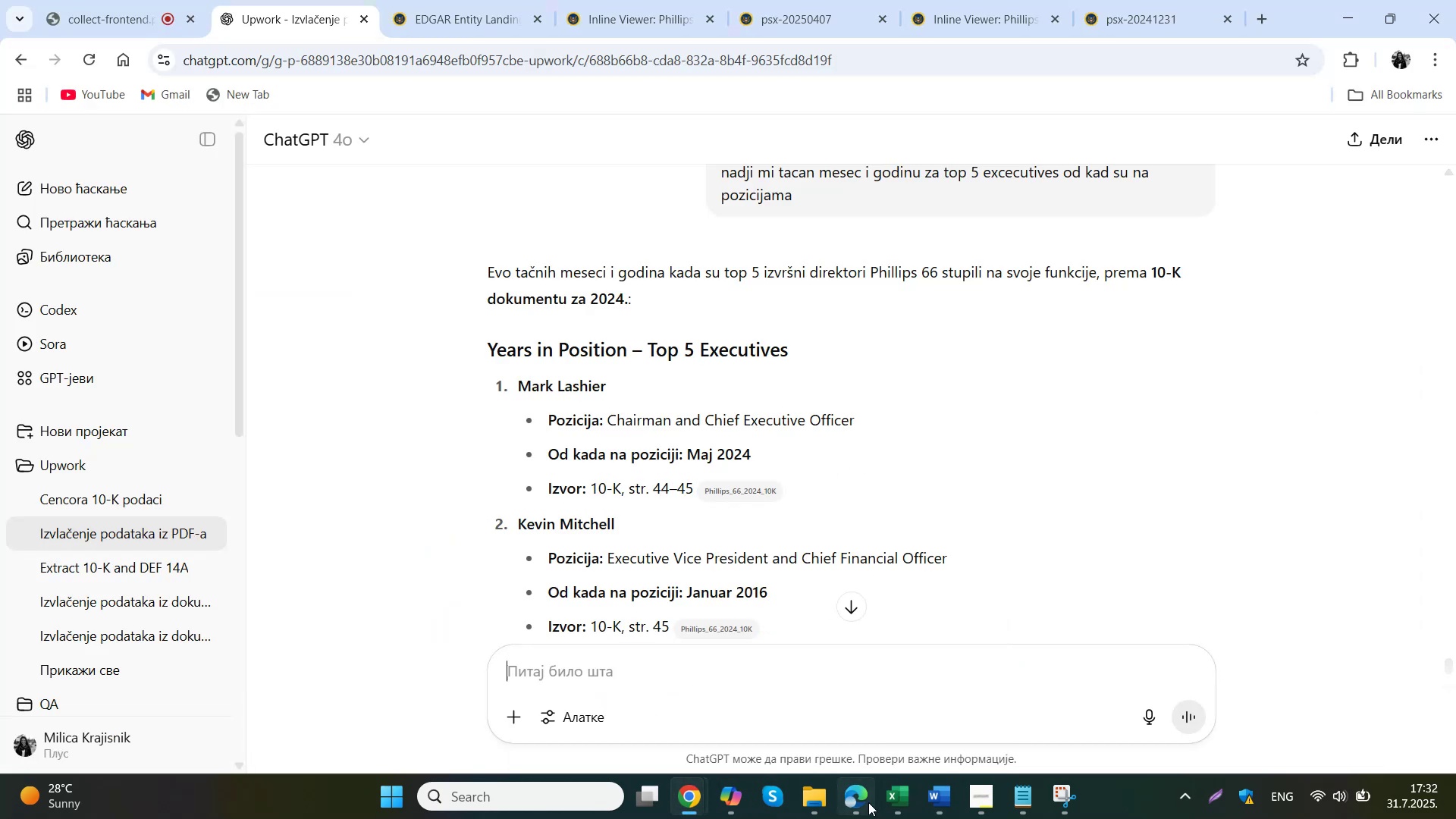 
scroll: coordinate [1104, 435], scroll_direction: down, amount: 2.0
 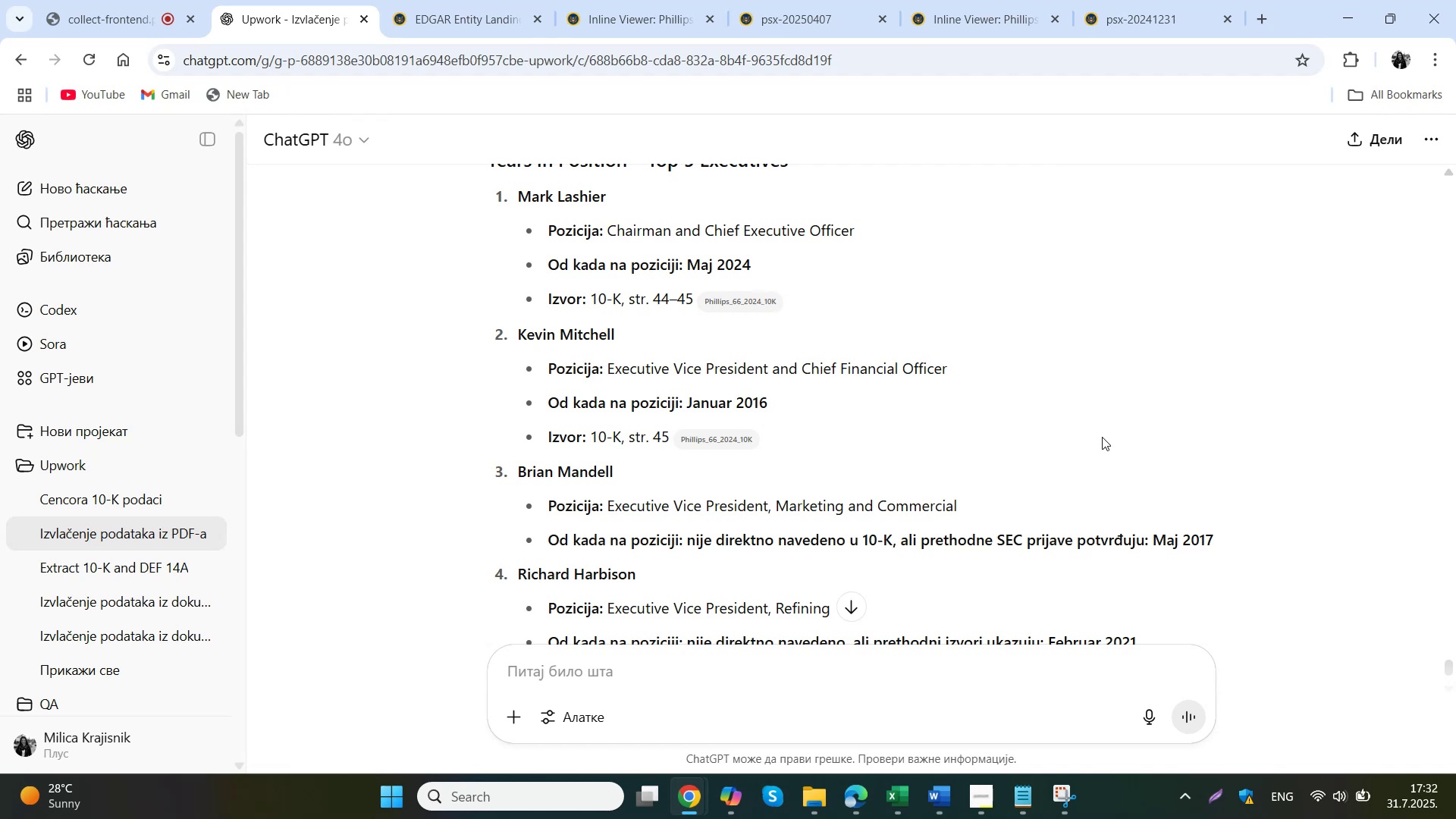 
wait(6.01)
 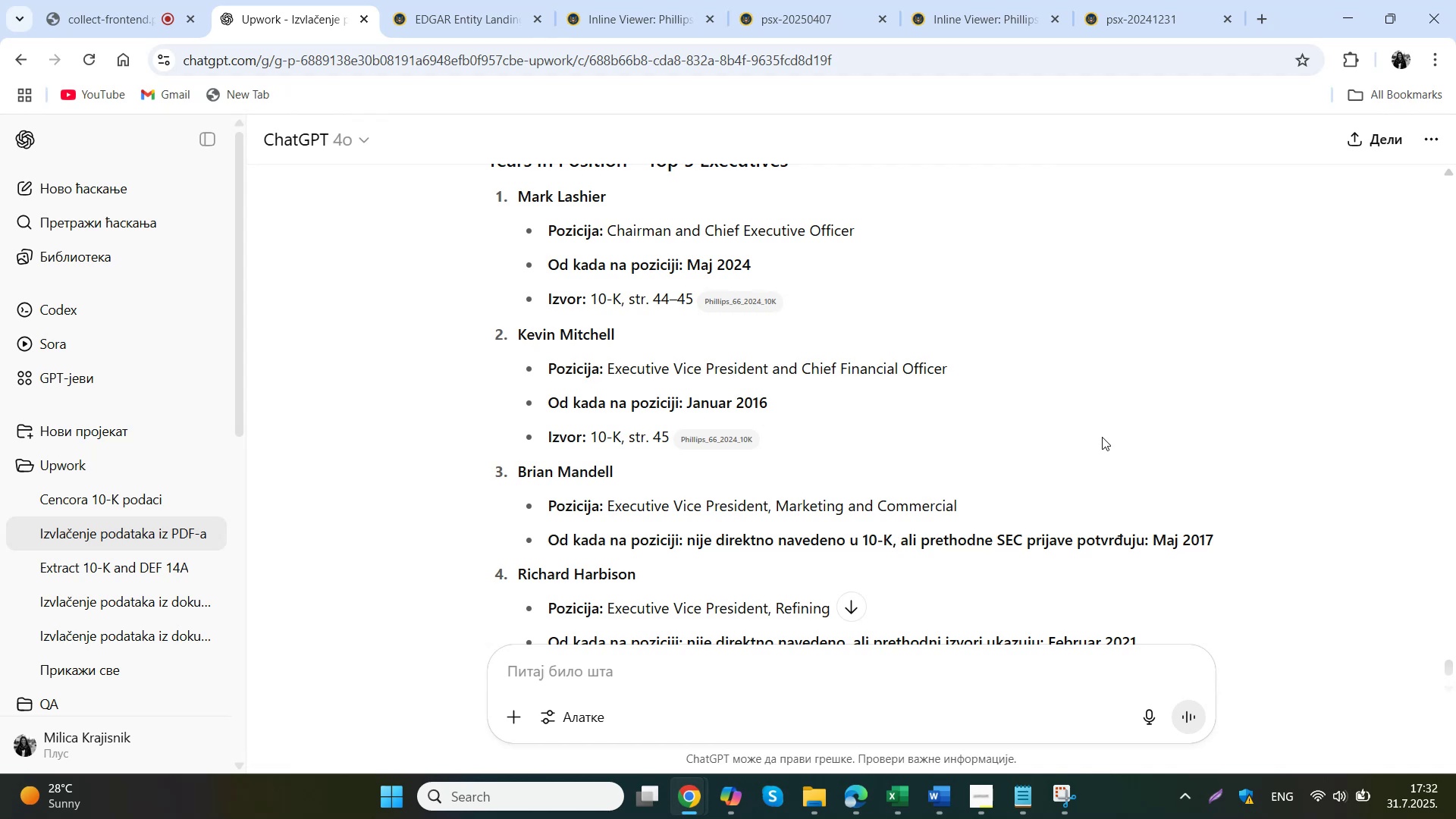 
scroll: coordinate [1199, 404], scroll_direction: down, amount: 3.0
 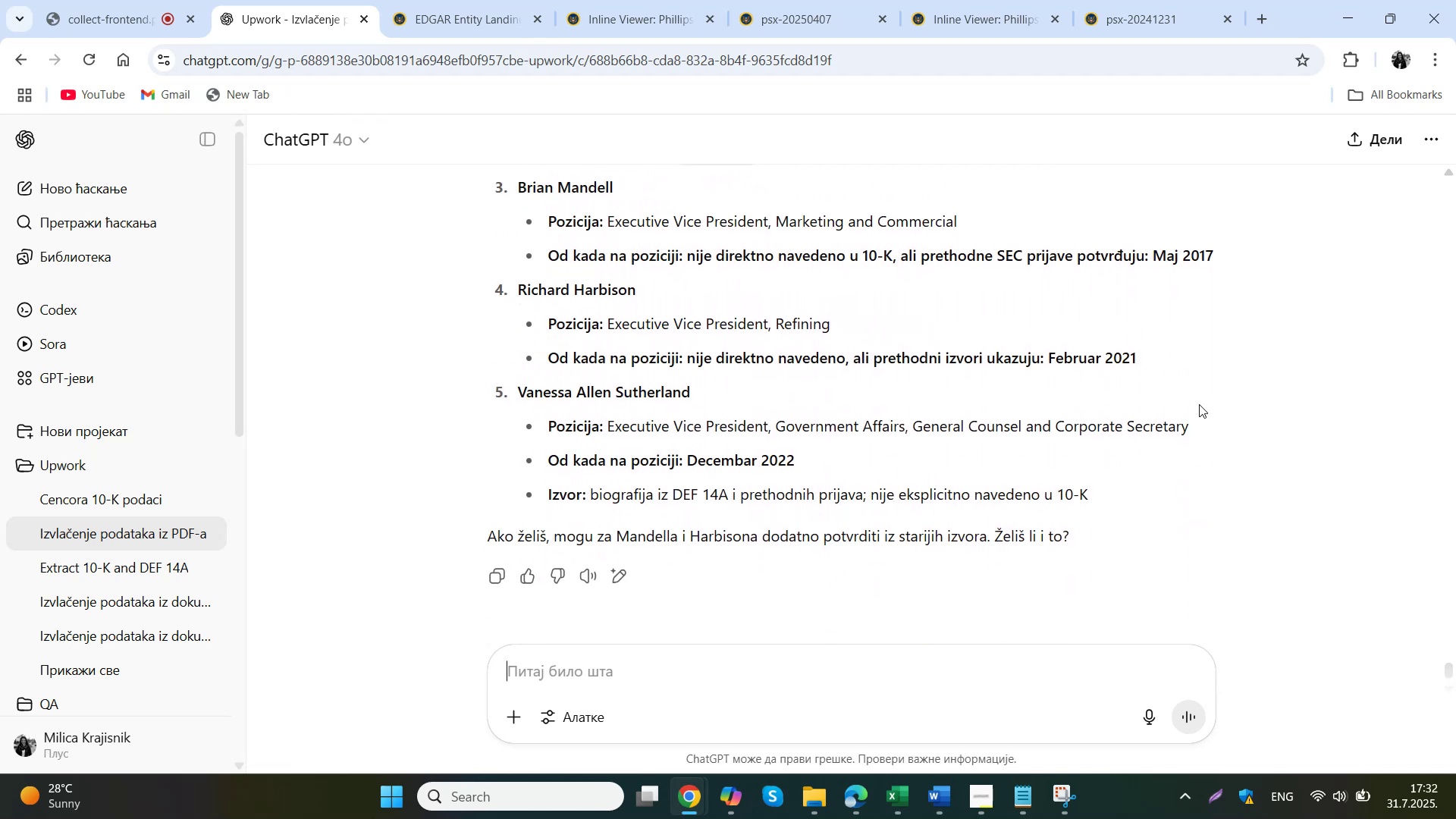 
scroll: coordinate [1199, 404], scroll_direction: none, amount: 0.0
 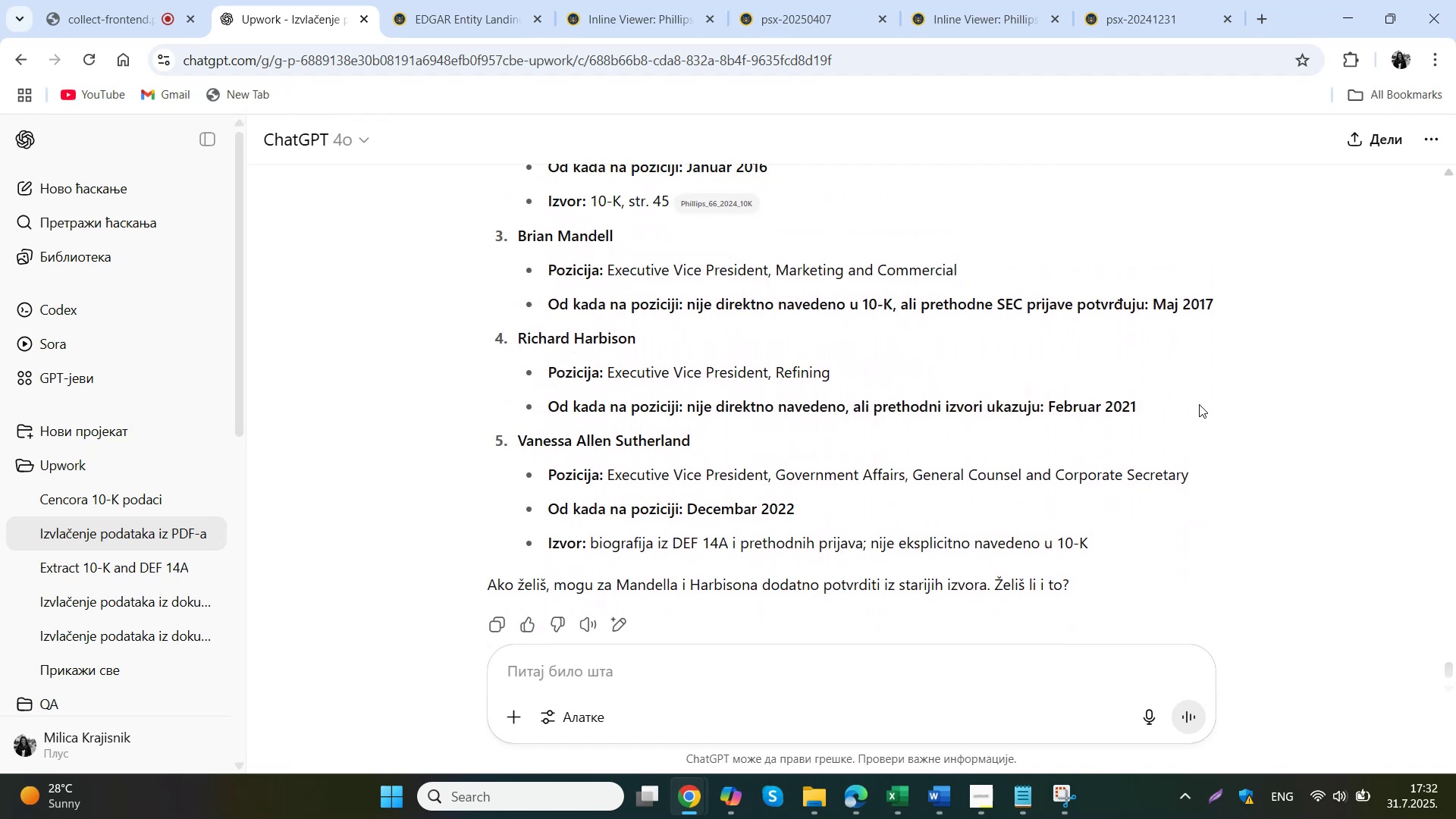 
scroll: coordinate [1199, 404], scroll_direction: up, amount: 2.0
 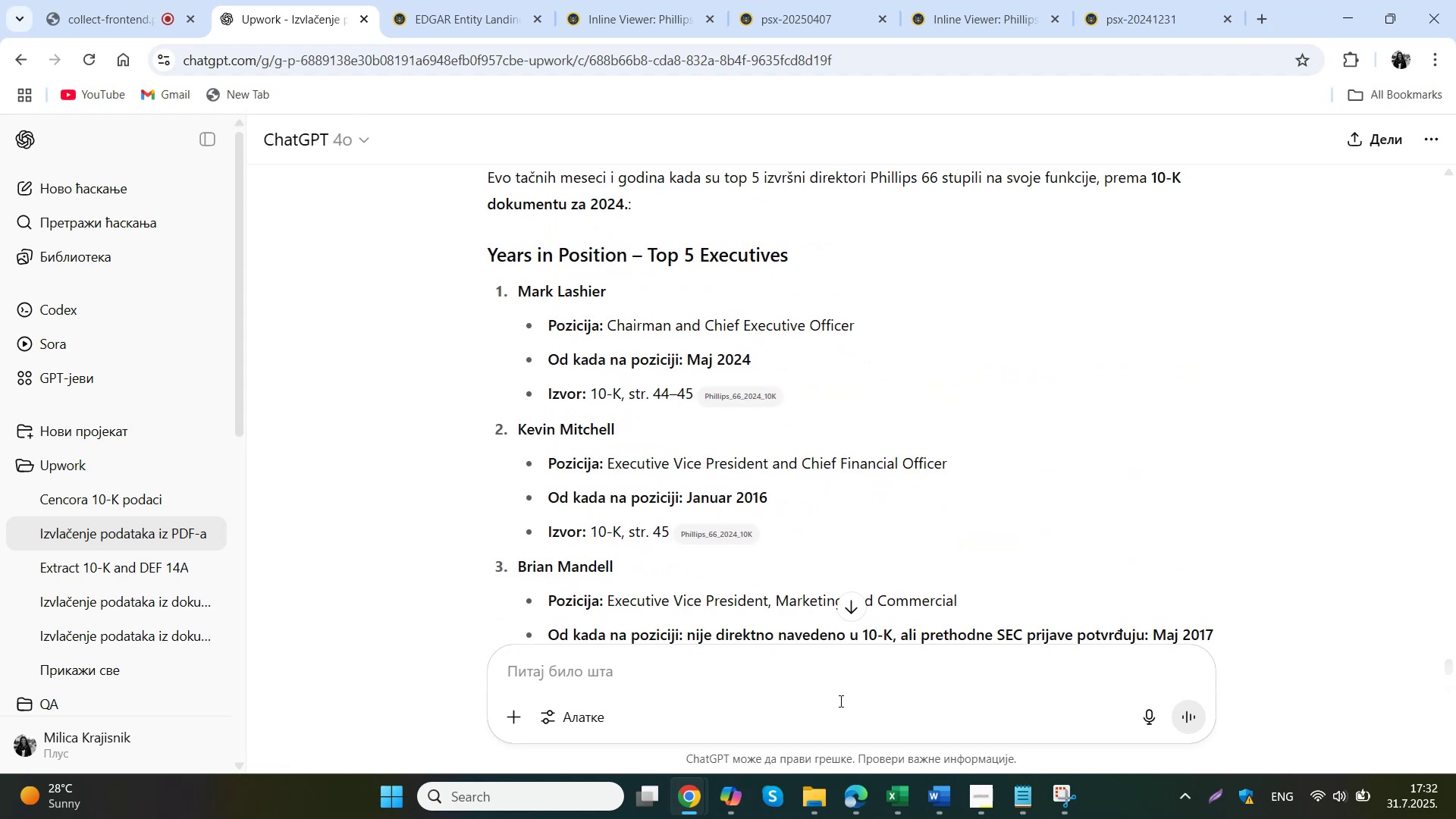 
left_click([892, 802])
 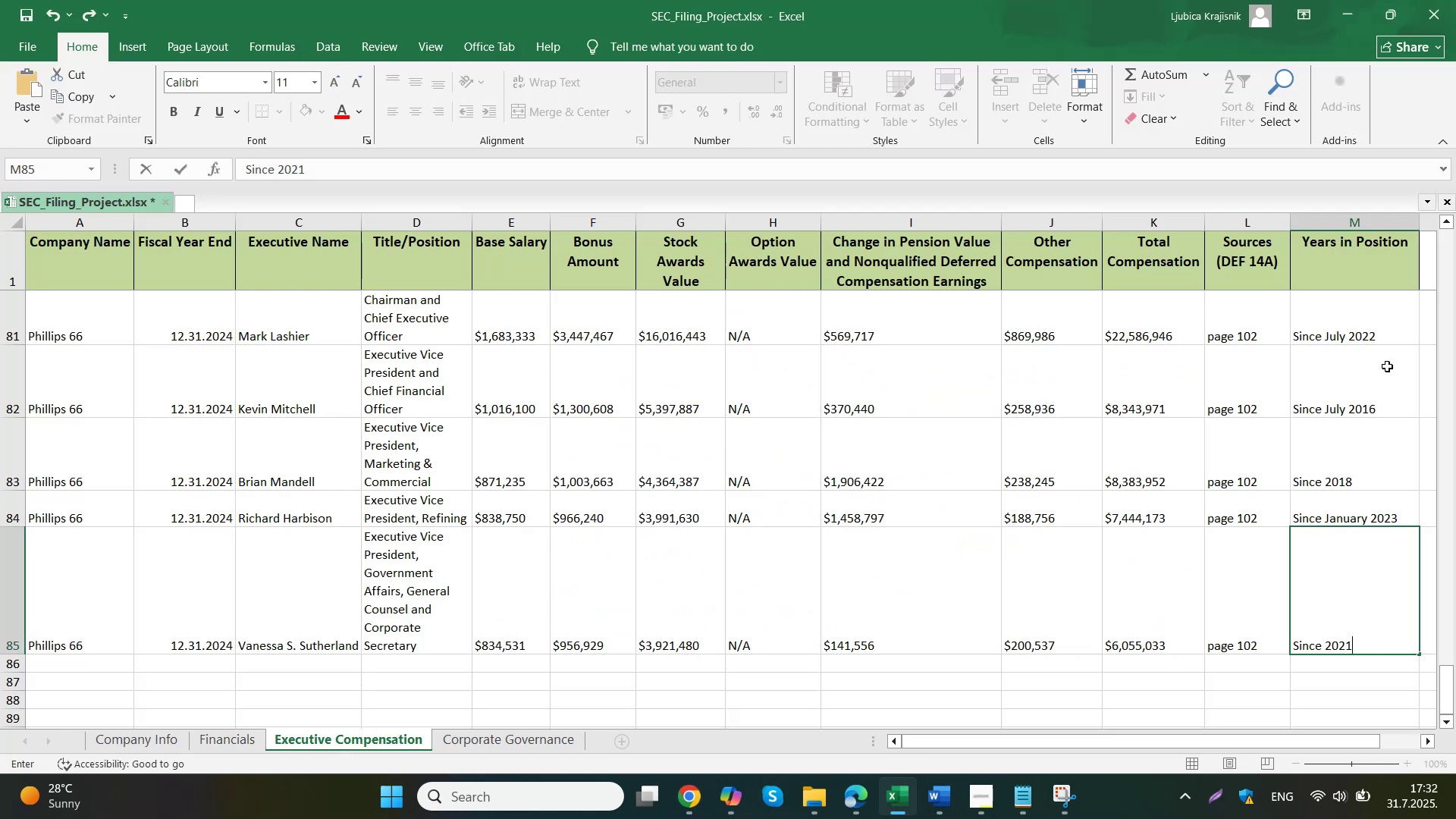 
left_click([1385, 353])
 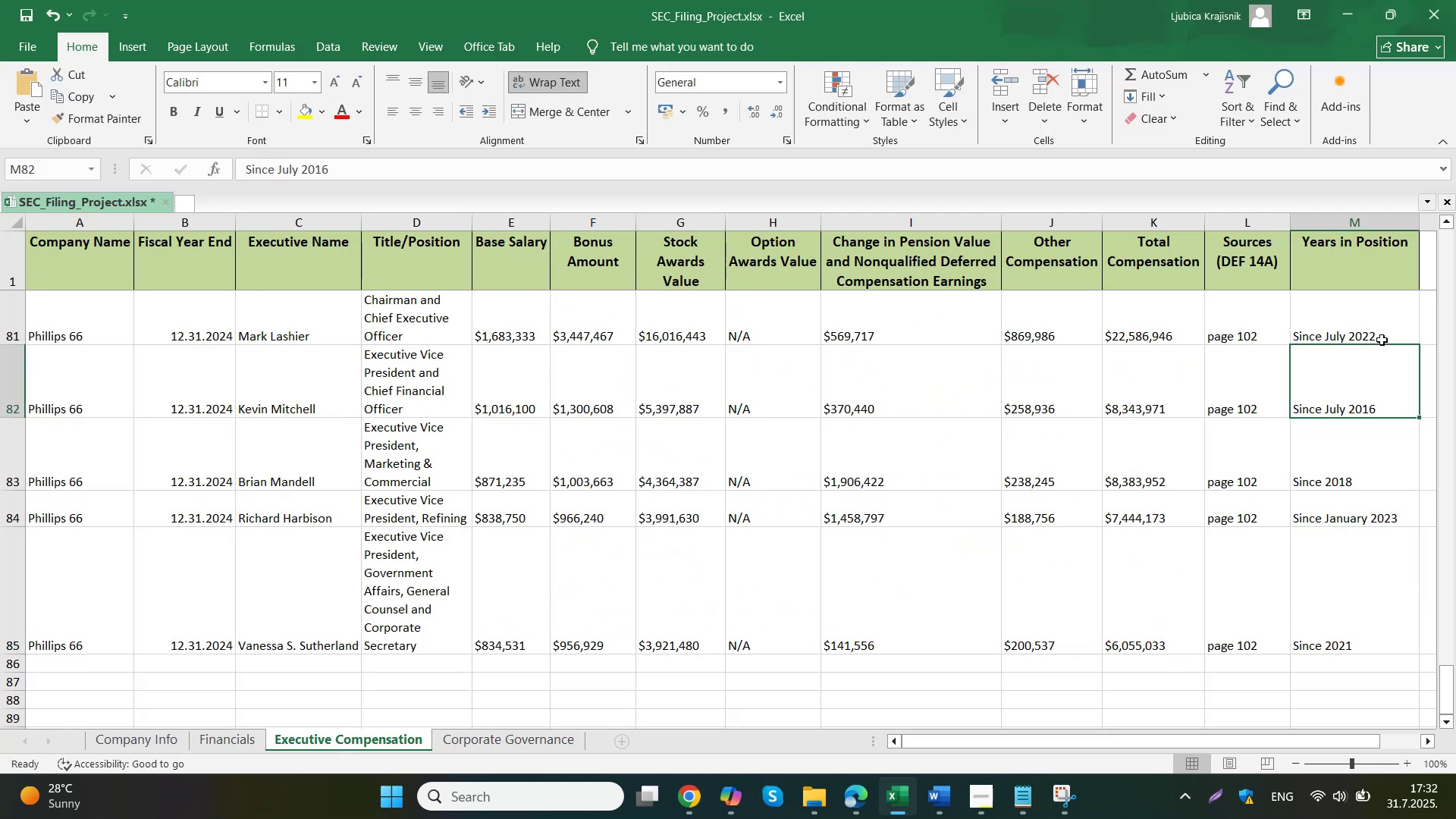 
double_click([1376, 335])
 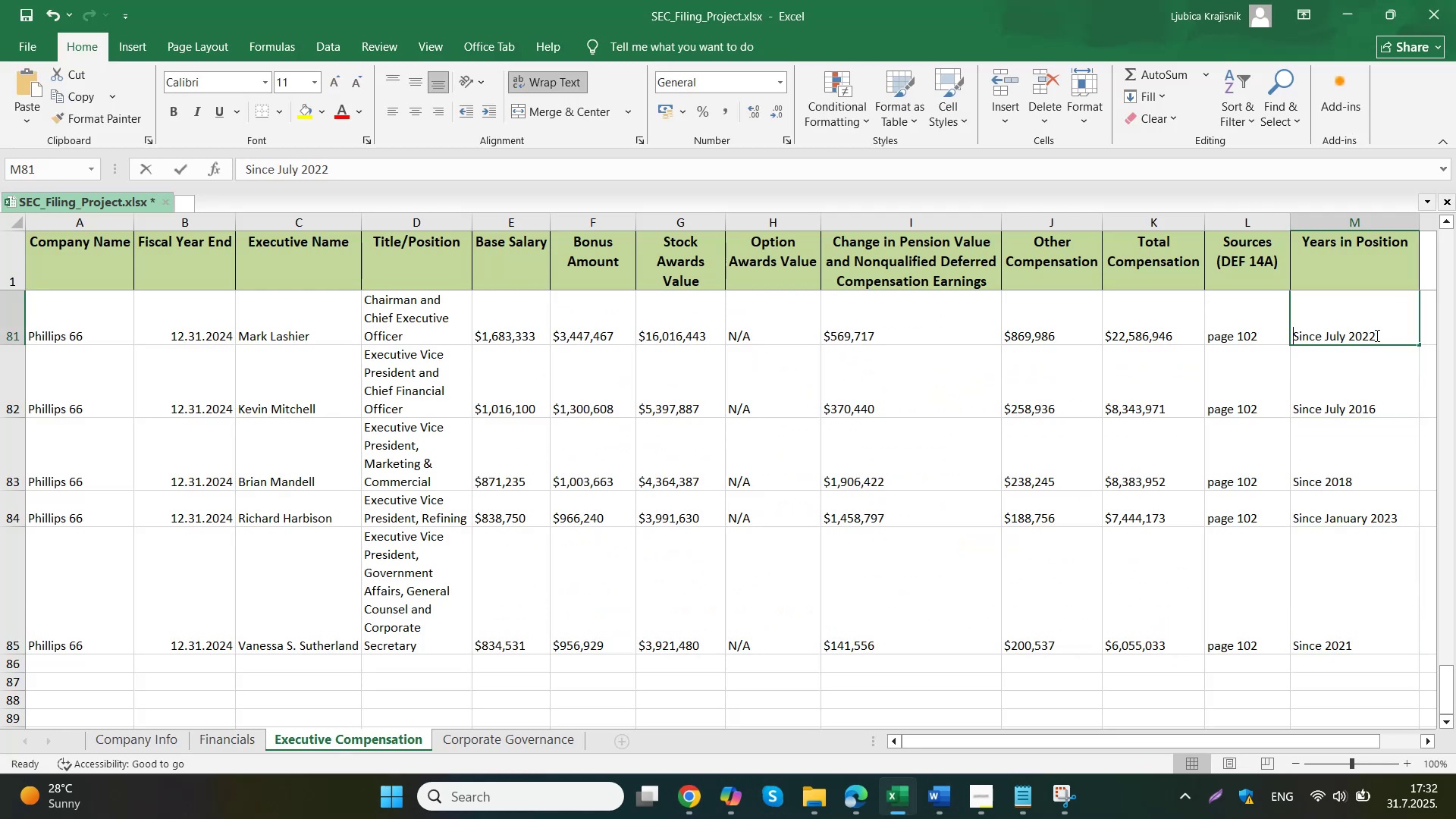 
left_click_drag(start_coordinate=[1396, 333], to_coordinate=[1328, 344])
 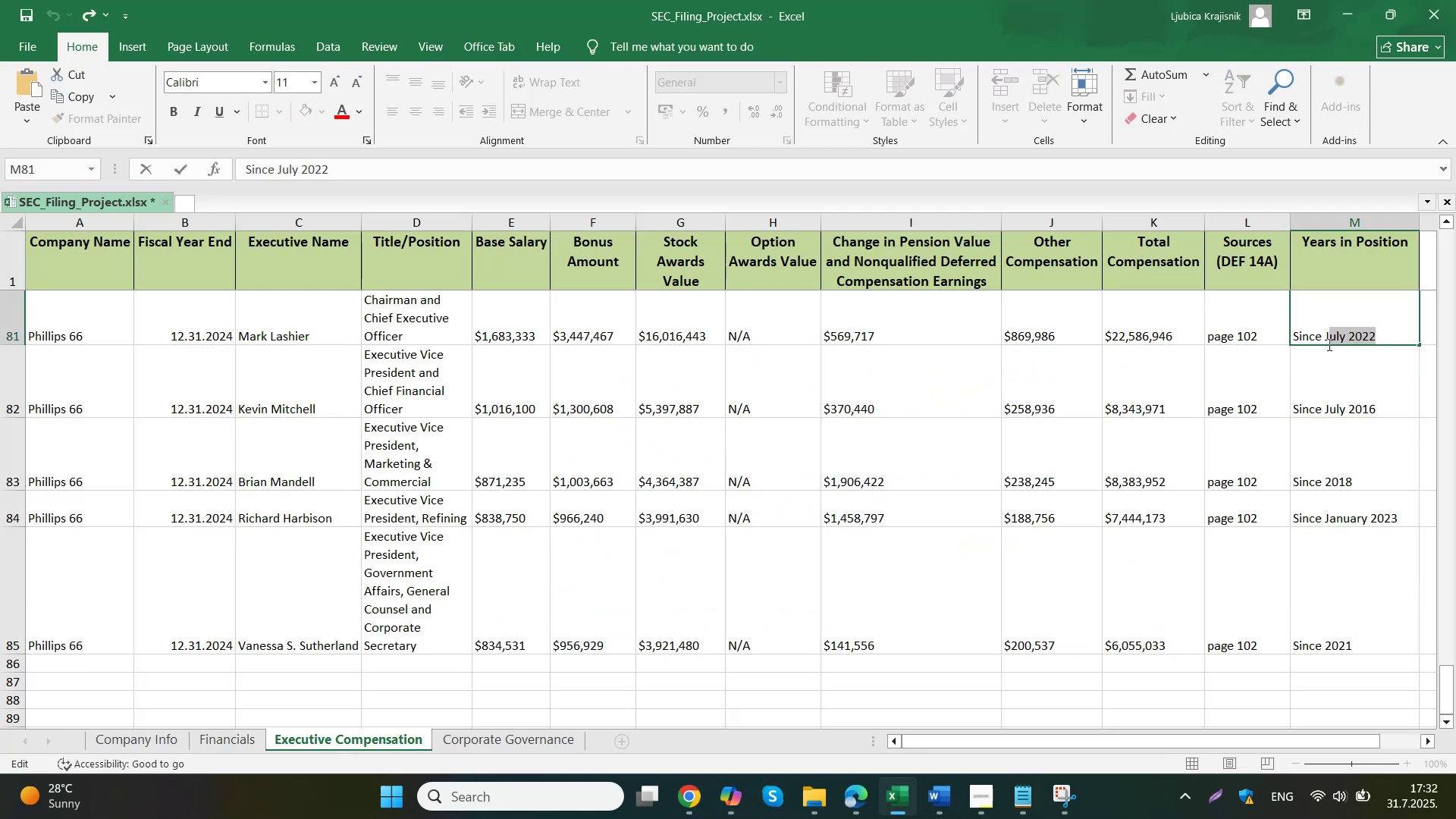 
key(Backspace)
key(Backspace)
type(May 2024)
 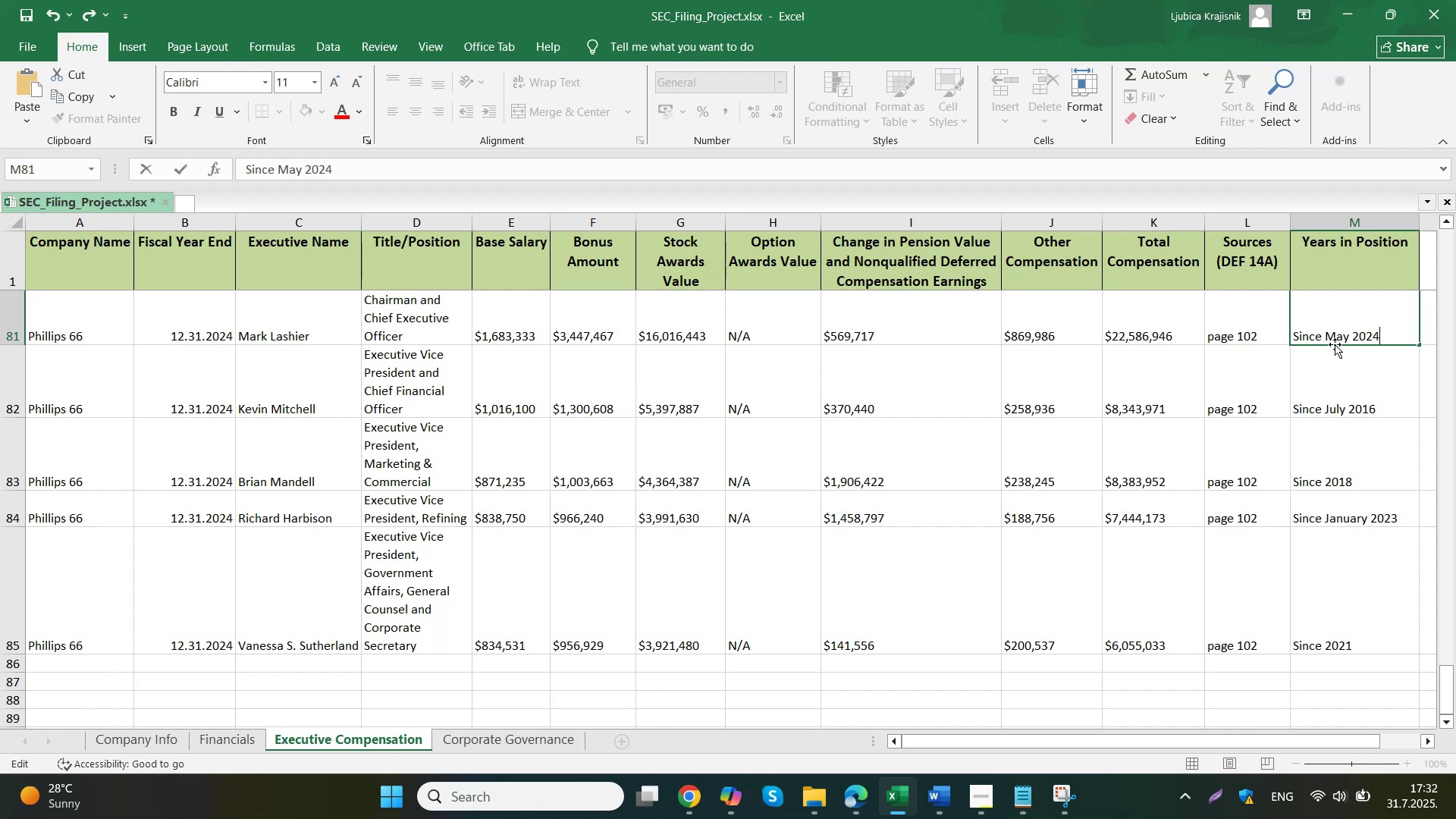 
mouse_move([653, 692])
 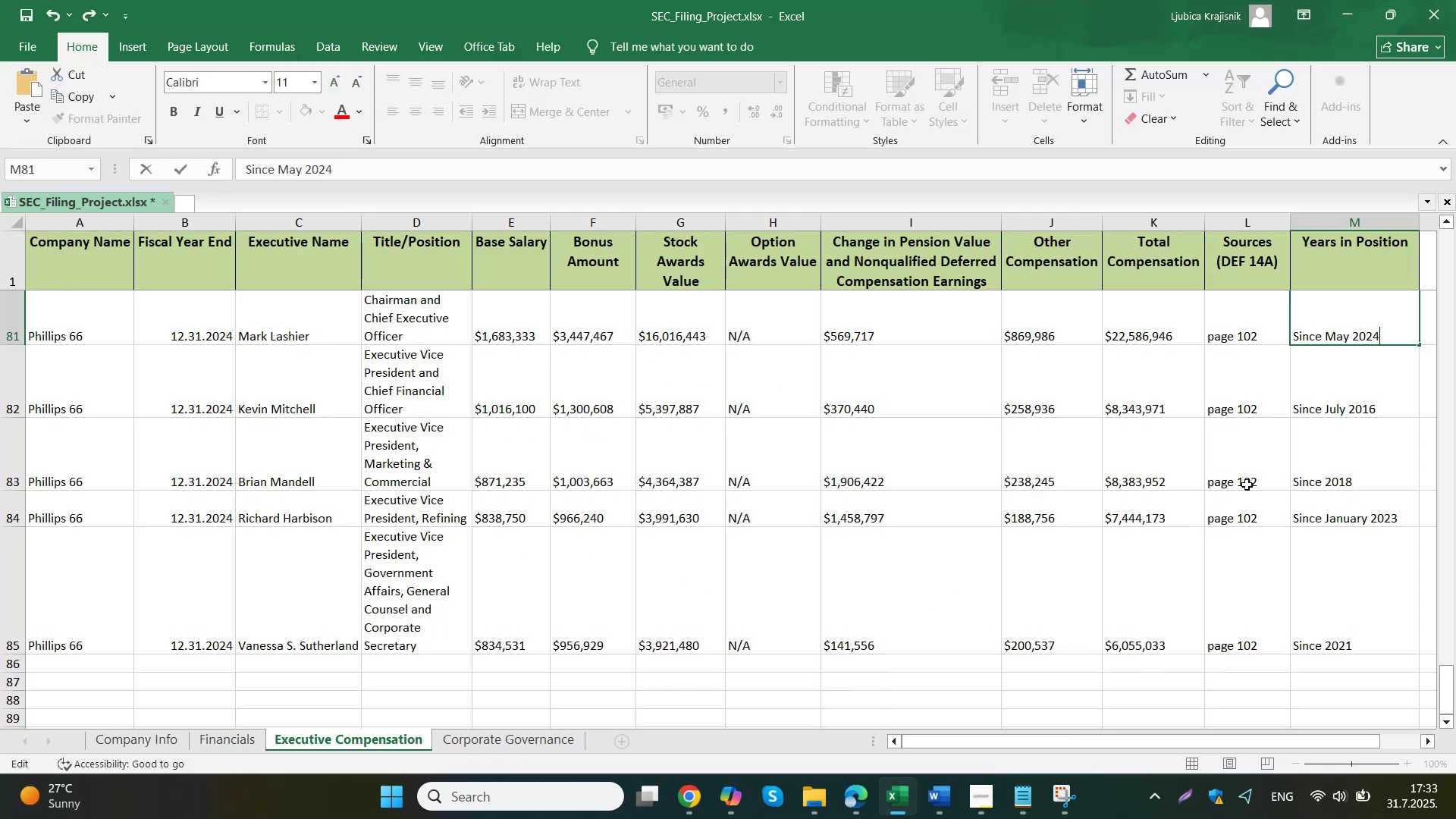 
double_click([1354, 407])
 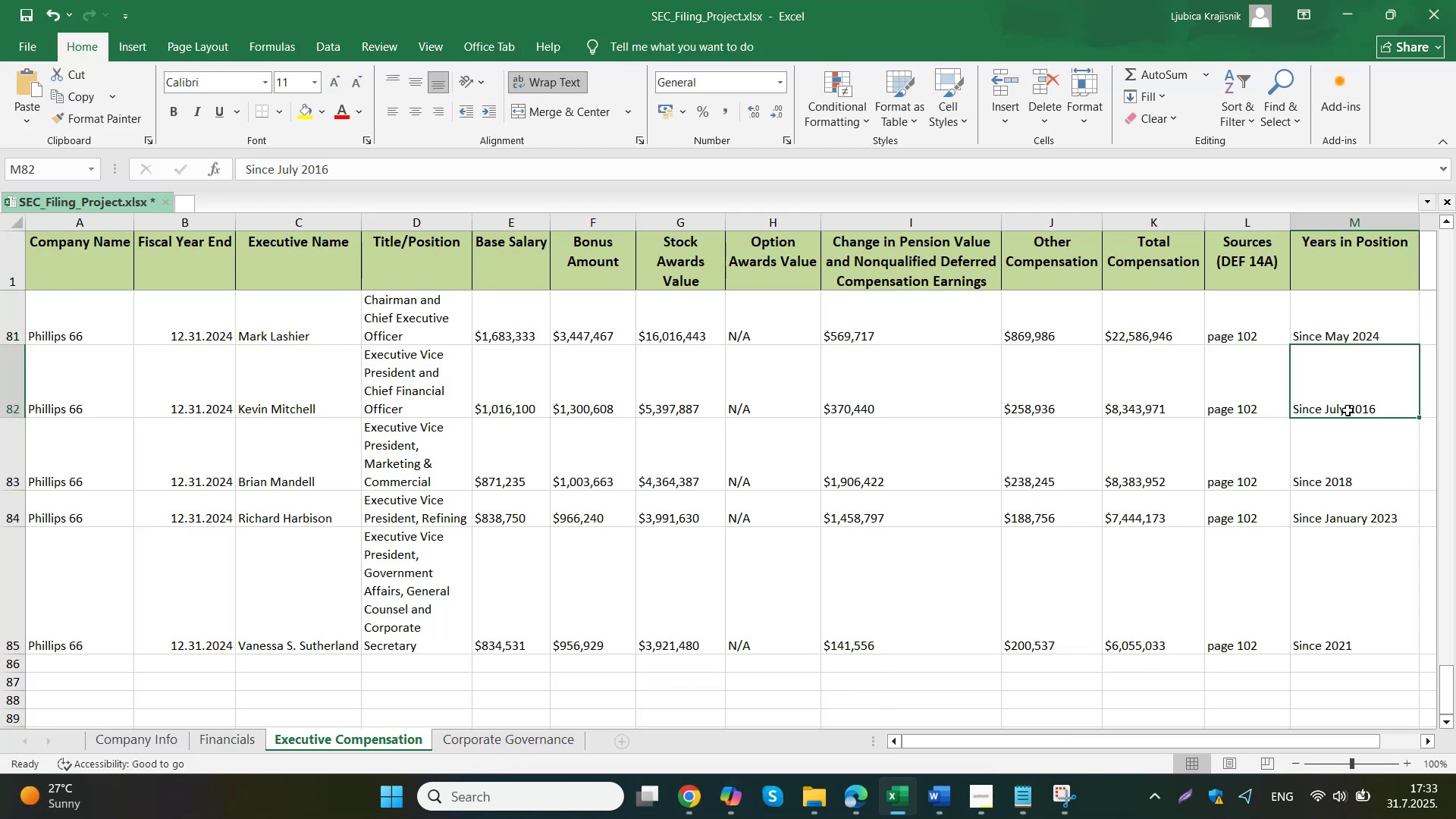 
double_click([1336, 410])
 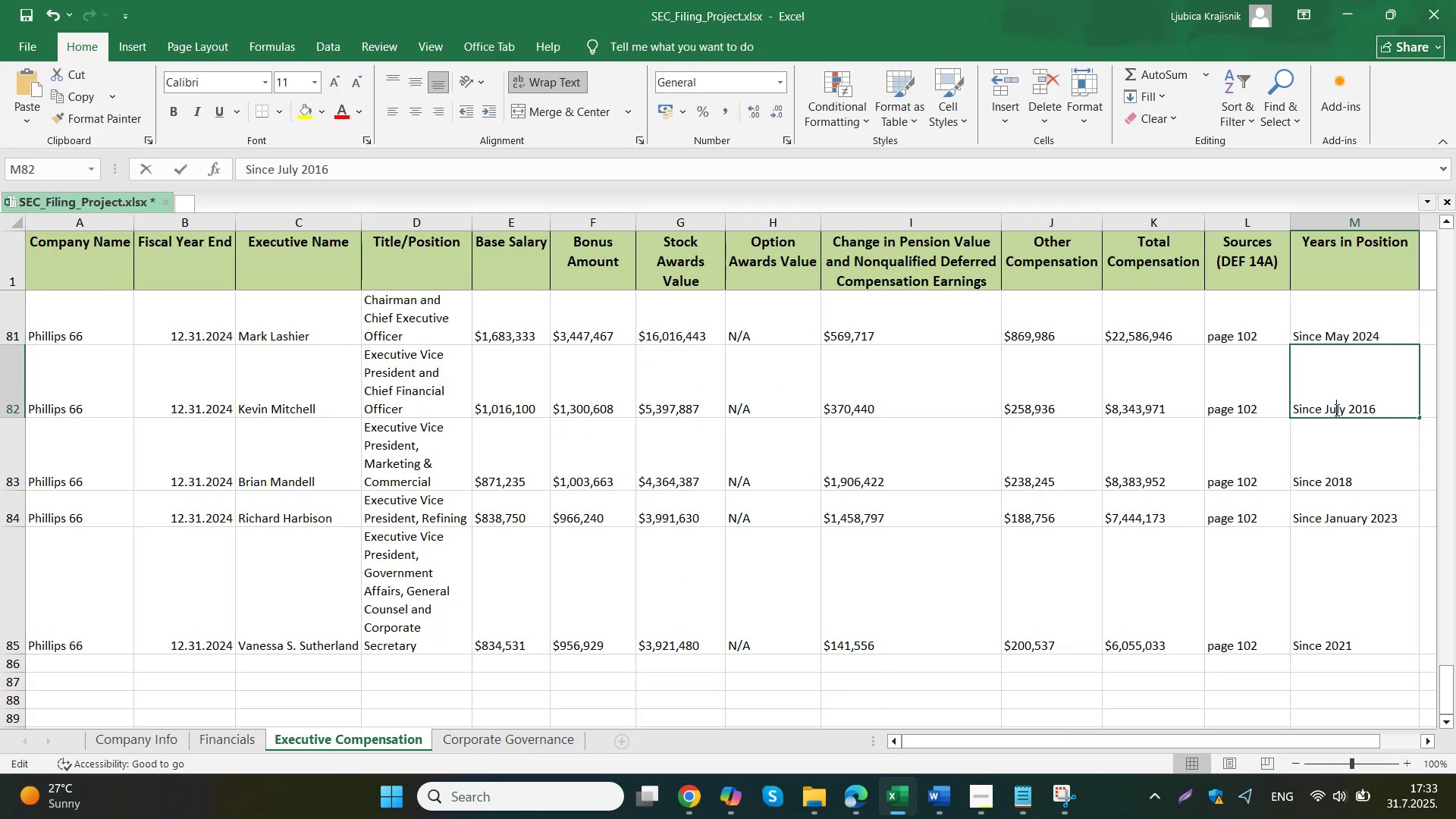 
left_click_drag(start_coordinate=[1344, 406], to_coordinate=[1330, 414])
 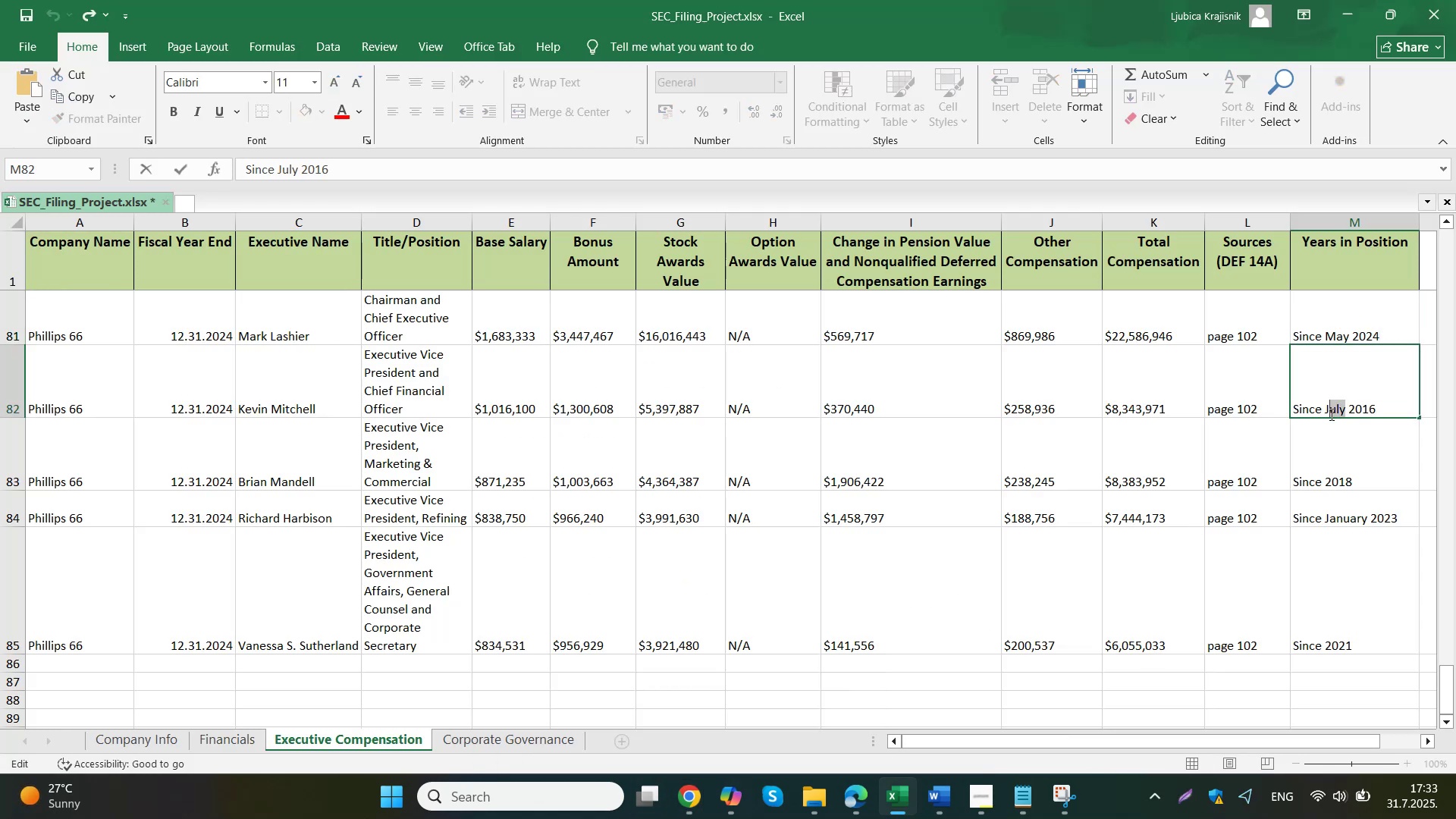 
type(anuart)
key(Backspace)
type(y)
 